 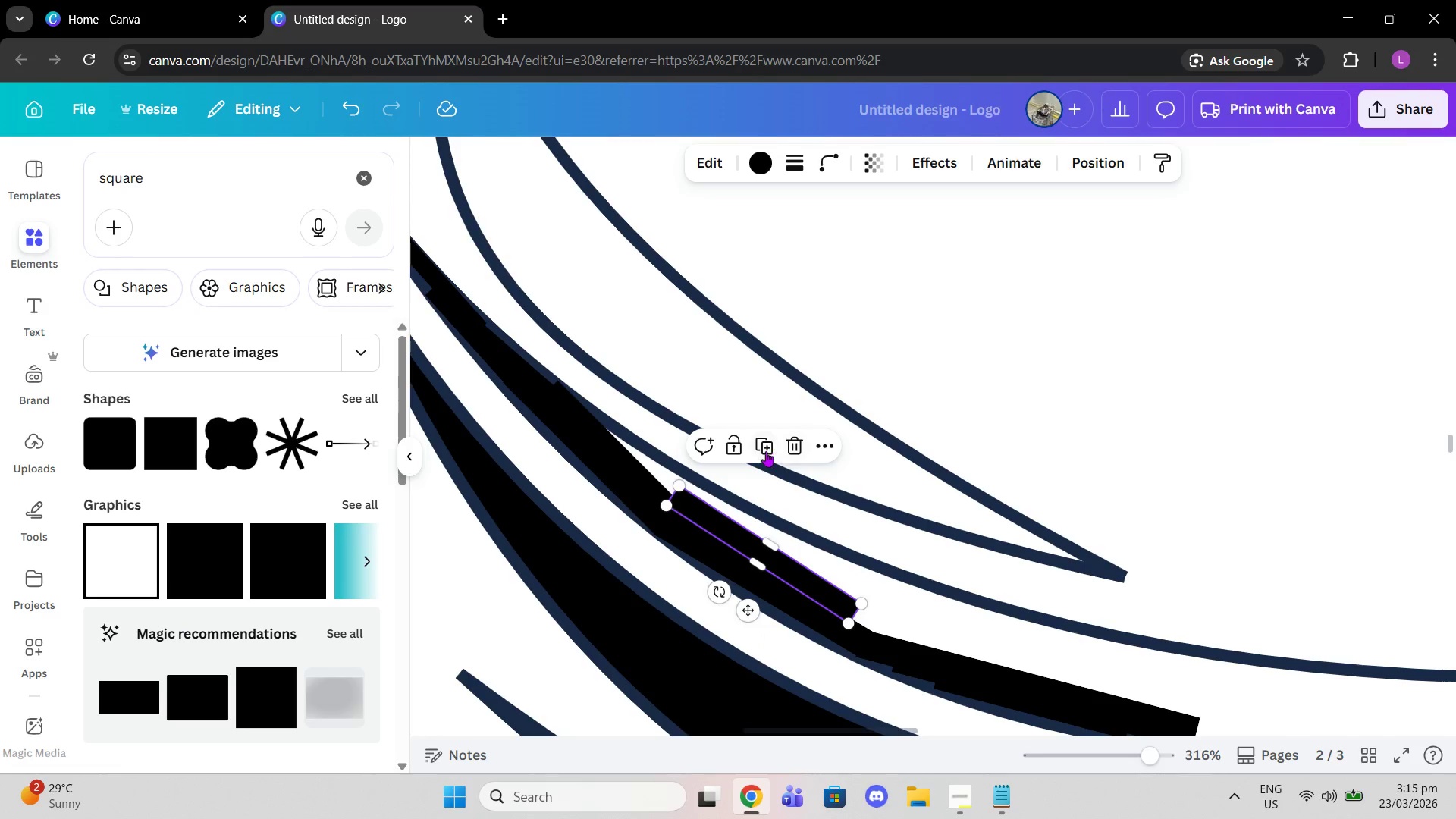 
left_click_drag(start_coordinate=[855, 681], to_coordinate=[860, 682])
 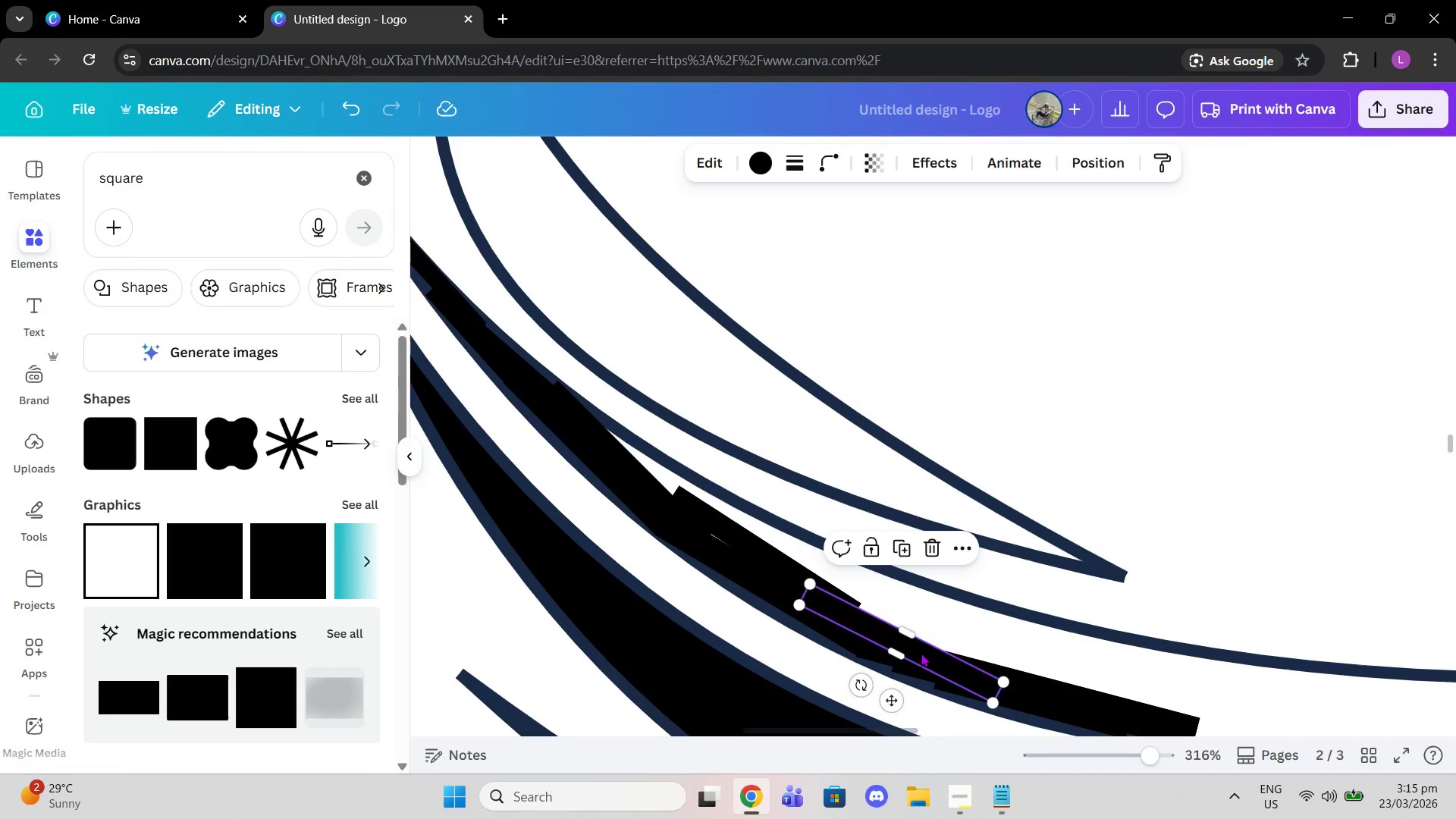 
left_click_drag(start_coordinate=[921, 653], to_coordinate=[926, 648])
 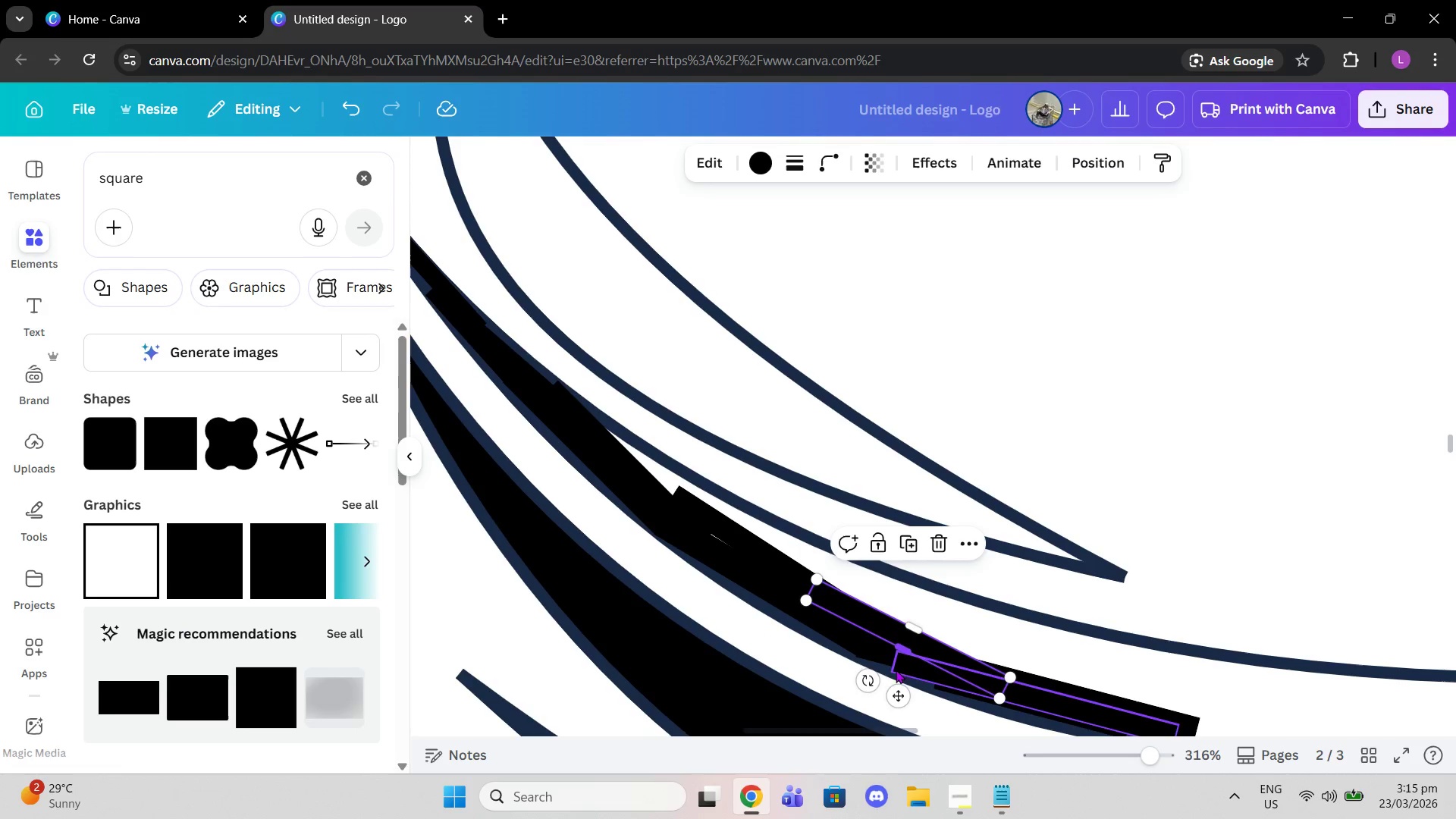 
mouse_move([867, 654])
 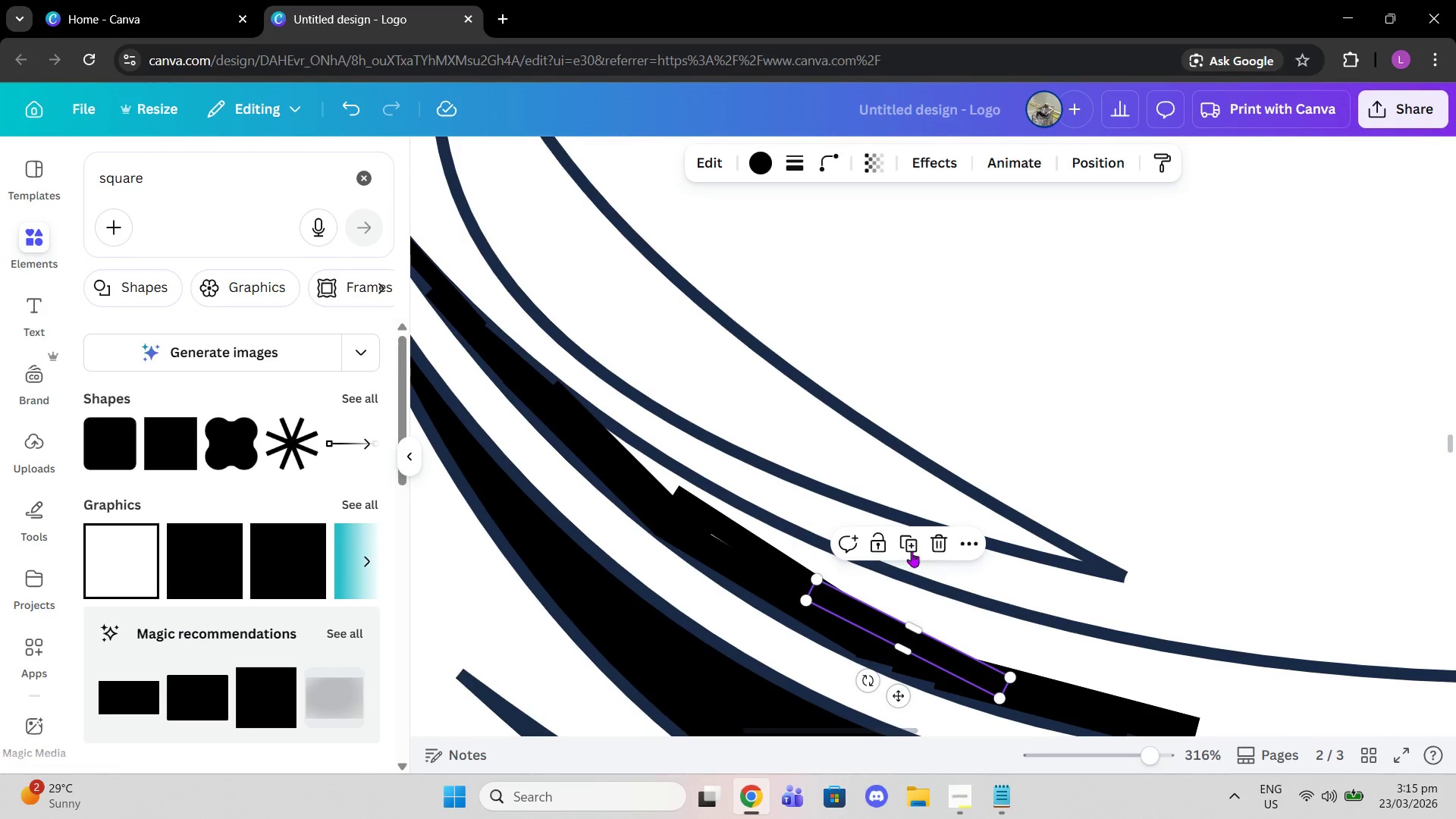 
left_click([912, 549])
 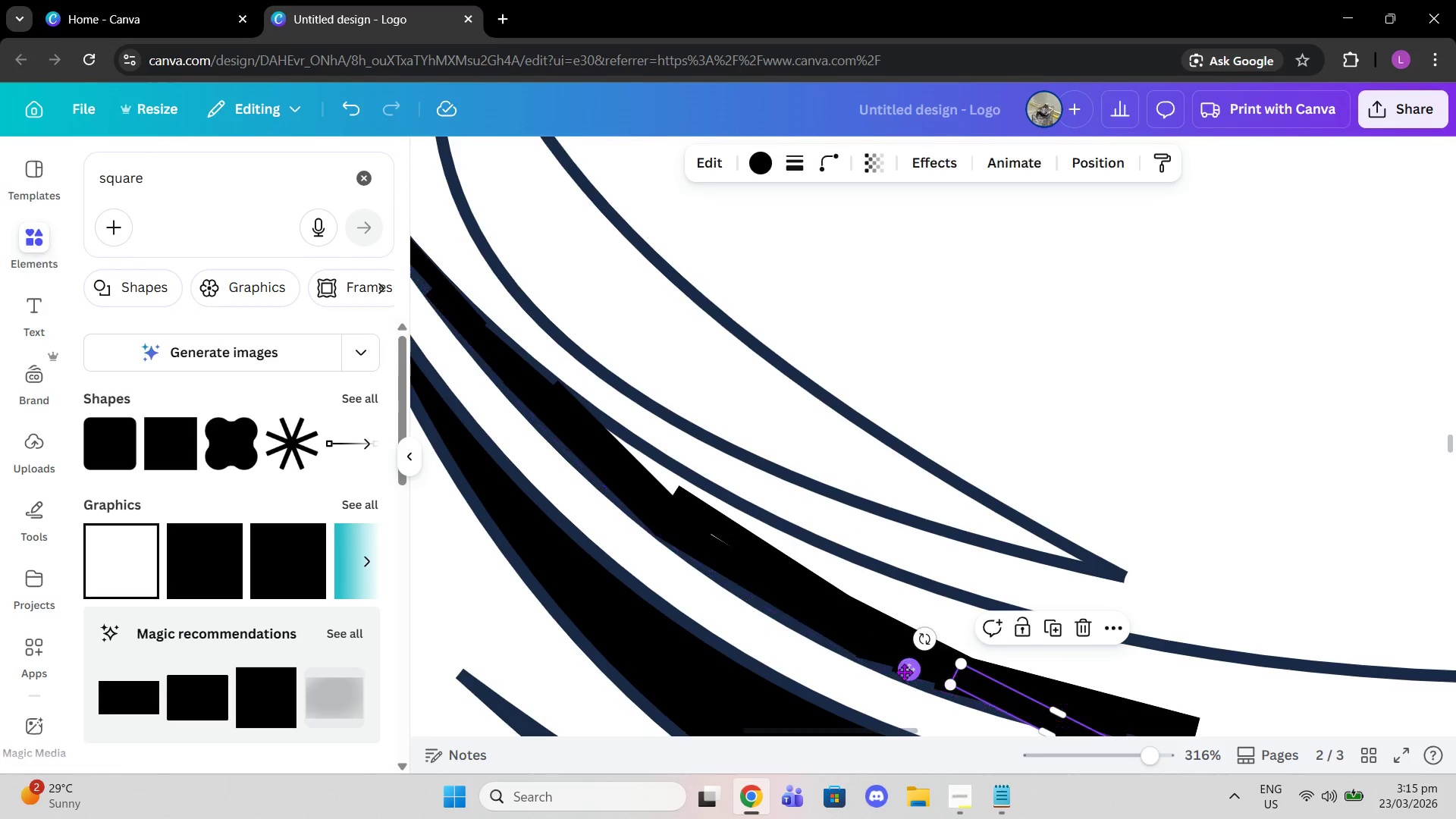 
left_click_drag(start_coordinate=[903, 672], to_coordinate=[589, 498])
 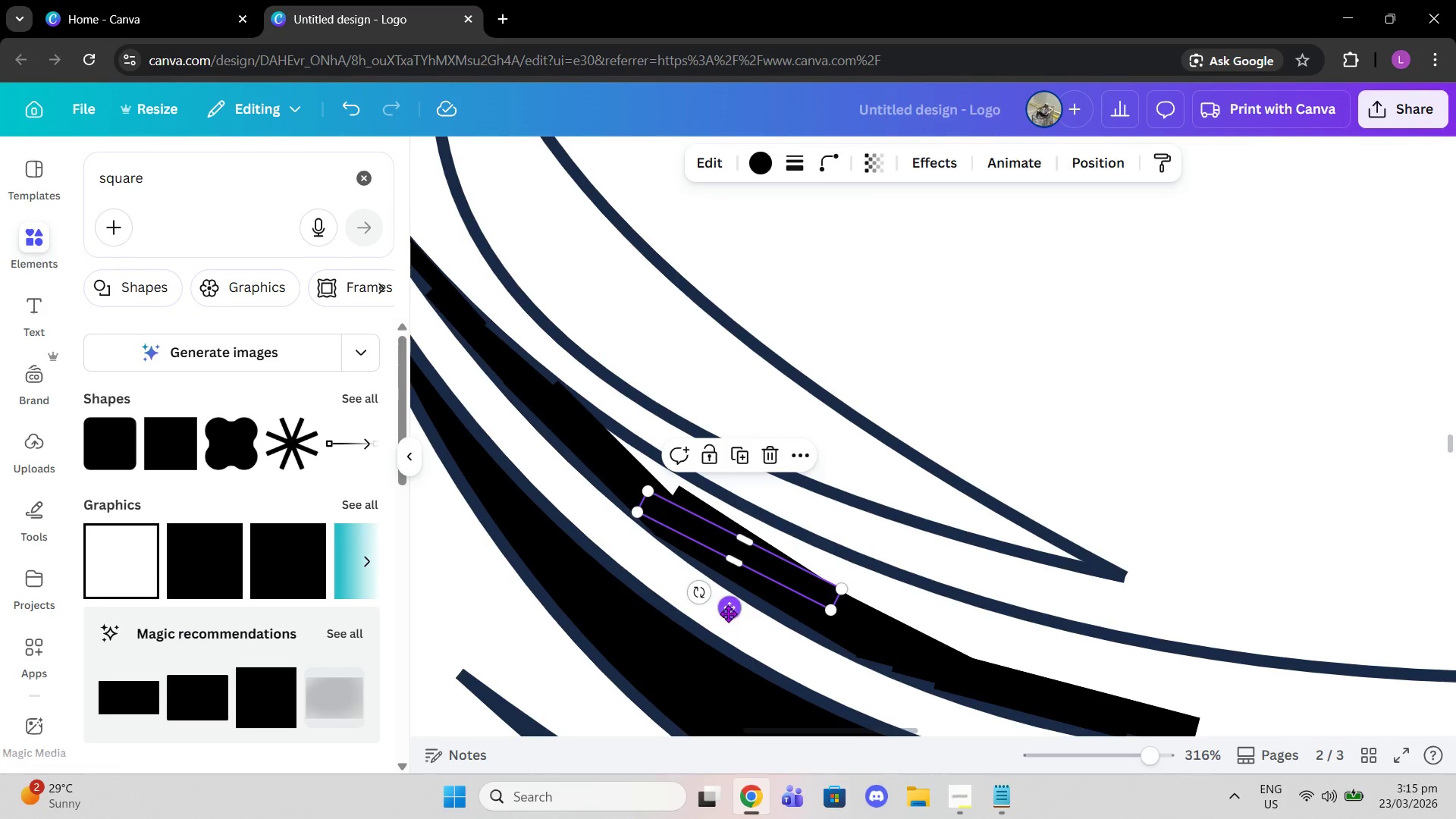 
left_click([739, 460])
 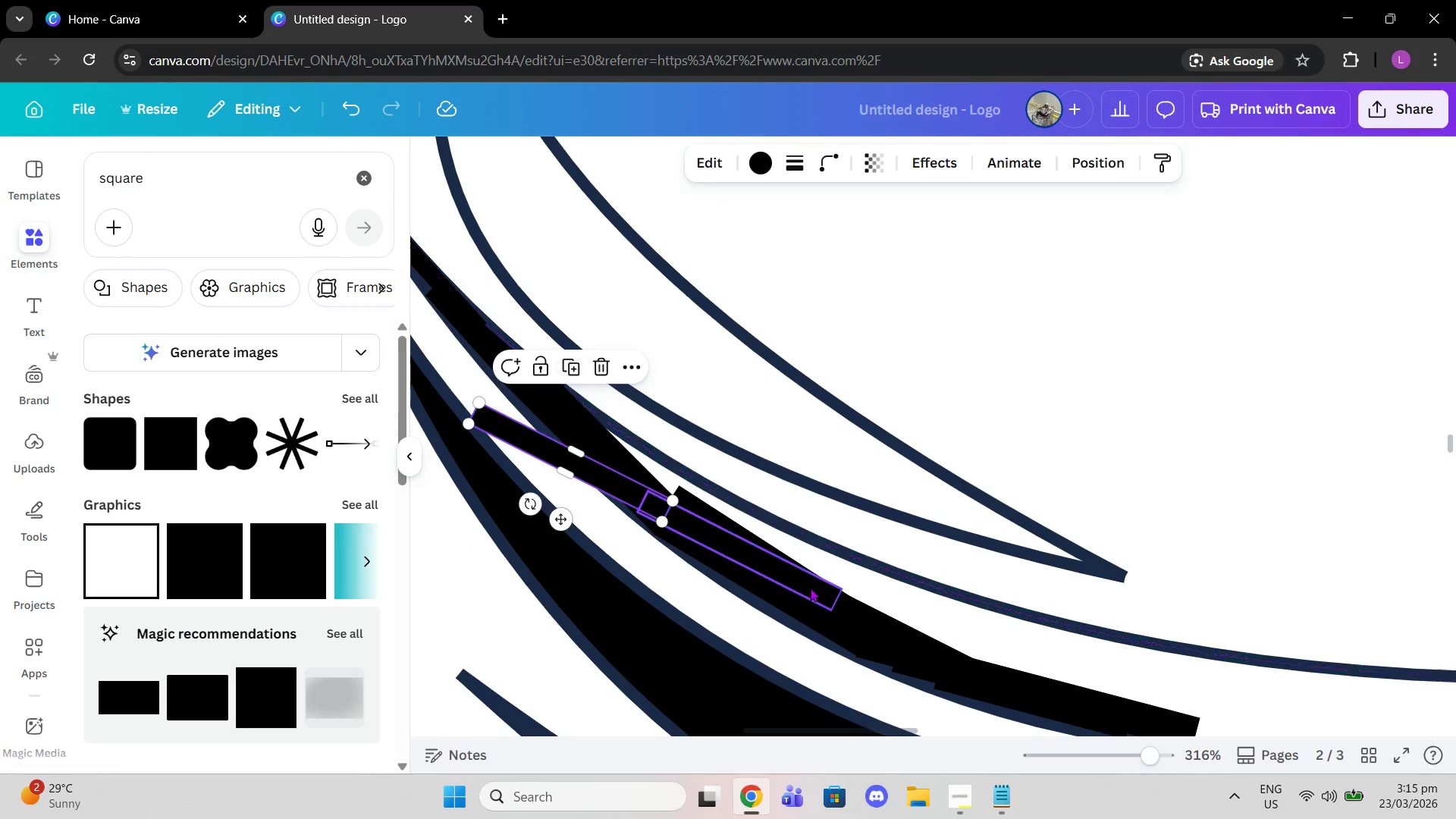 
scroll: coordinate [810, 590], scroll_direction: down, amount: 1.0
 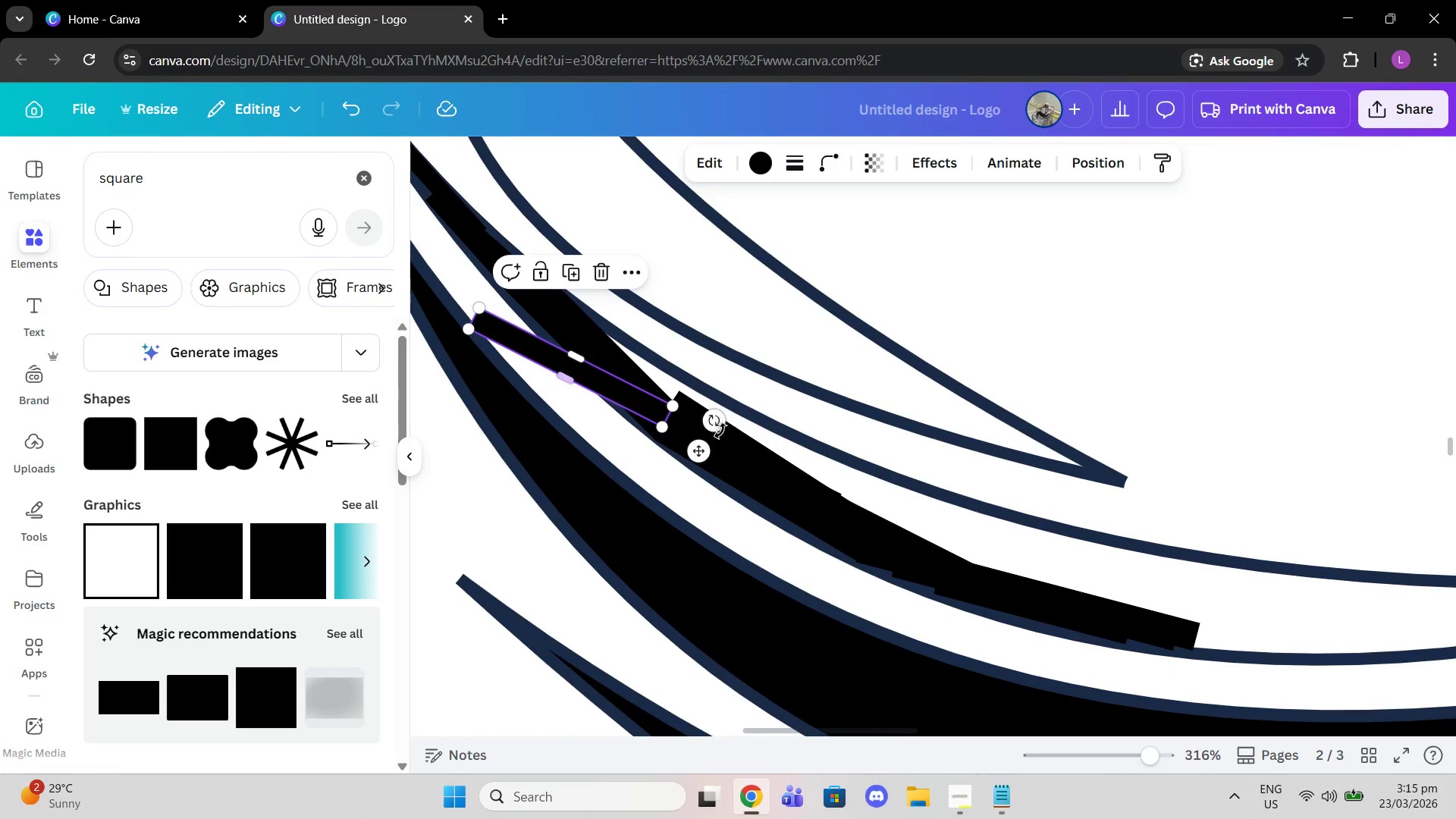 
left_click_drag(start_coordinate=[705, 448], to_coordinate=[1076, 621])
 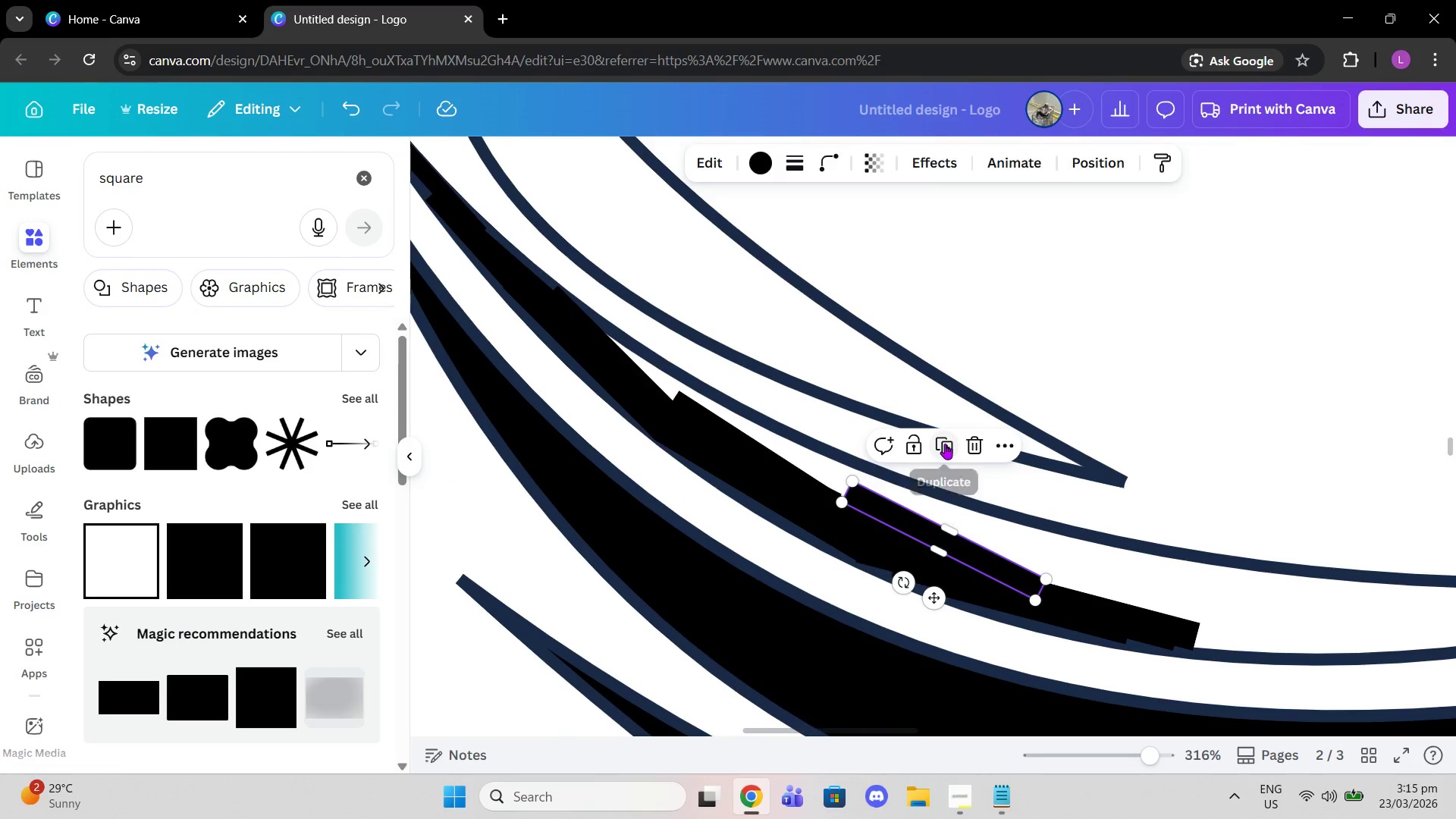 
left_click([945, 444])
 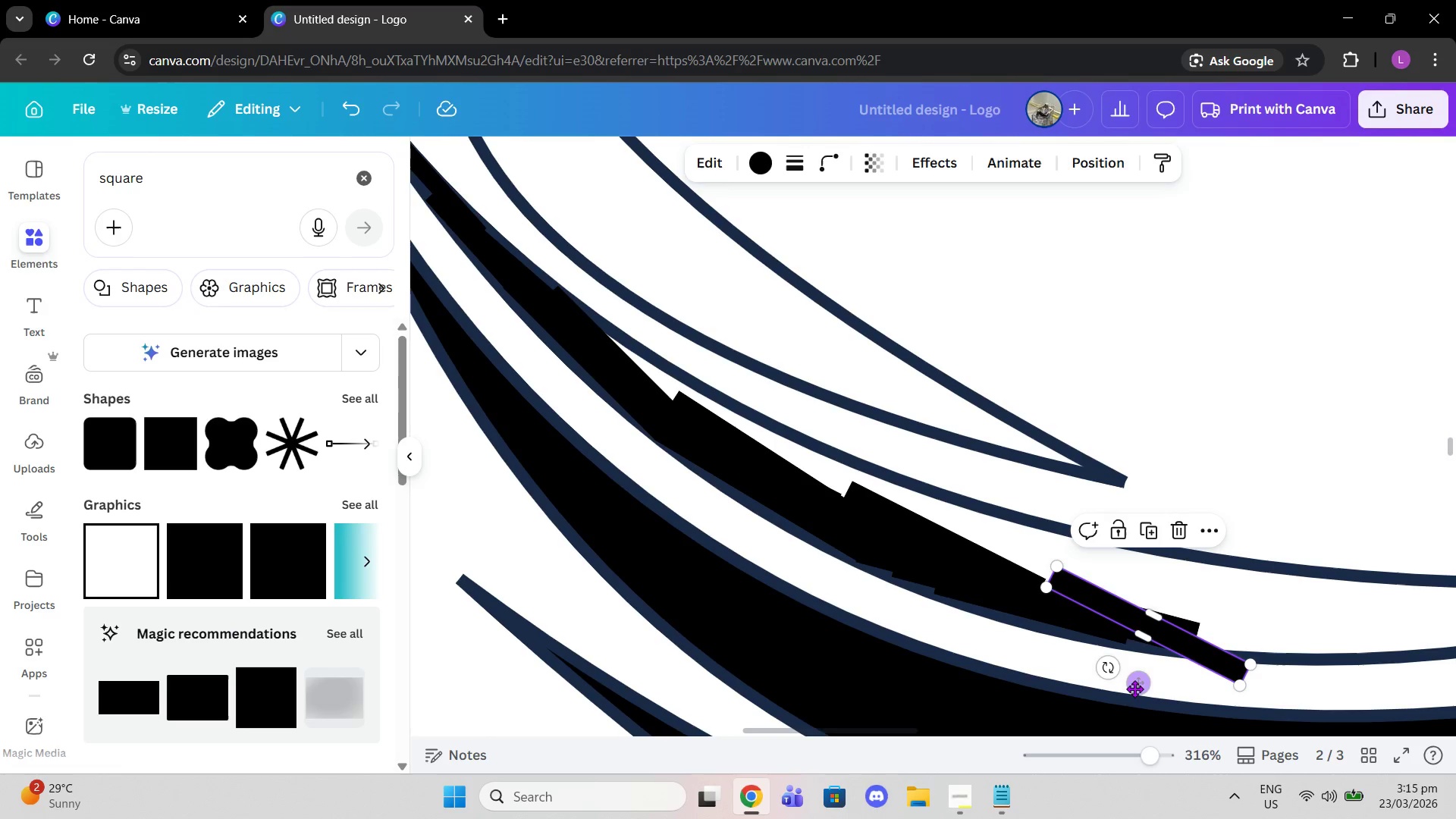 
left_click_drag(start_coordinate=[1134, 689], to_coordinate=[940, 587])
 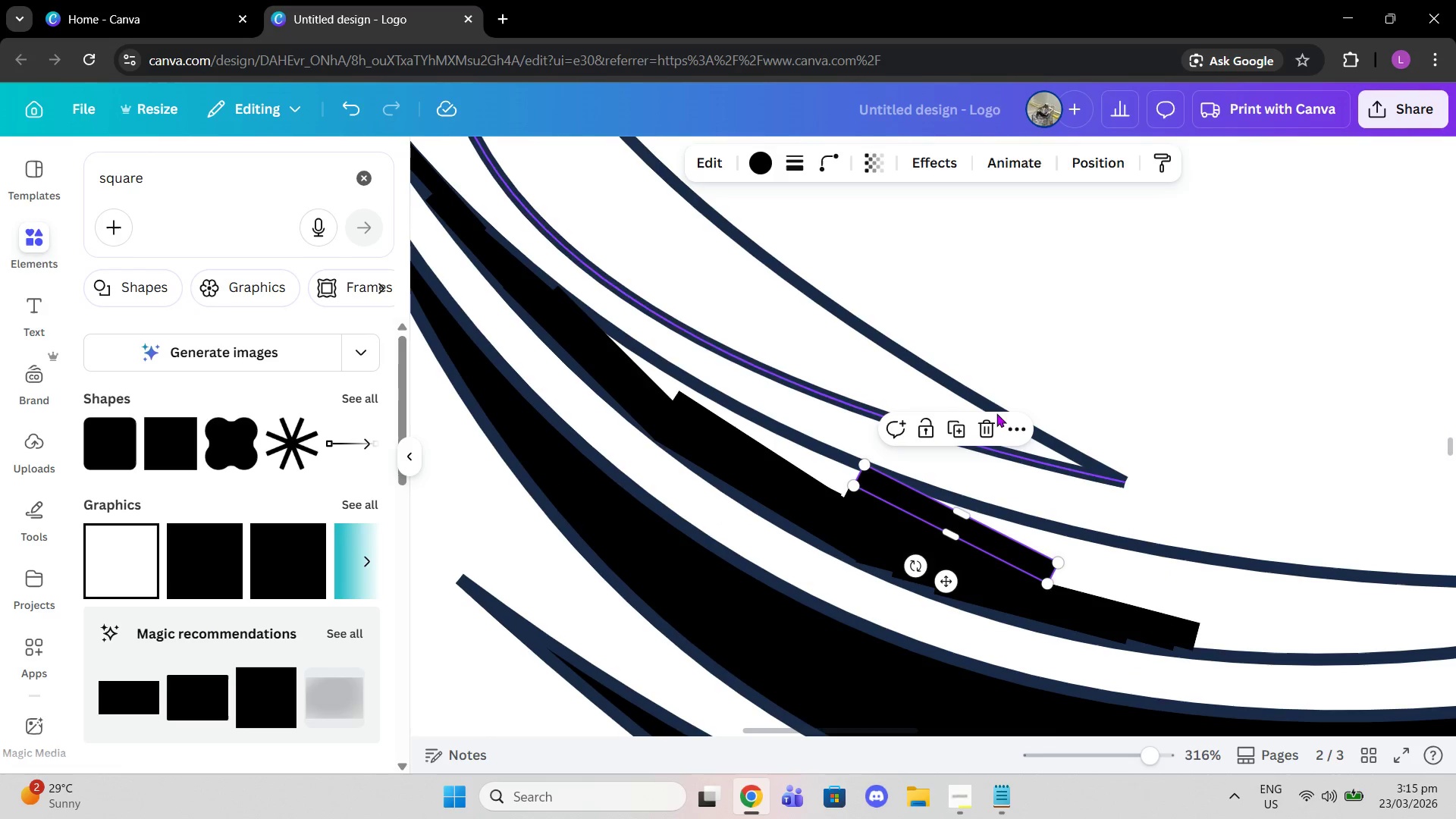 
left_click([962, 421])
 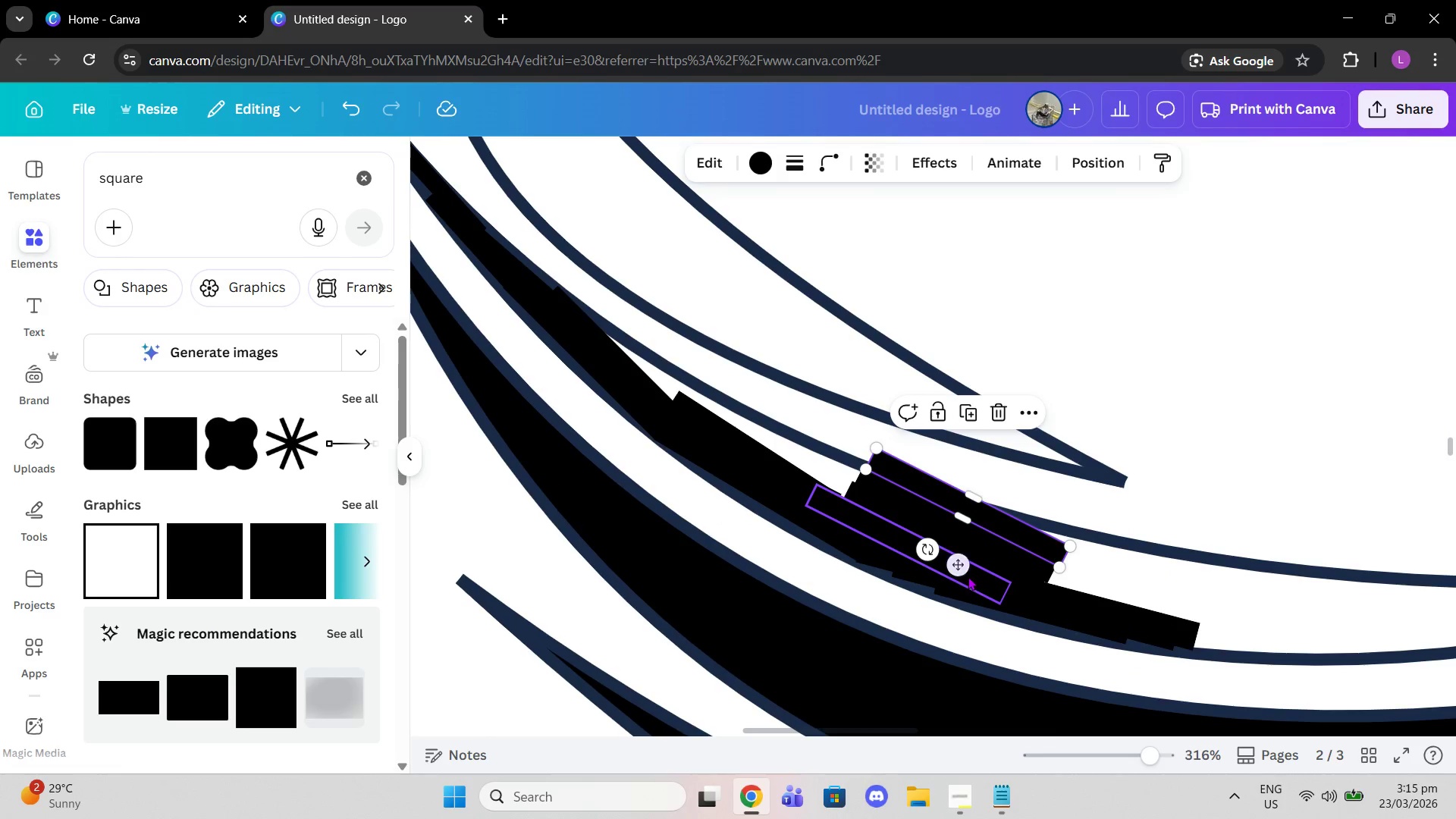 
left_click_drag(start_coordinate=[957, 567], to_coordinate=[767, 500])
 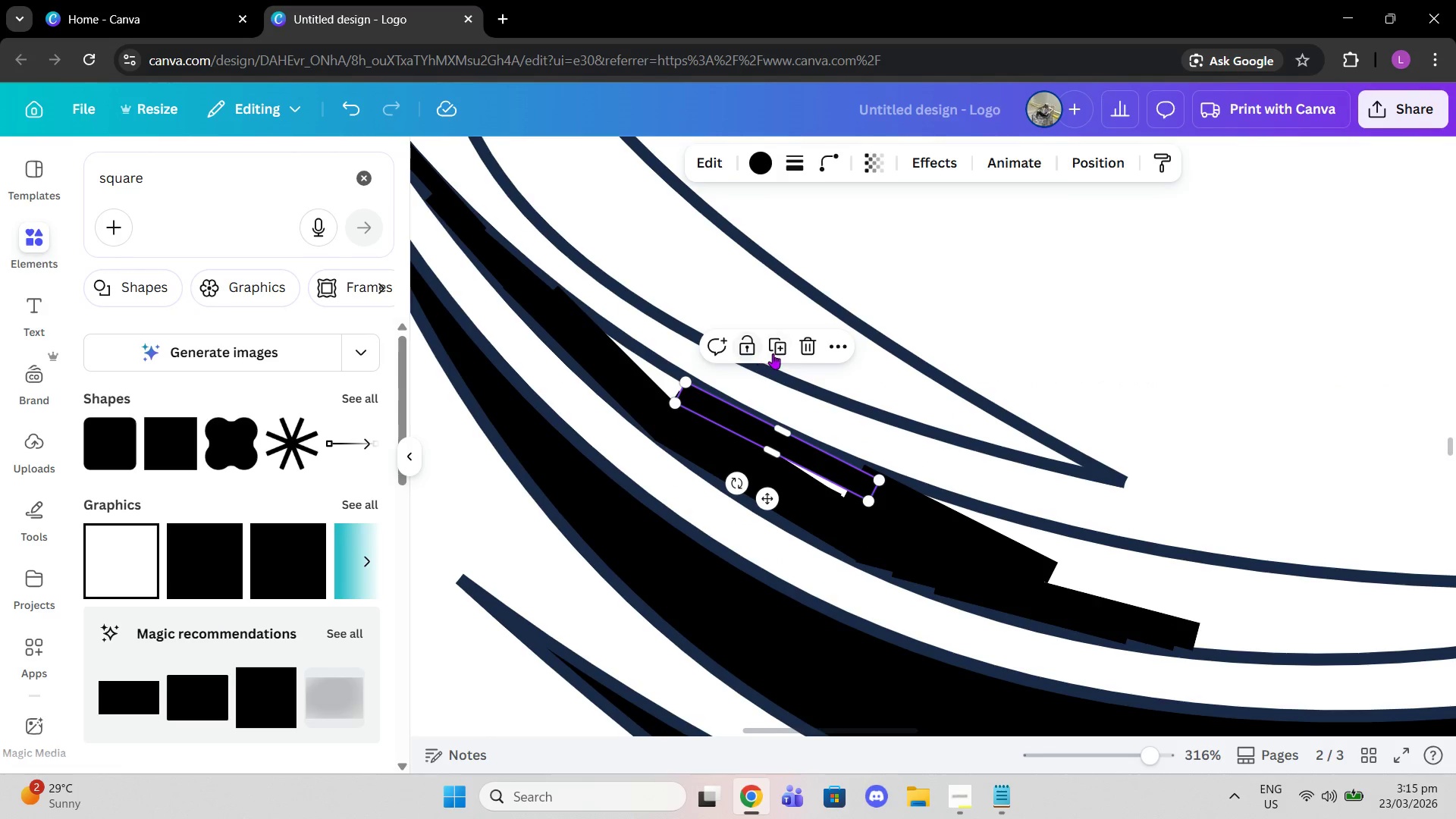 
left_click([773, 353])
 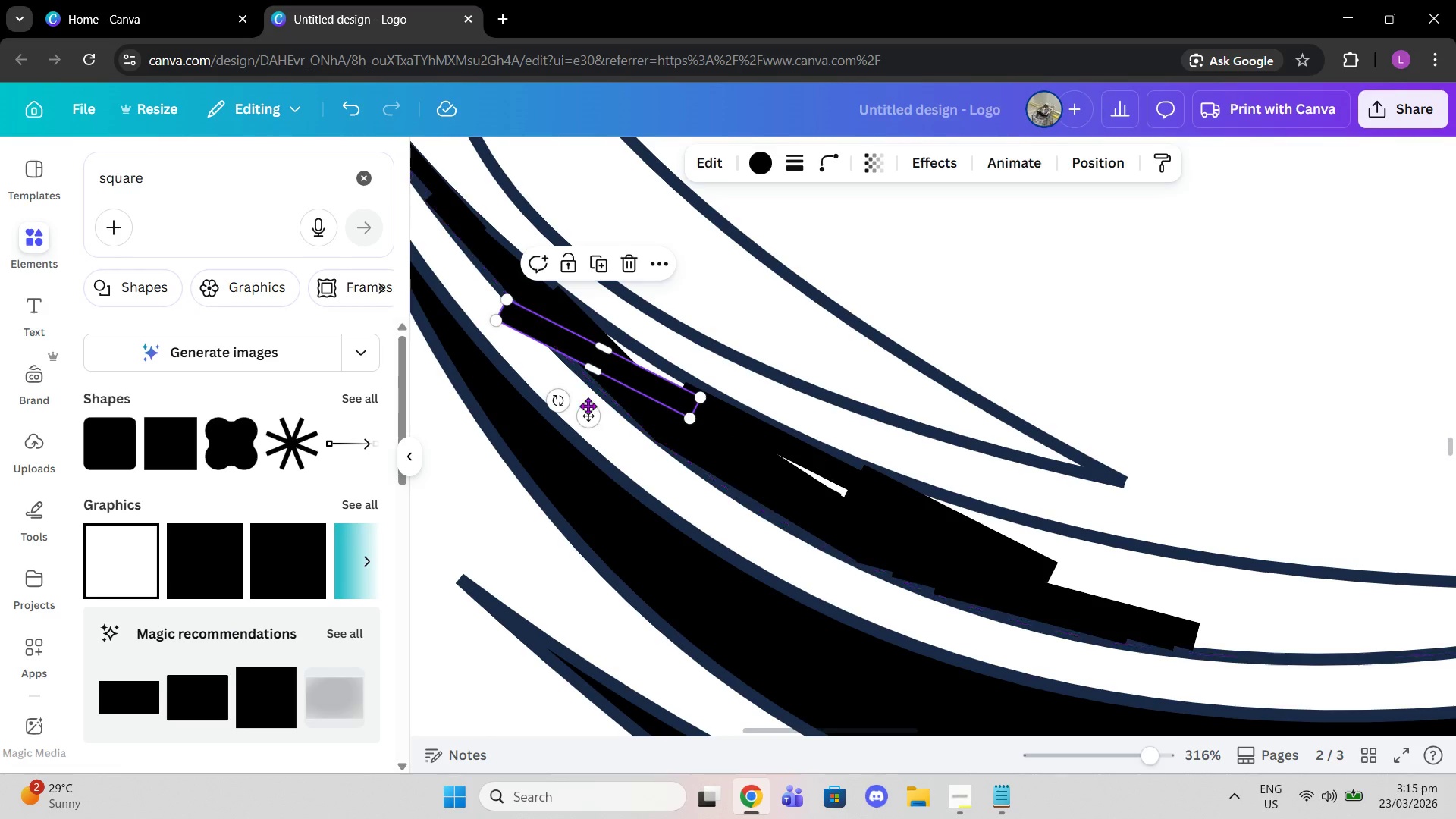 
left_click_drag(start_coordinate=[587, 414], to_coordinate=[613, 406])
 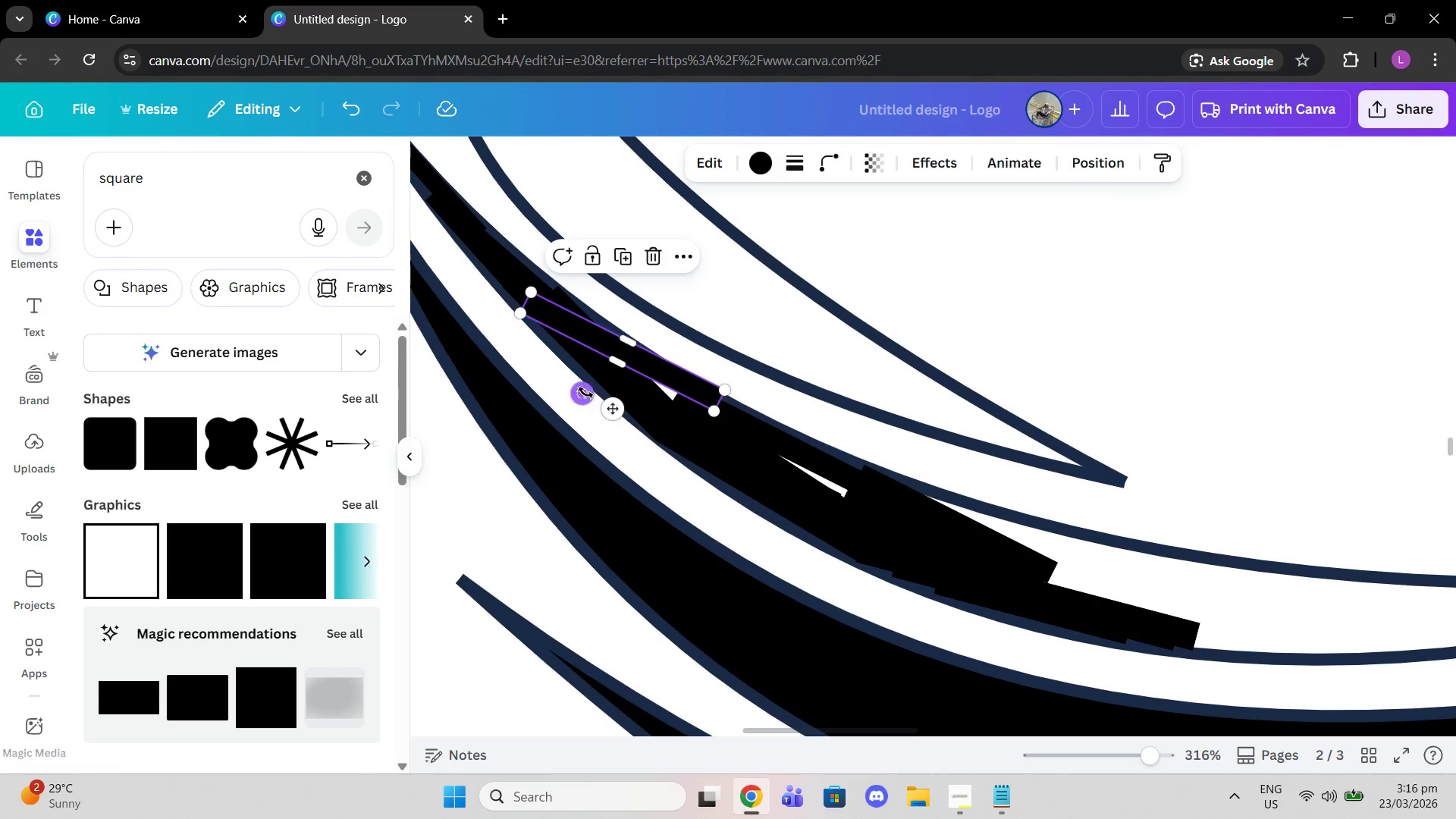 
left_click_drag(start_coordinate=[585, 393], to_coordinate=[576, 390])
 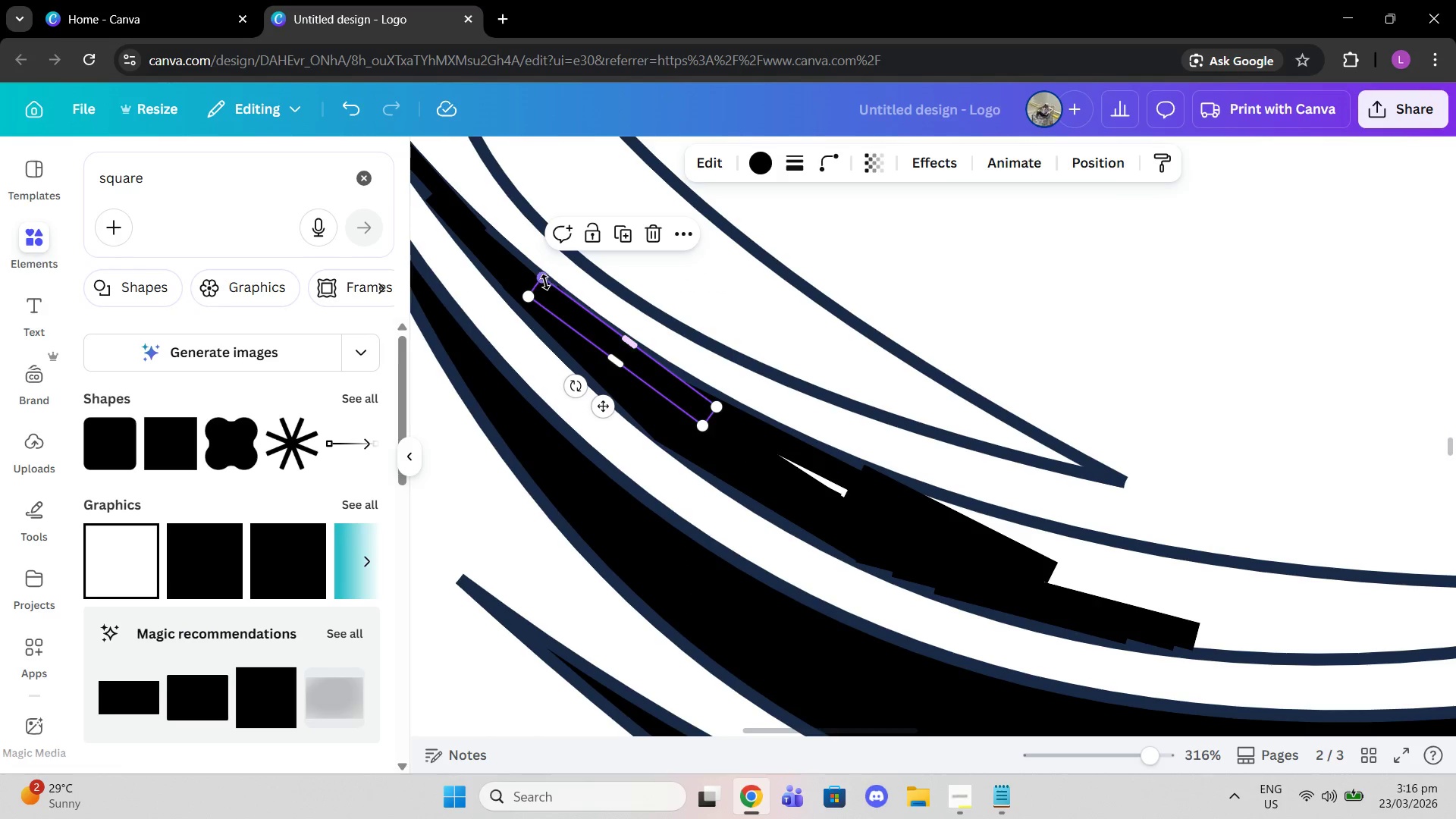 
left_click_drag(start_coordinate=[542, 281], to_coordinate=[605, 337])
 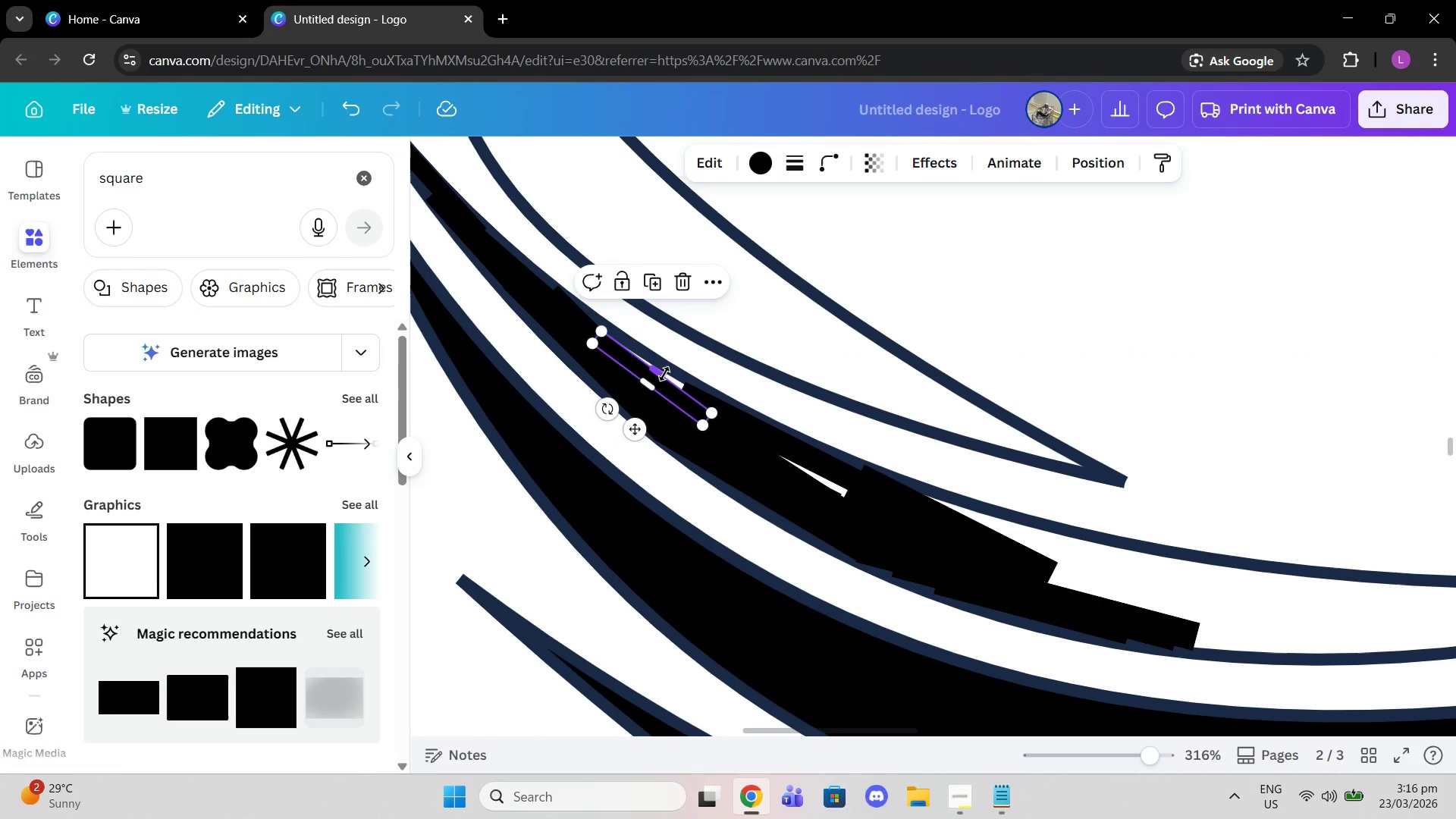 
left_click_drag(start_coordinate=[664, 374], to_coordinate=[678, 374])
 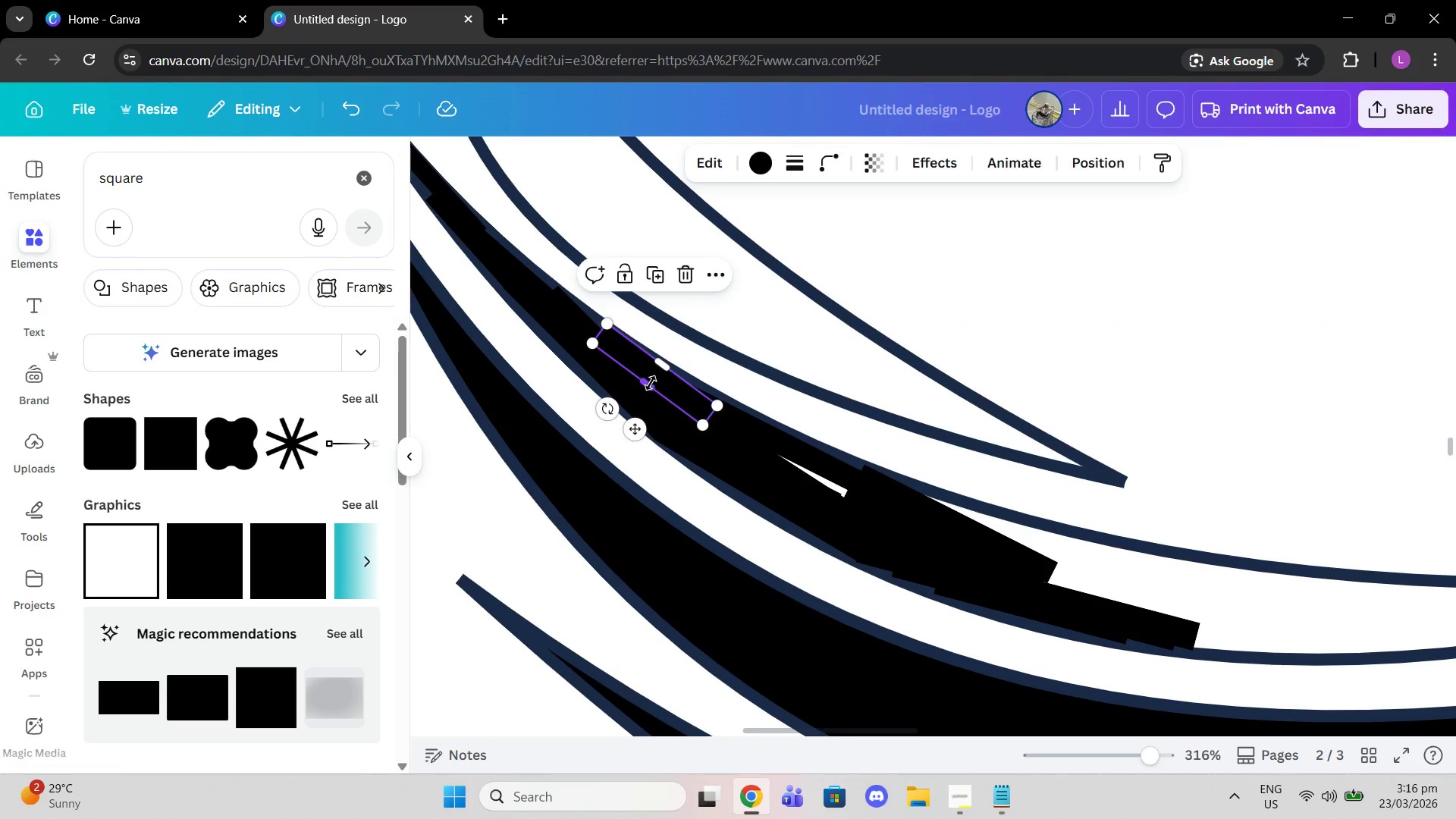 
left_click_drag(start_coordinate=[651, 383], to_coordinate=[642, 386])
 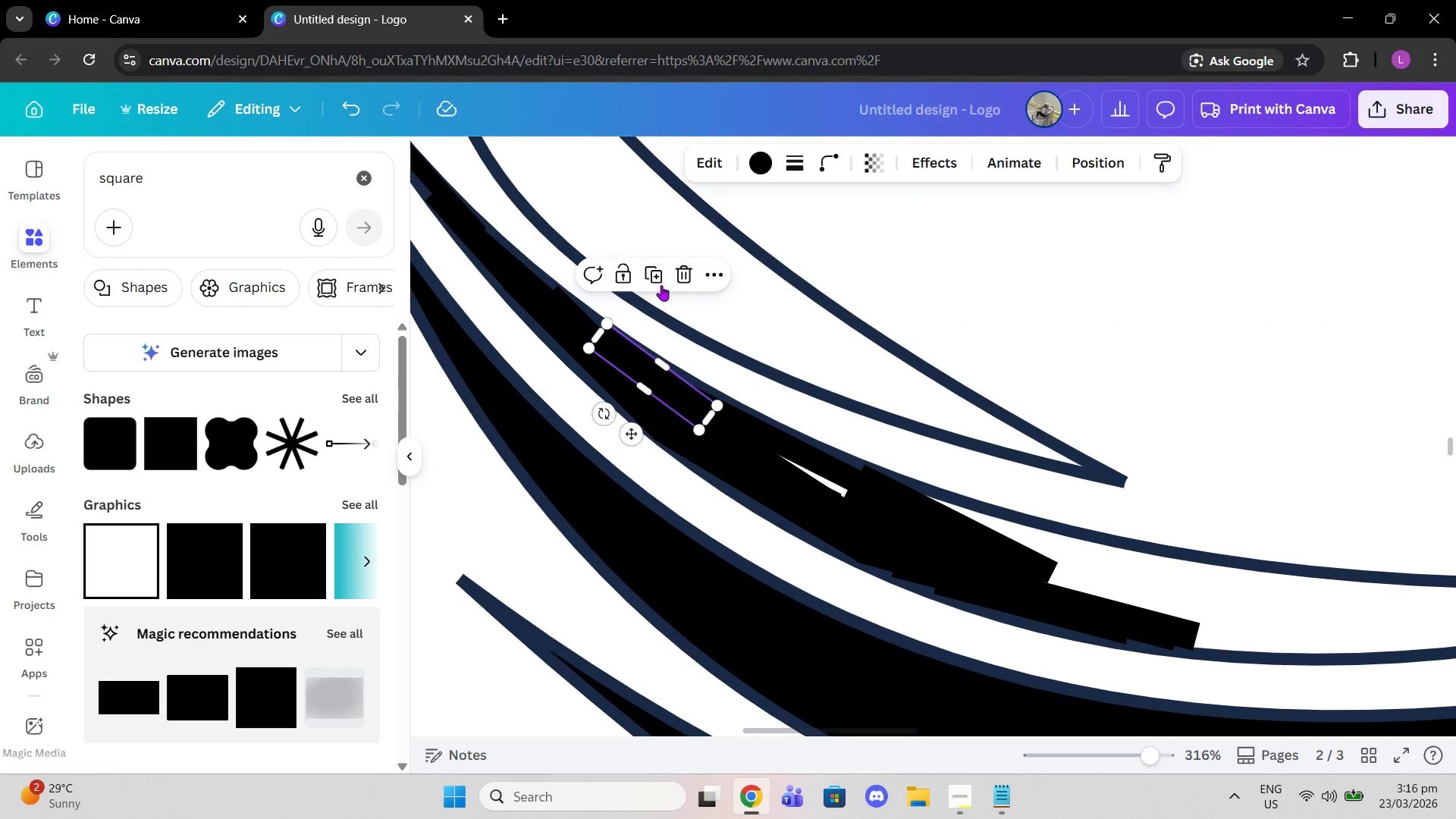 
left_click([660, 283])
 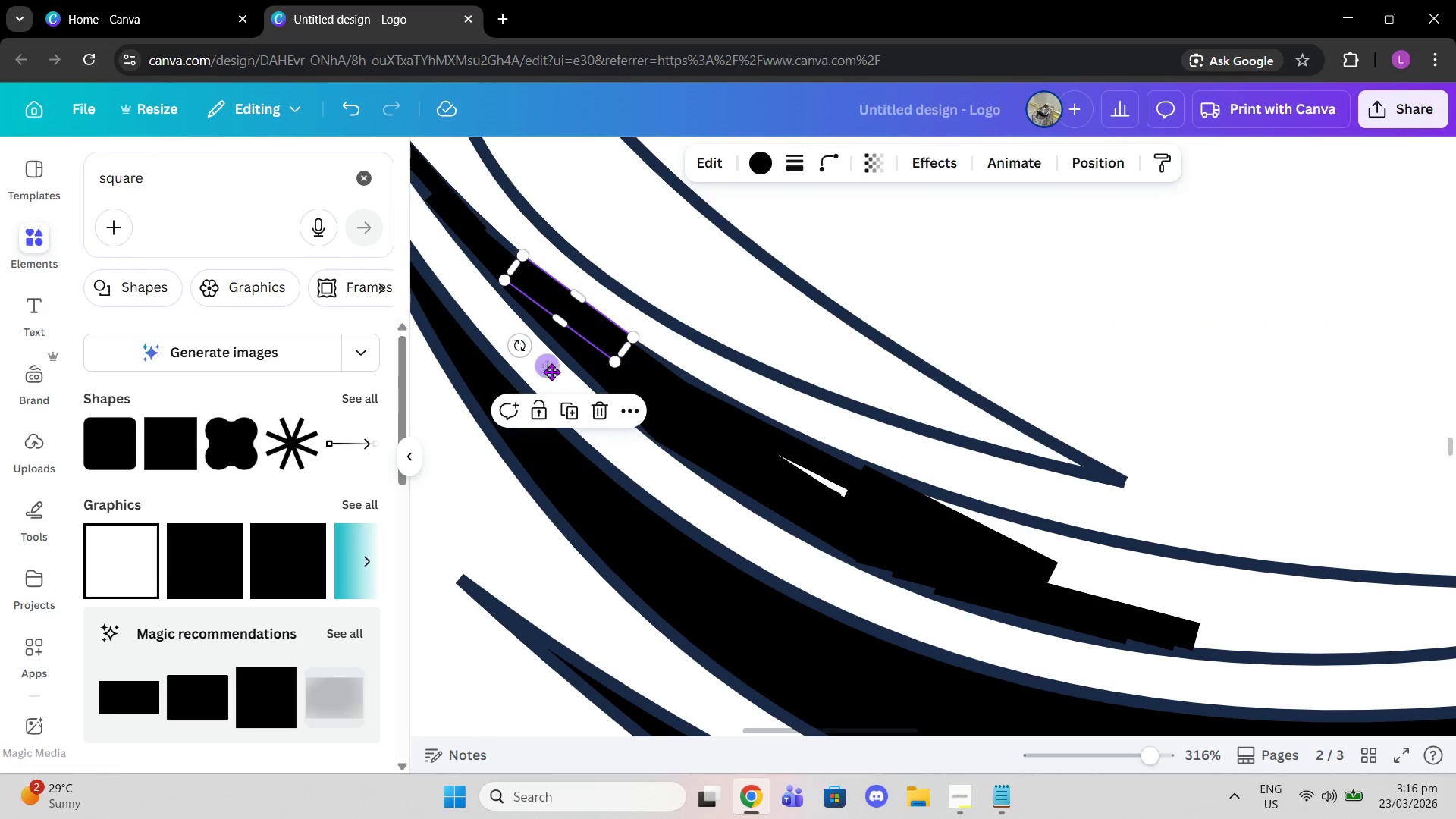 
left_click_drag(start_coordinate=[551, 371], to_coordinate=[813, 556])
 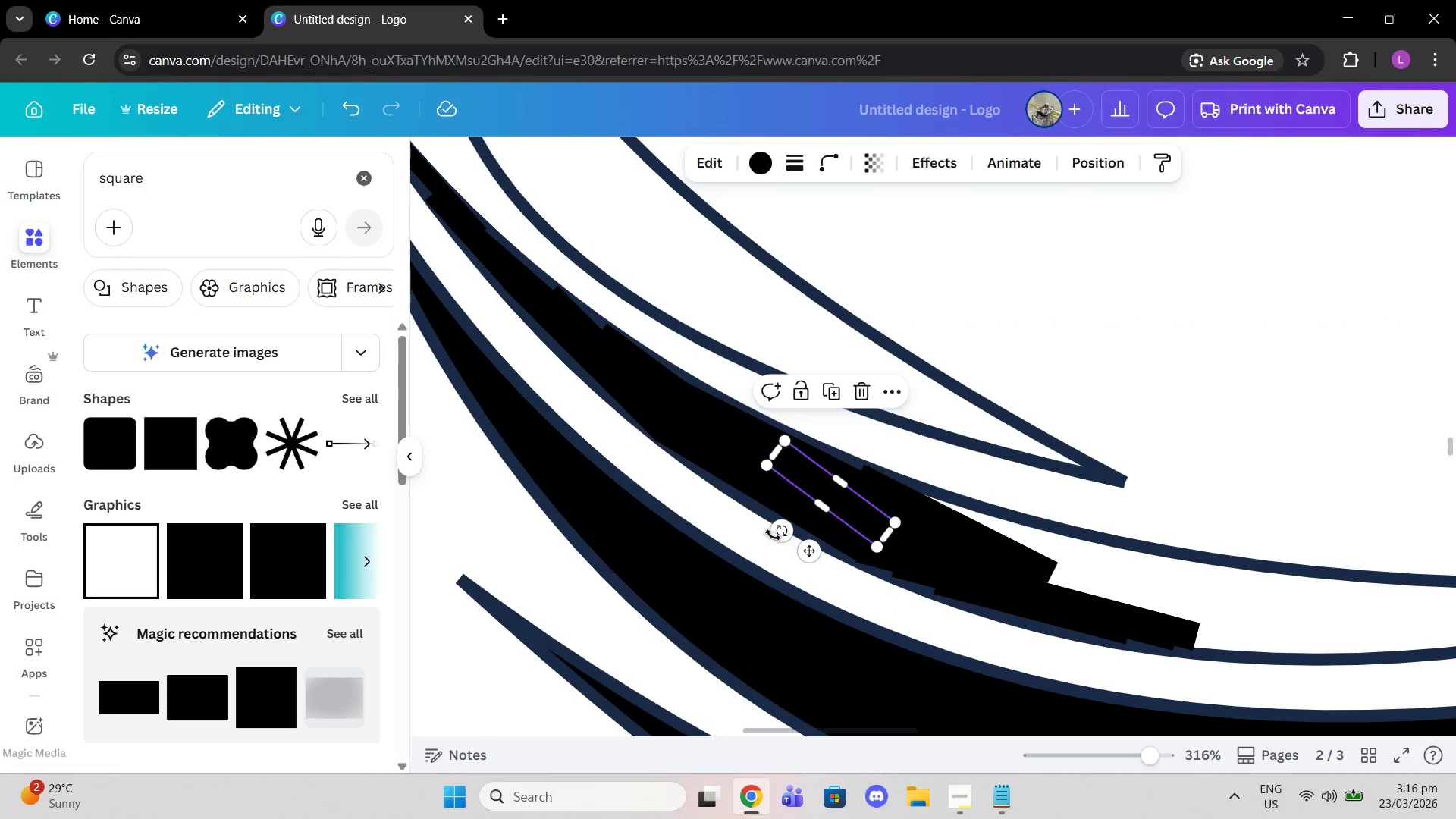 
left_click_drag(start_coordinate=[775, 535], to_coordinate=[794, 543])
 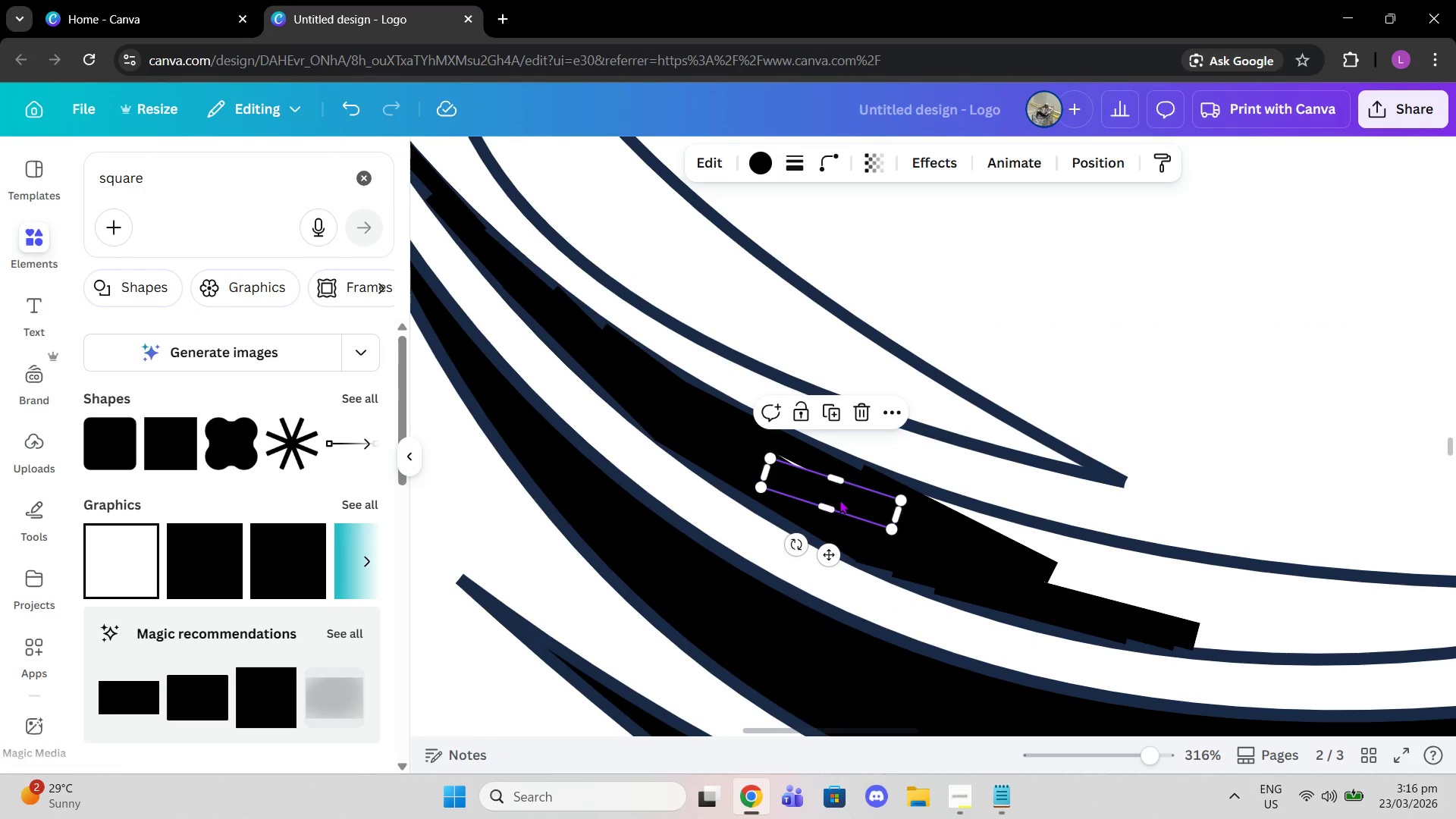 
left_click_drag(start_coordinate=[839, 500], to_coordinate=[828, 488])
 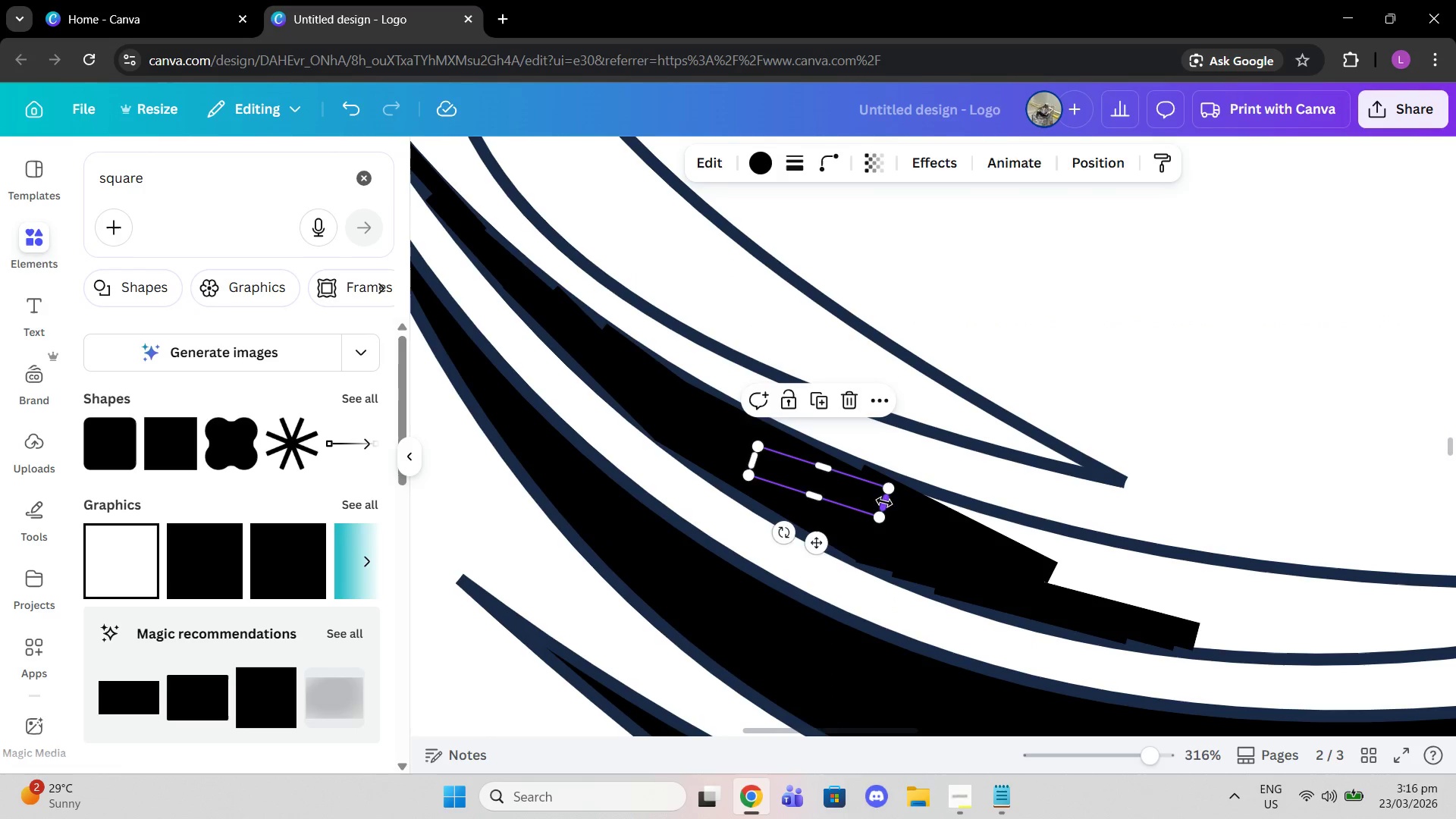 
left_click_drag(start_coordinate=[884, 502], to_coordinate=[857, 490])
 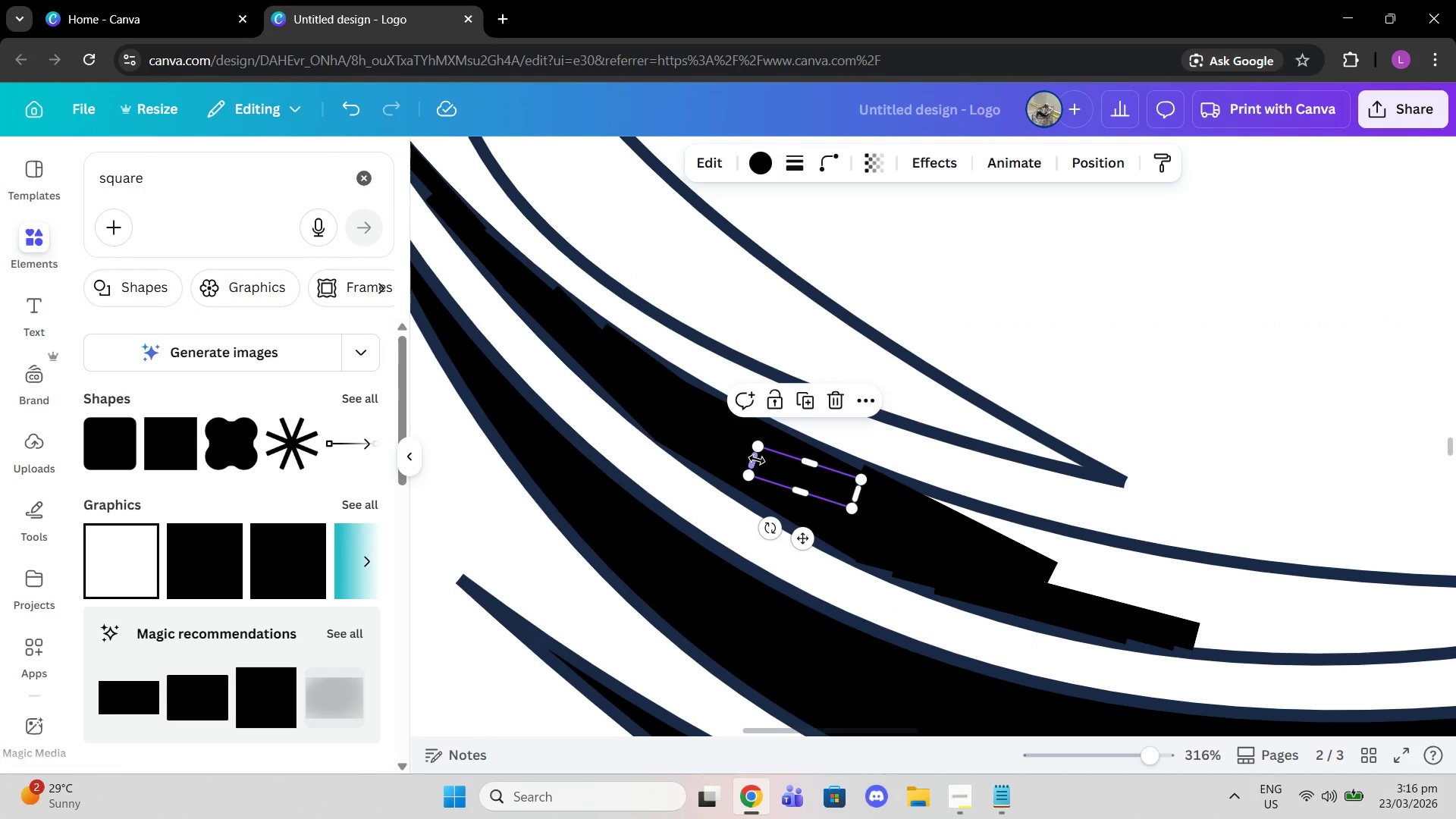 
left_click_drag(start_coordinate=[756, 459], to_coordinate=[776, 460])
 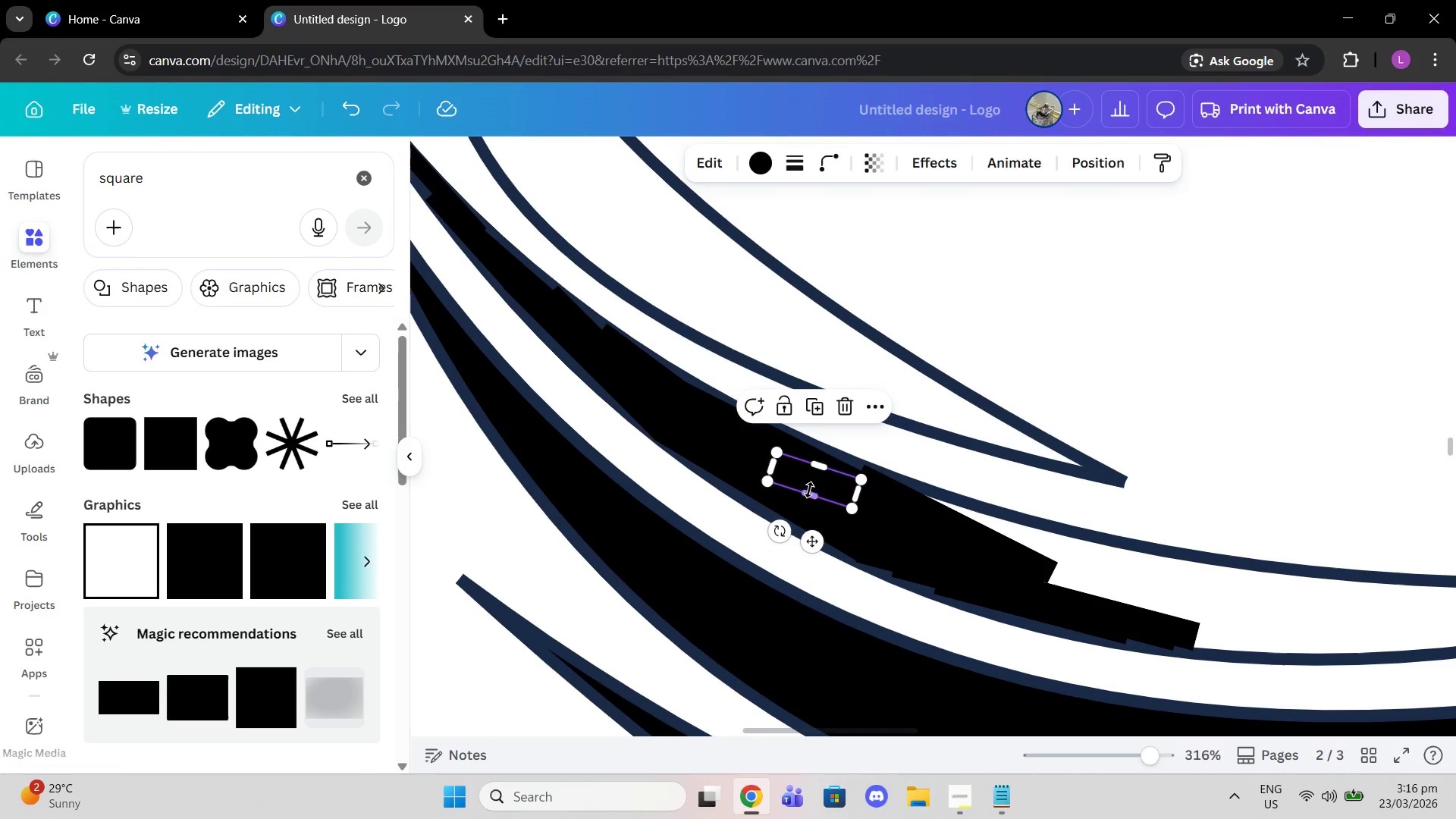 
left_click_drag(start_coordinate=[809, 491], to_coordinate=[828, 494])
 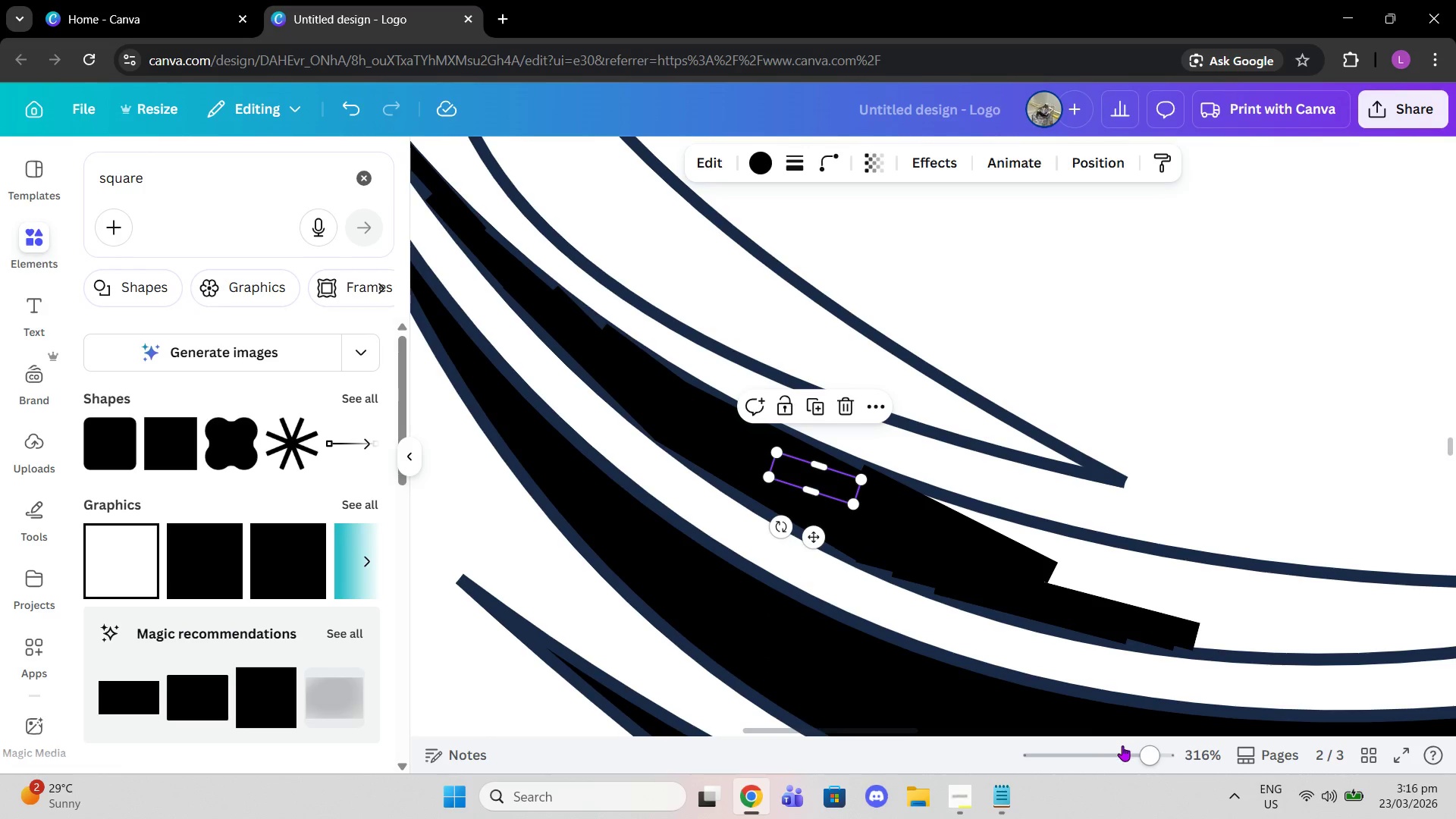 
left_click_drag(start_coordinate=[1133, 752], to_coordinate=[1180, 755])
 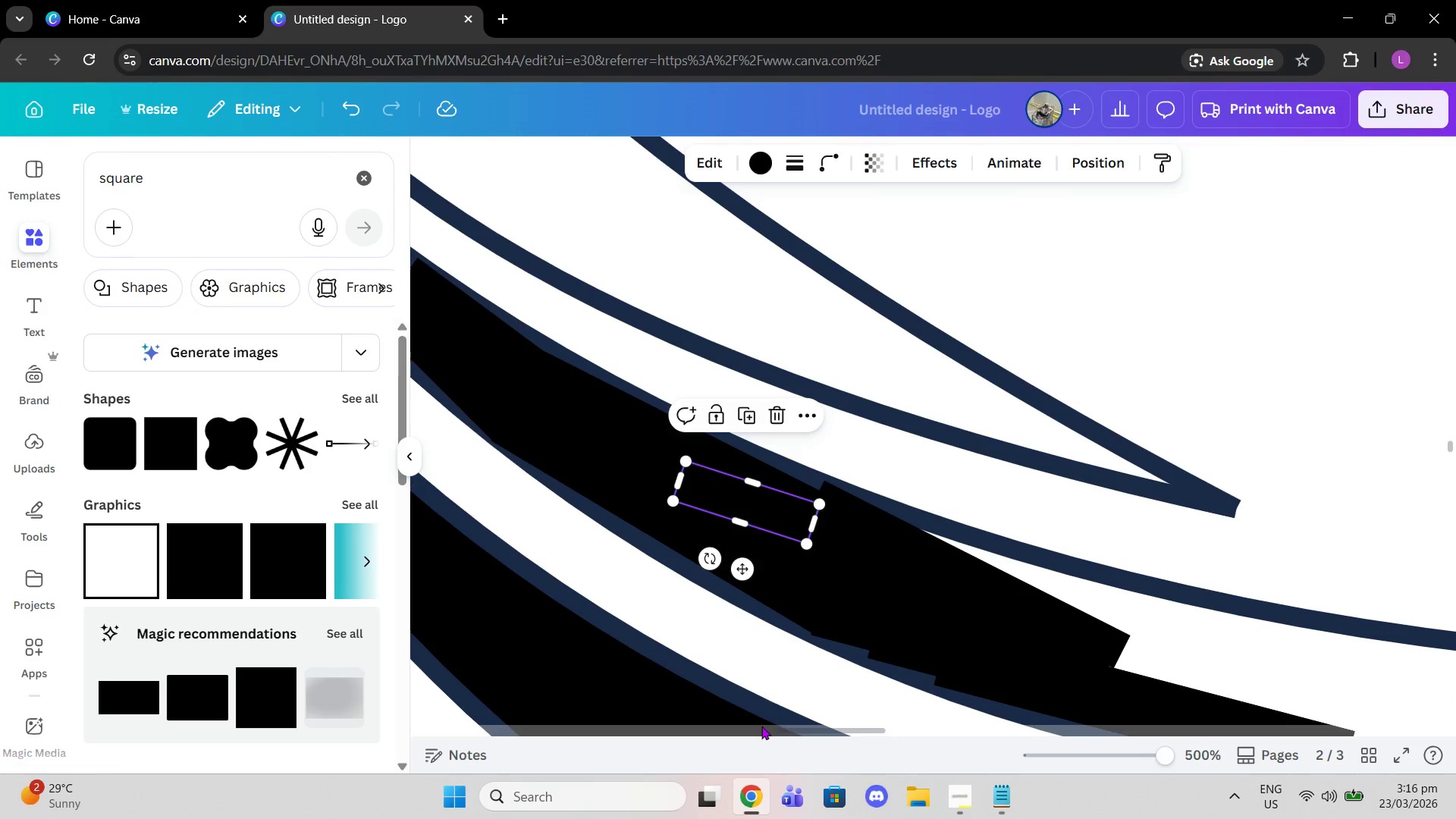 
left_click_drag(start_coordinate=[764, 723], to_coordinate=[831, 730])
 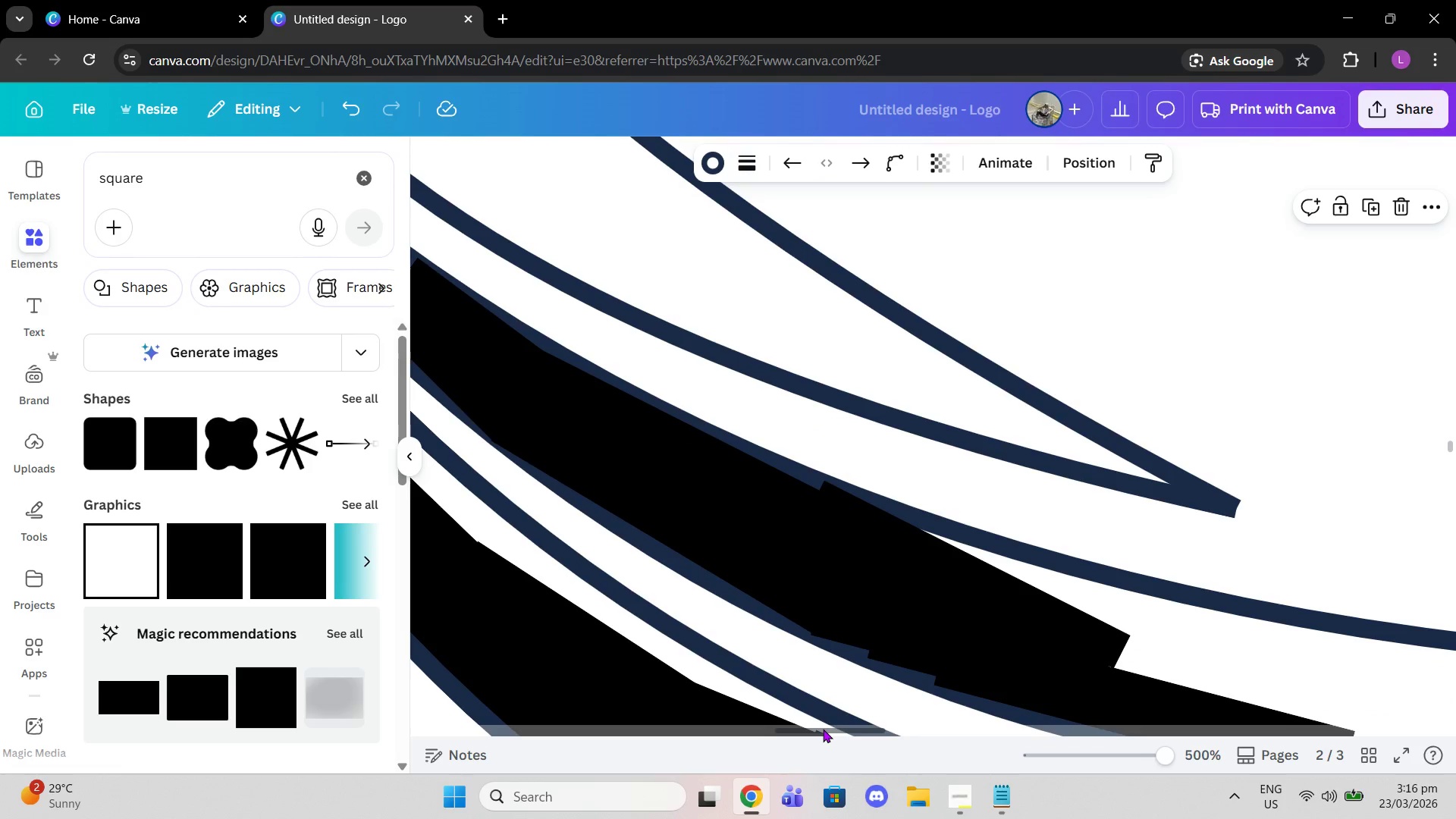 
key(Control+Z)
 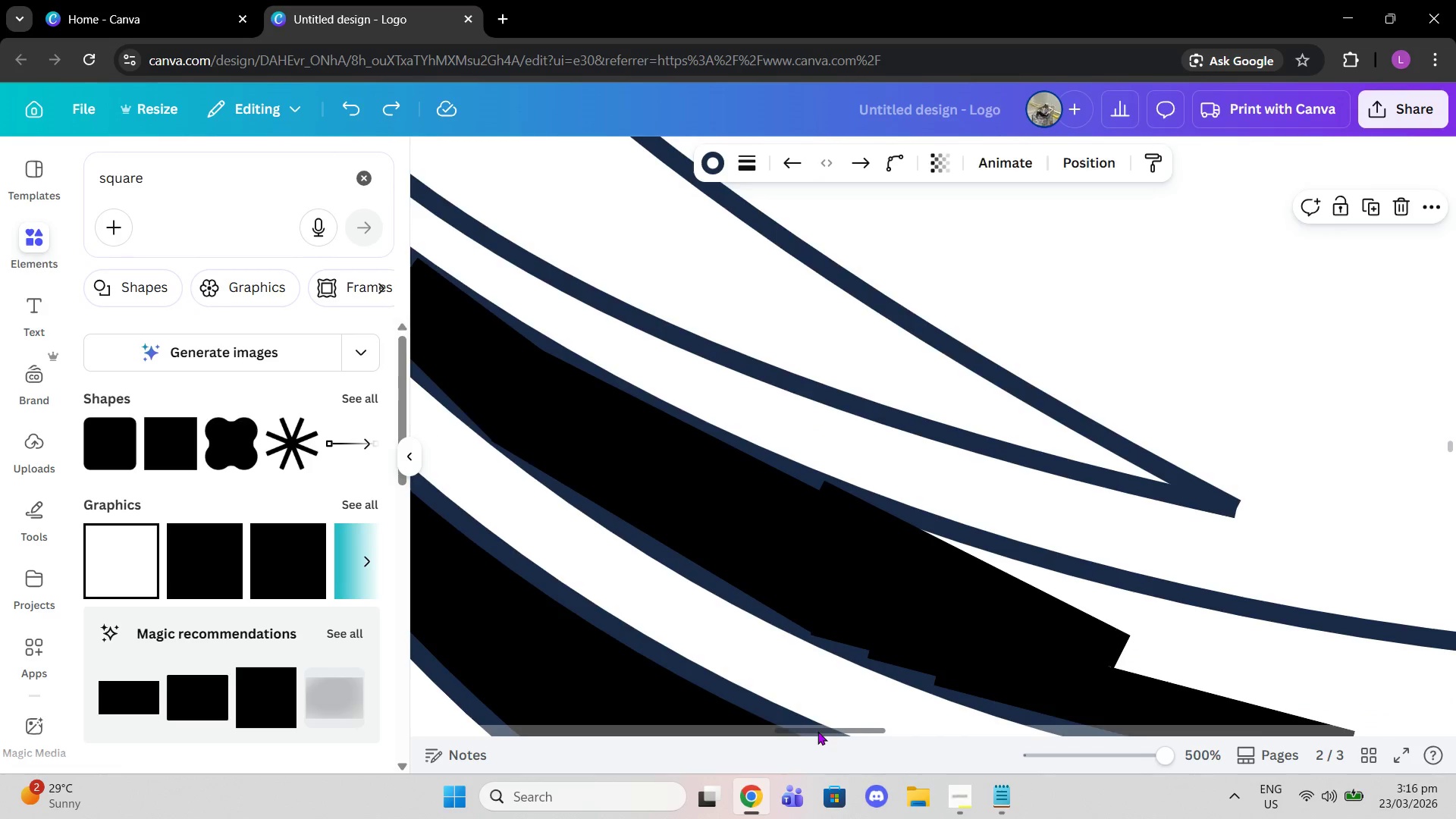 
left_click_drag(start_coordinate=[817, 731], to_coordinate=[897, 732])
 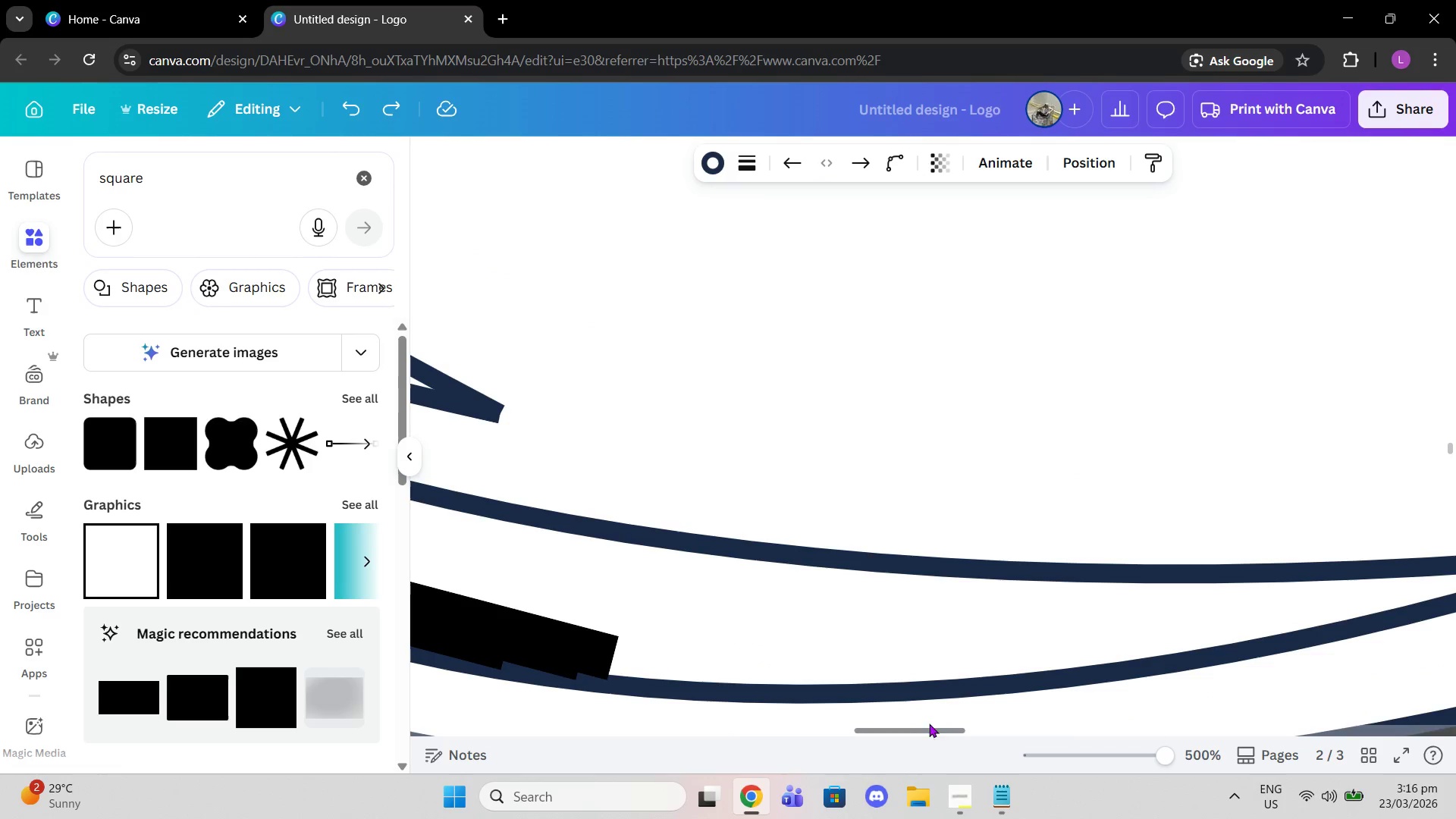 
scroll: coordinate [922, 725], scroll_direction: down, amount: 1.0
 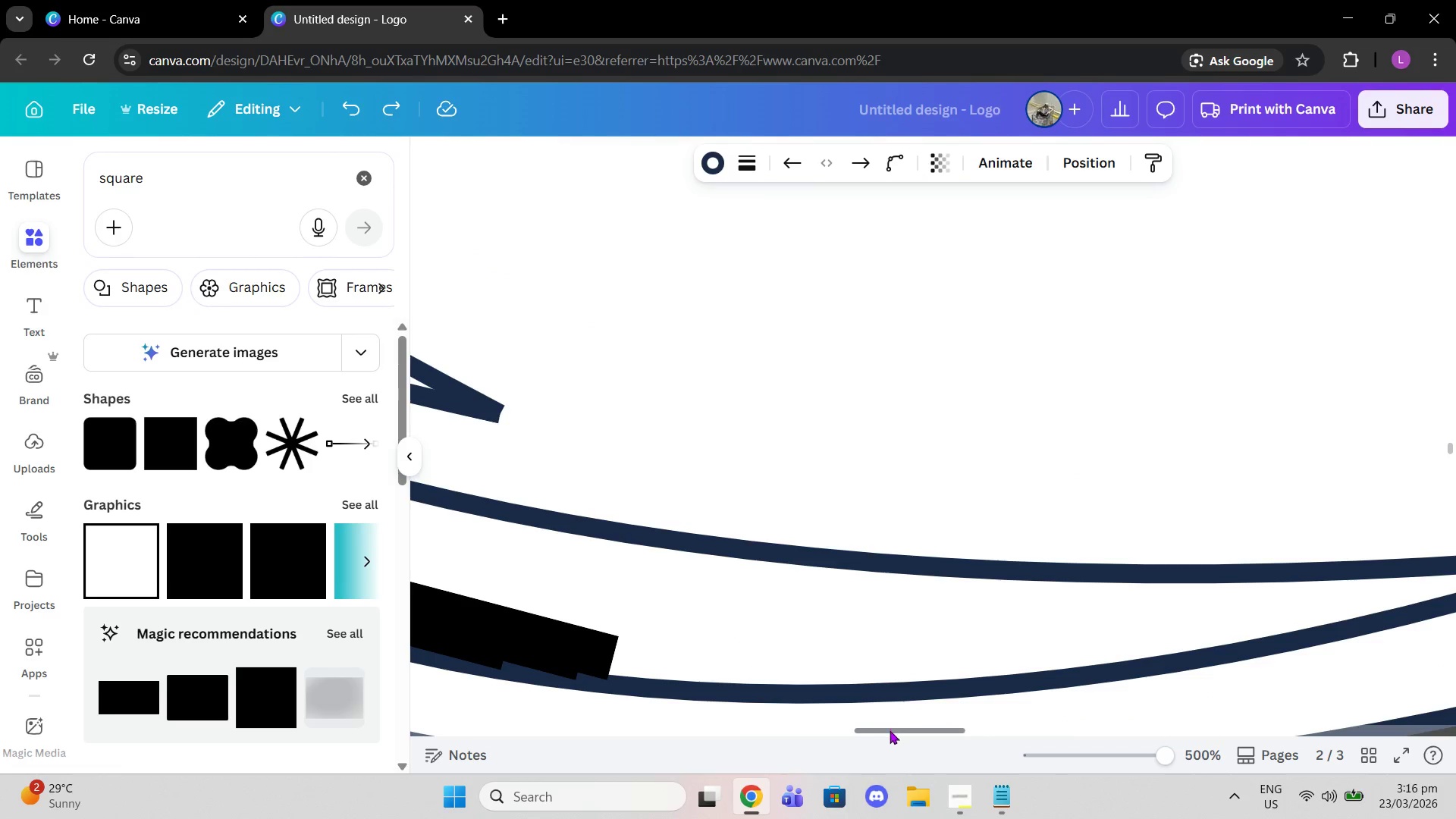 
left_click_drag(start_coordinate=[890, 730], to_coordinate=[965, 734])
 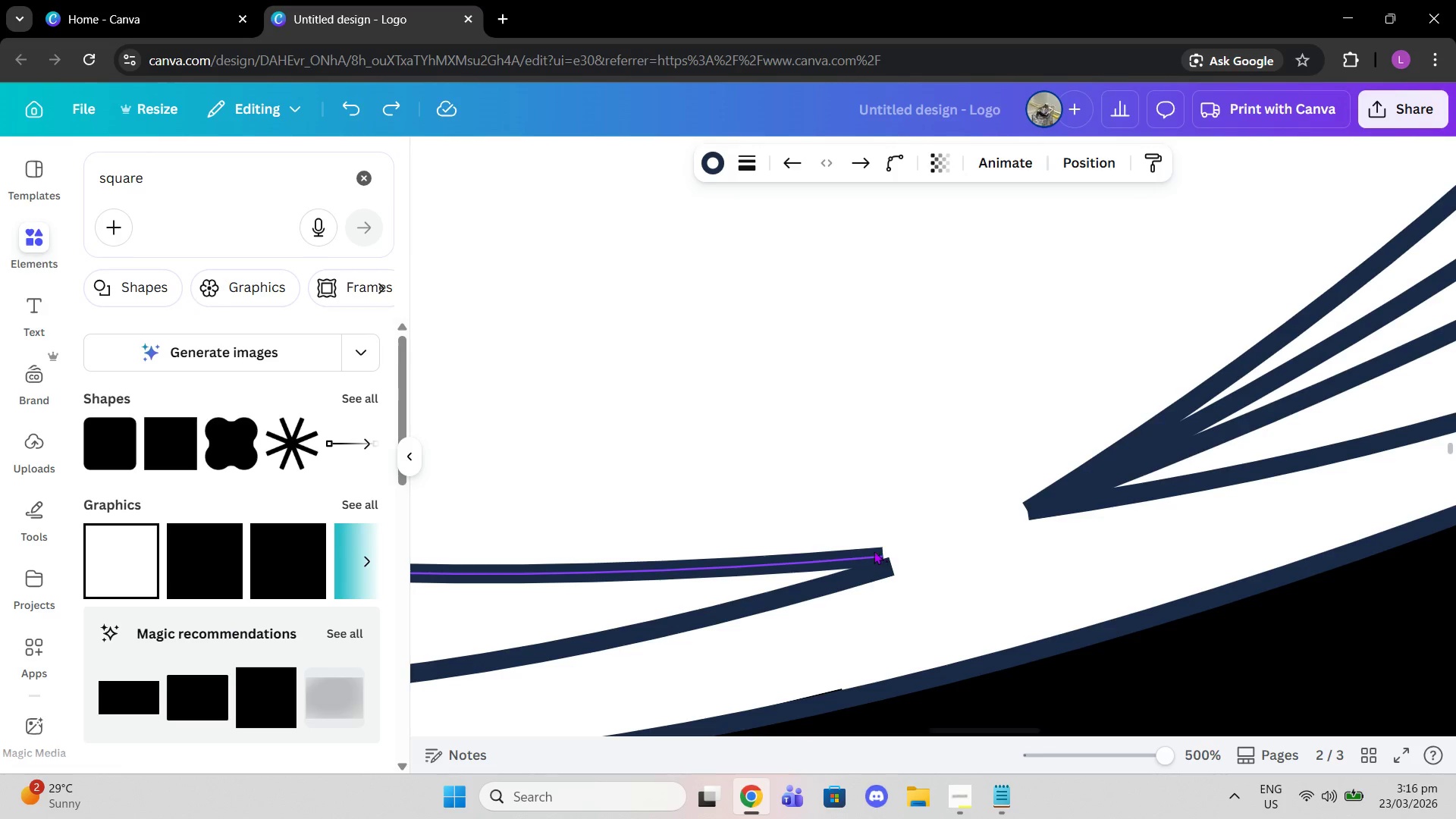 
left_click([871, 550])
 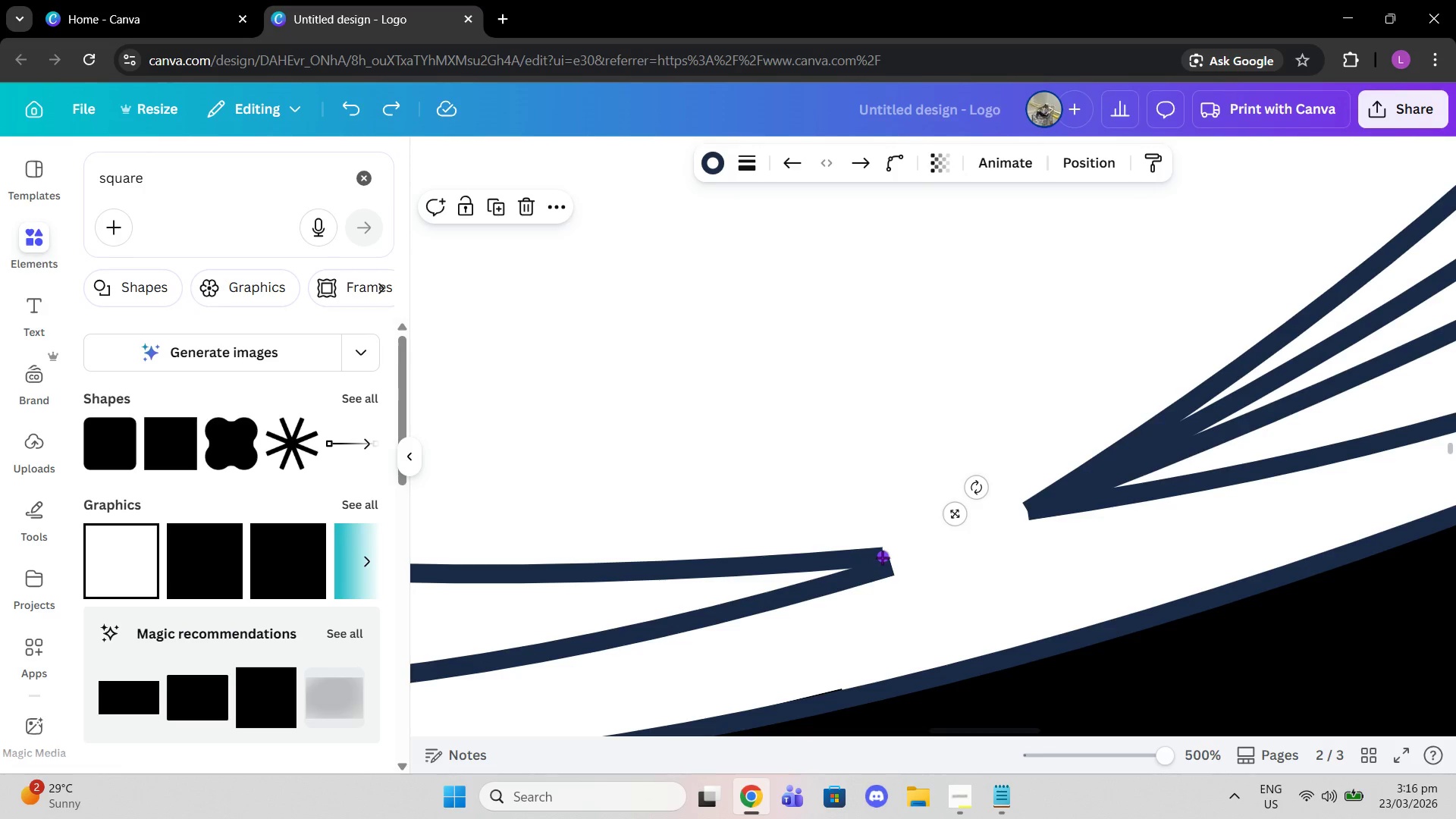 
left_click_drag(start_coordinate=[881, 557], to_coordinate=[884, 565])
 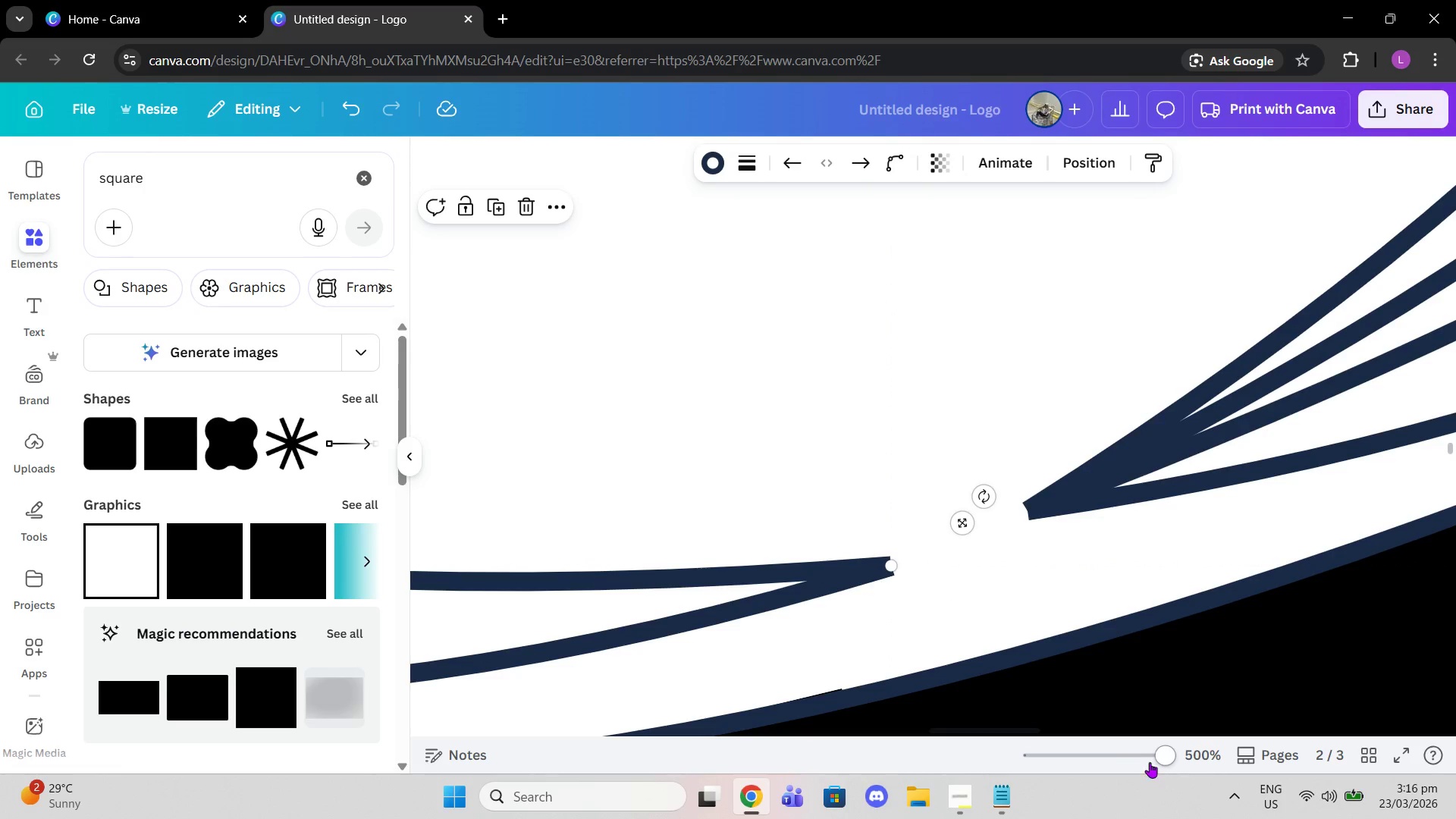 
left_click_drag(start_coordinate=[1159, 763], to_coordinate=[1125, 767])
 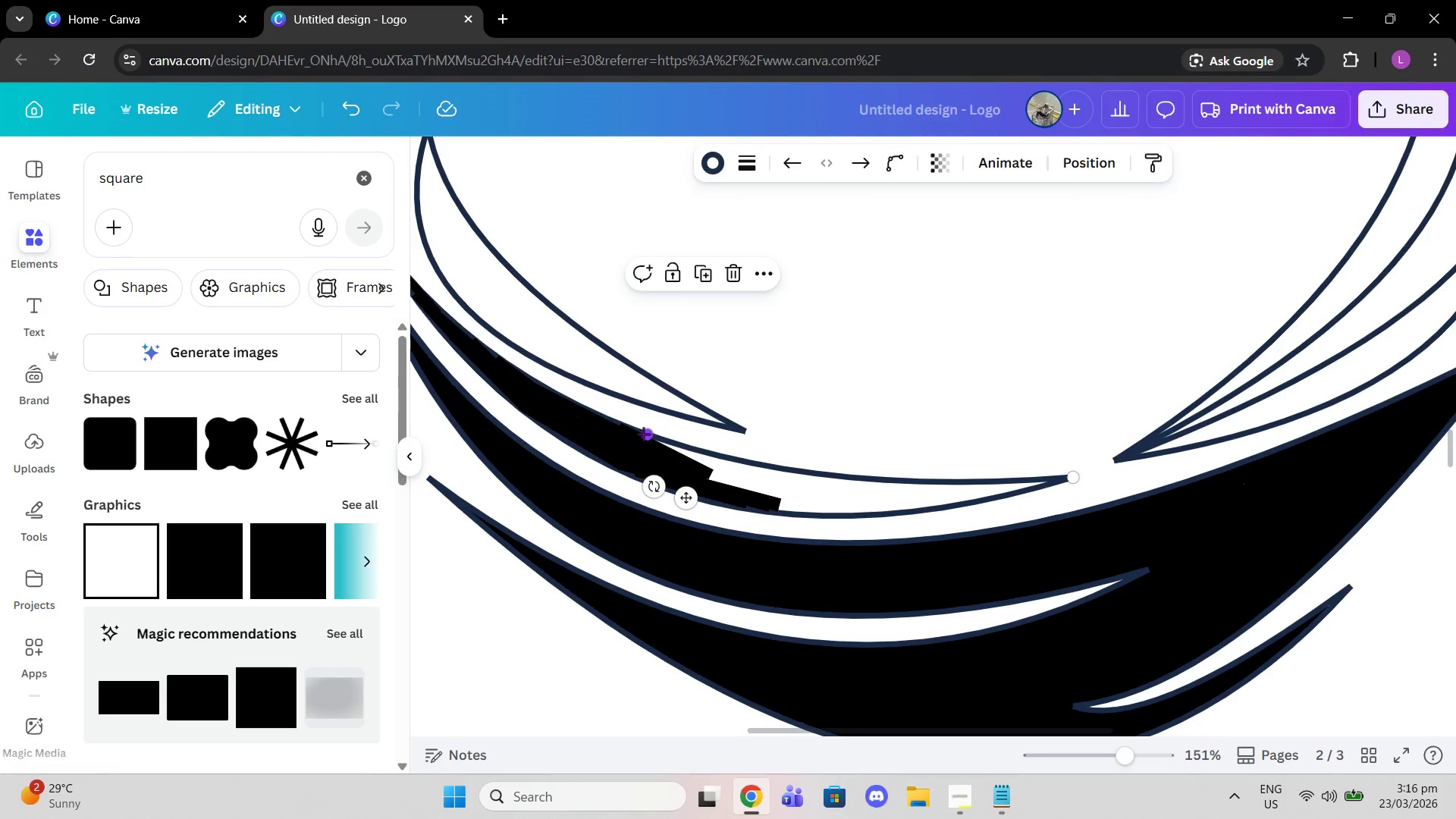 
left_click_drag(start_coordinate=[645, 435], to_coordinate=[654, 435])
 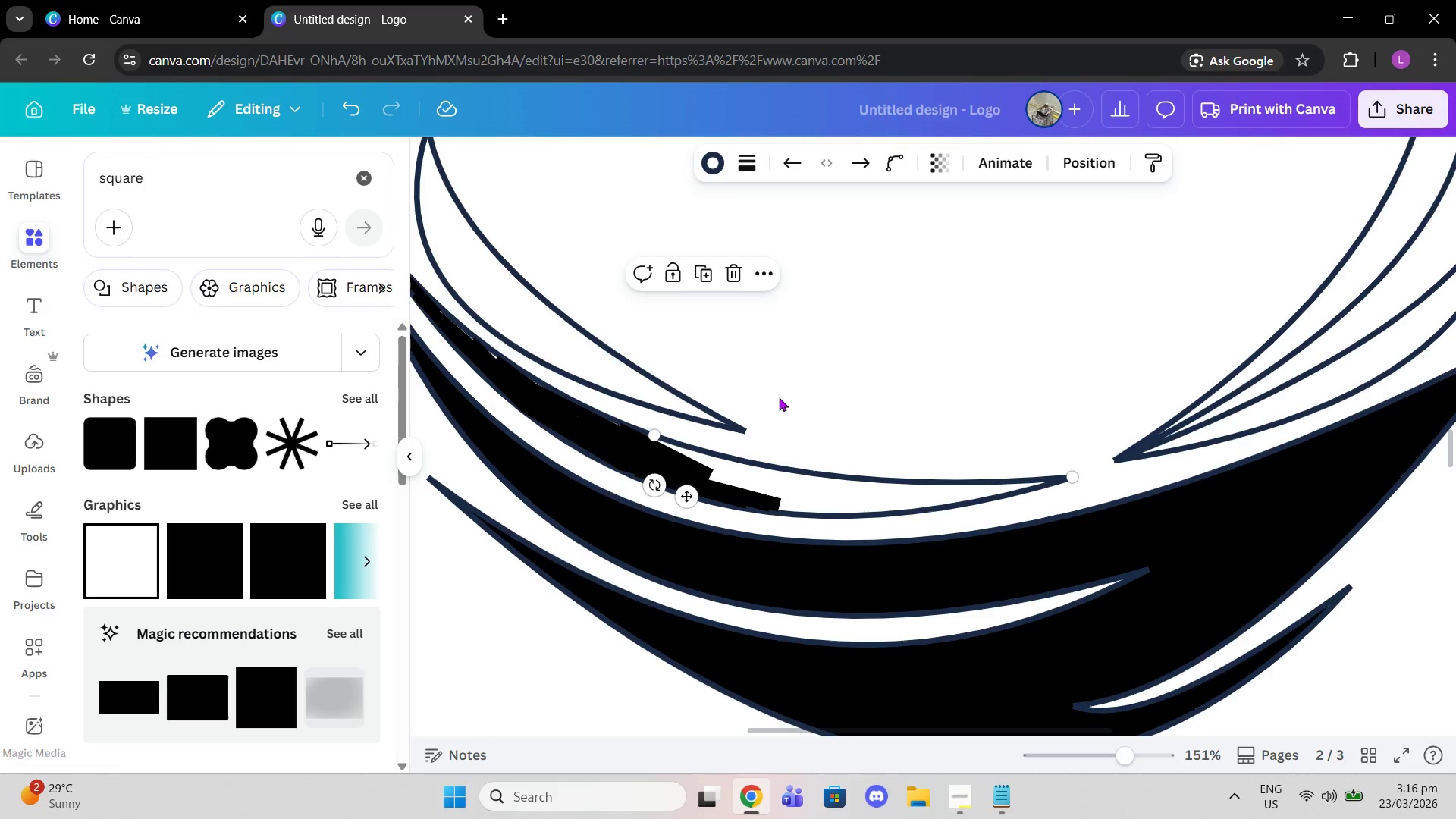 
left_click([779, 397])
 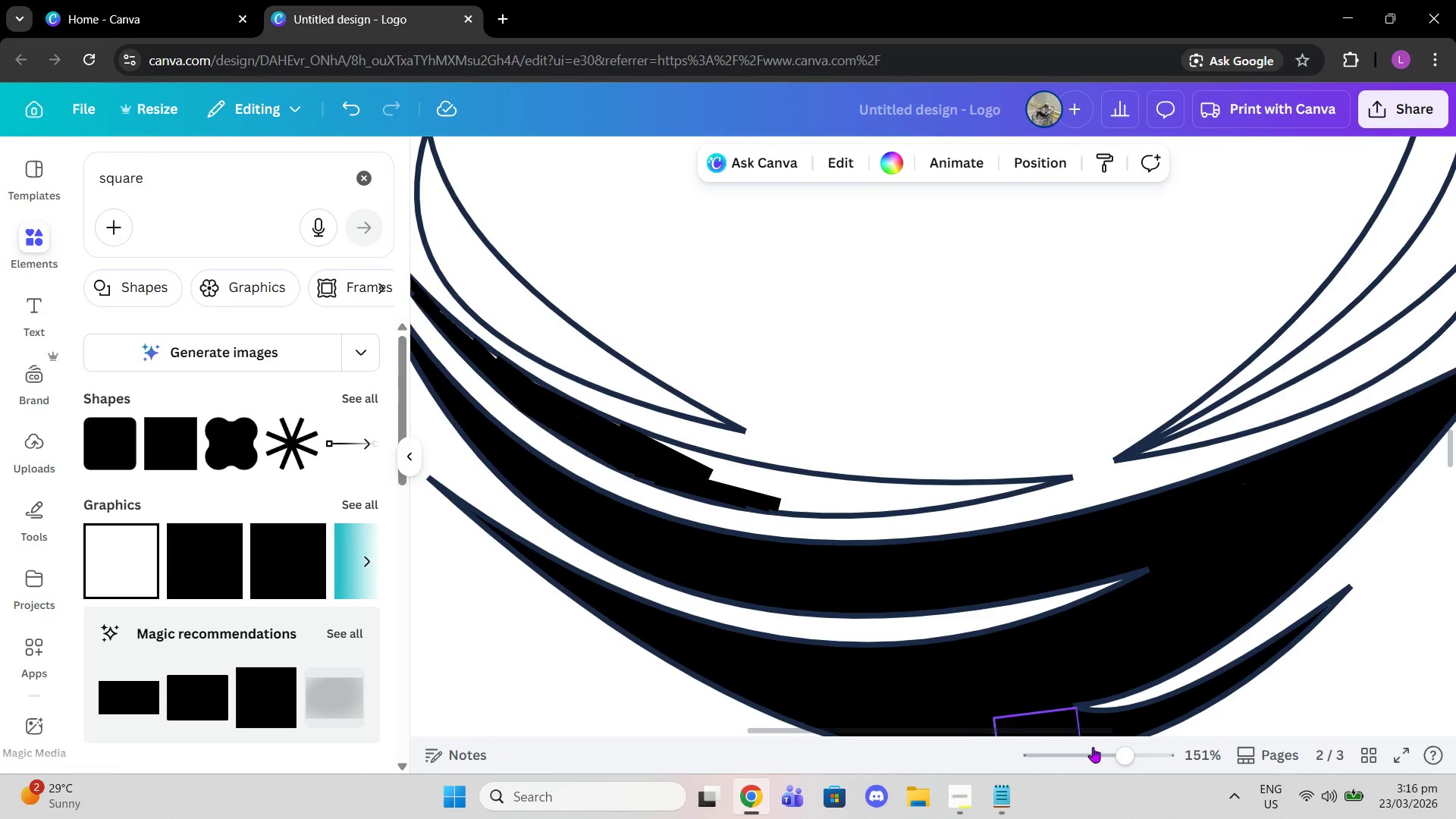 
left_click_drag(start_coordinate=[1117, 759], to_coordinate=[1138, 764])
 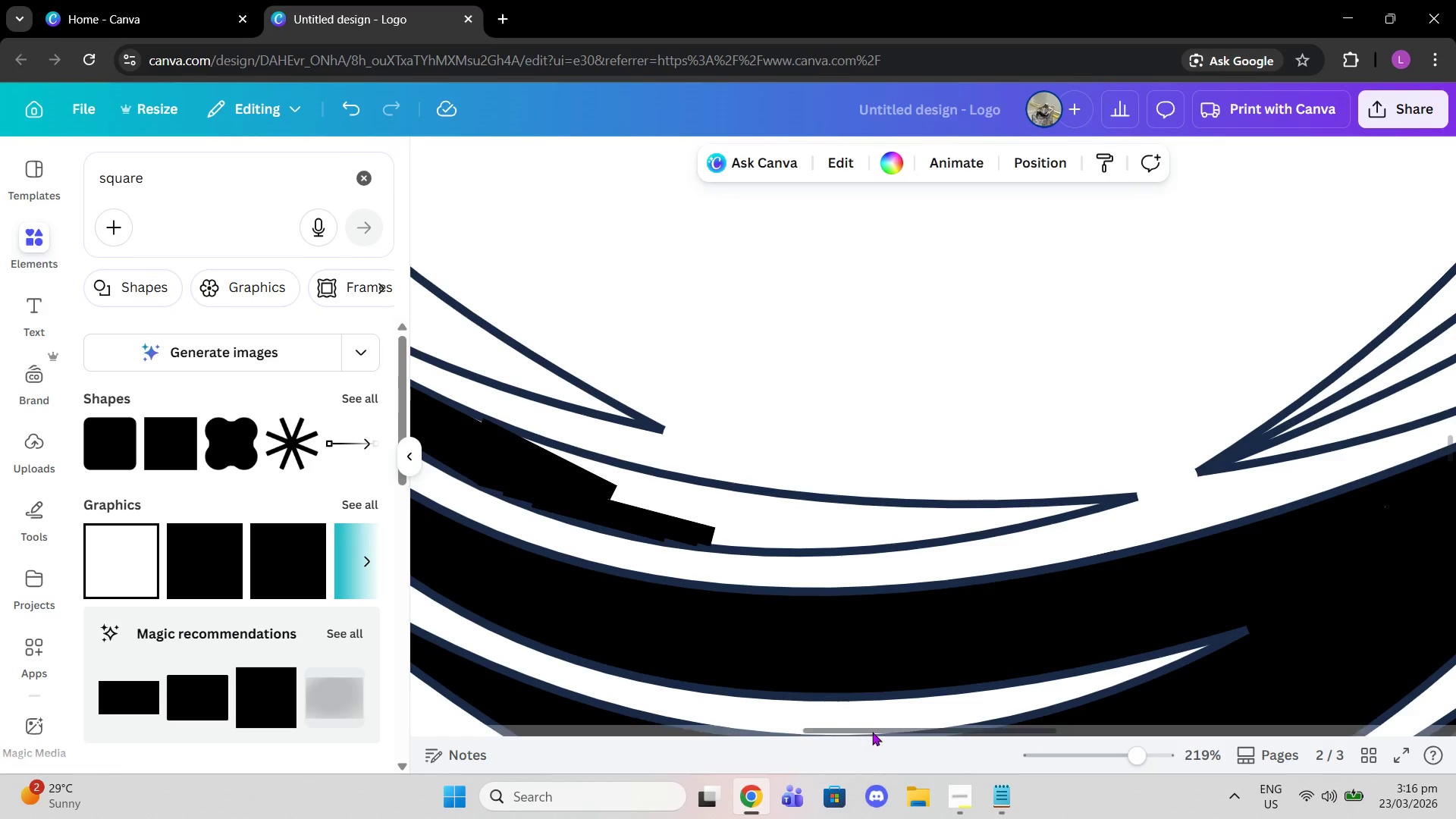 
left_click_drag(start_coordinate=[872, 732], to_coordinate=[765, 704])
 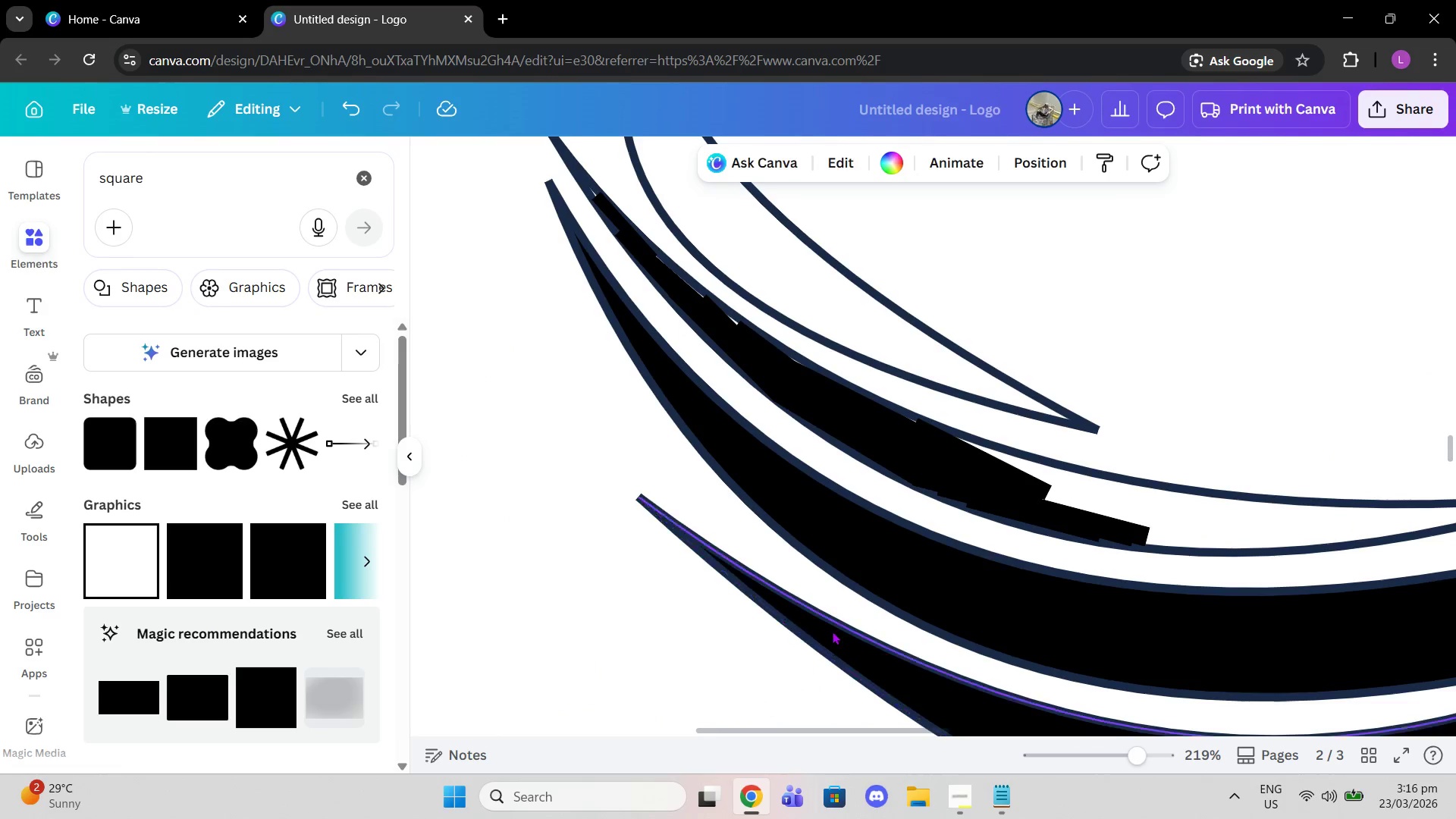 
scroll: coordinate [832, 631], scroll_direction: up, amount: 2.0
 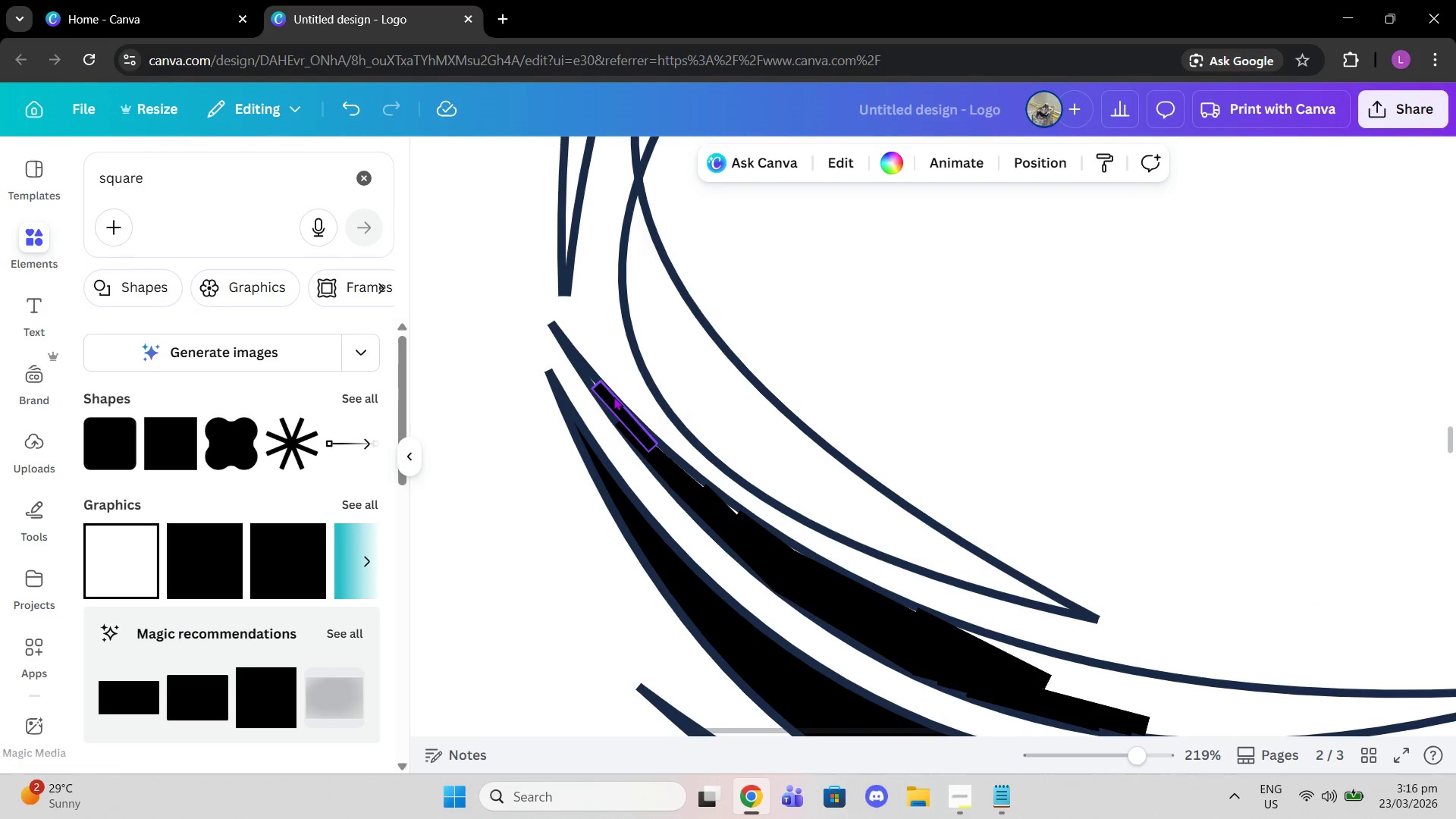 
left_click([610, 397])
 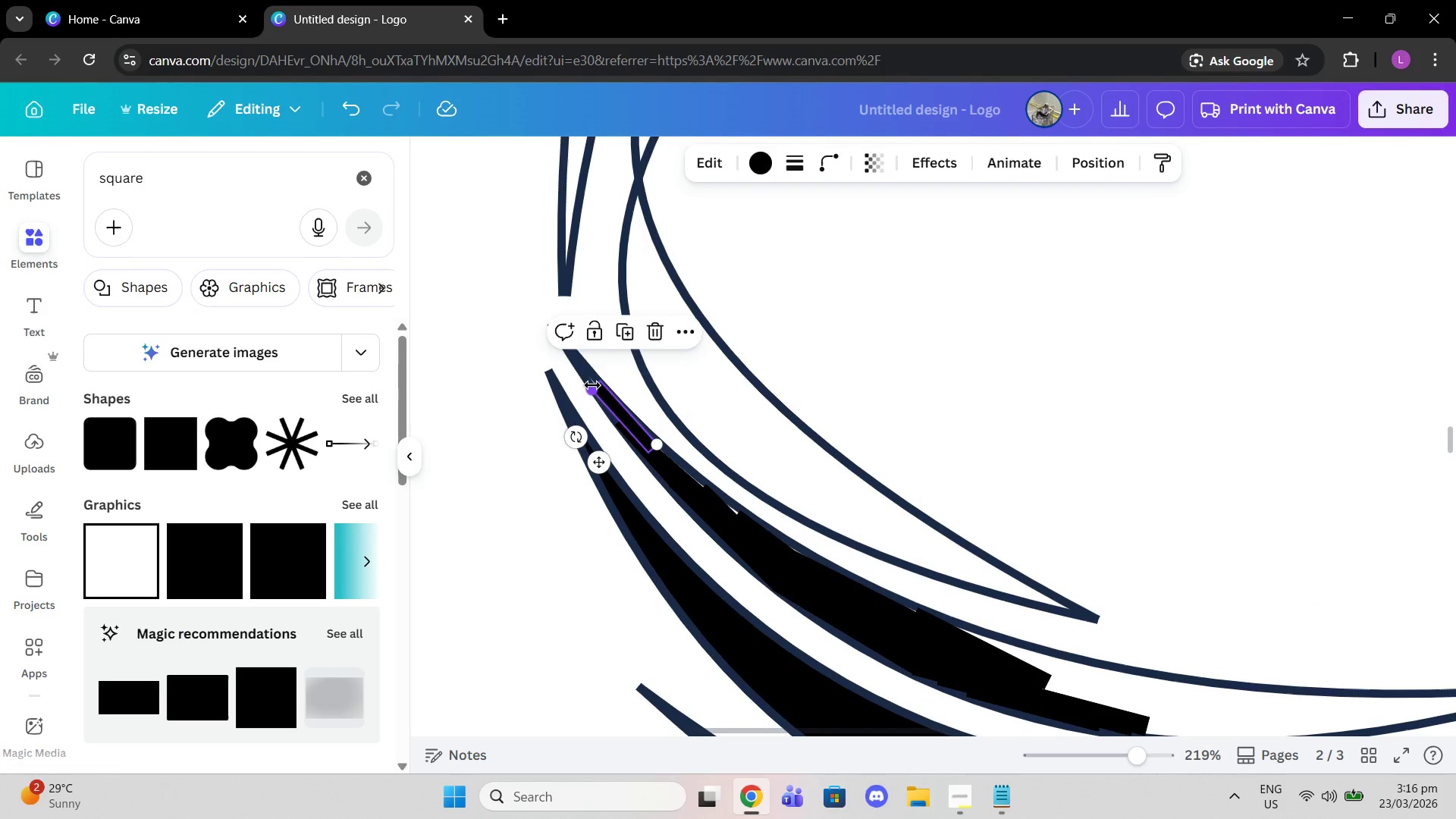 
left_click_drag(start_coordinate=[592, 385], to_coordinate=[582, 362])
 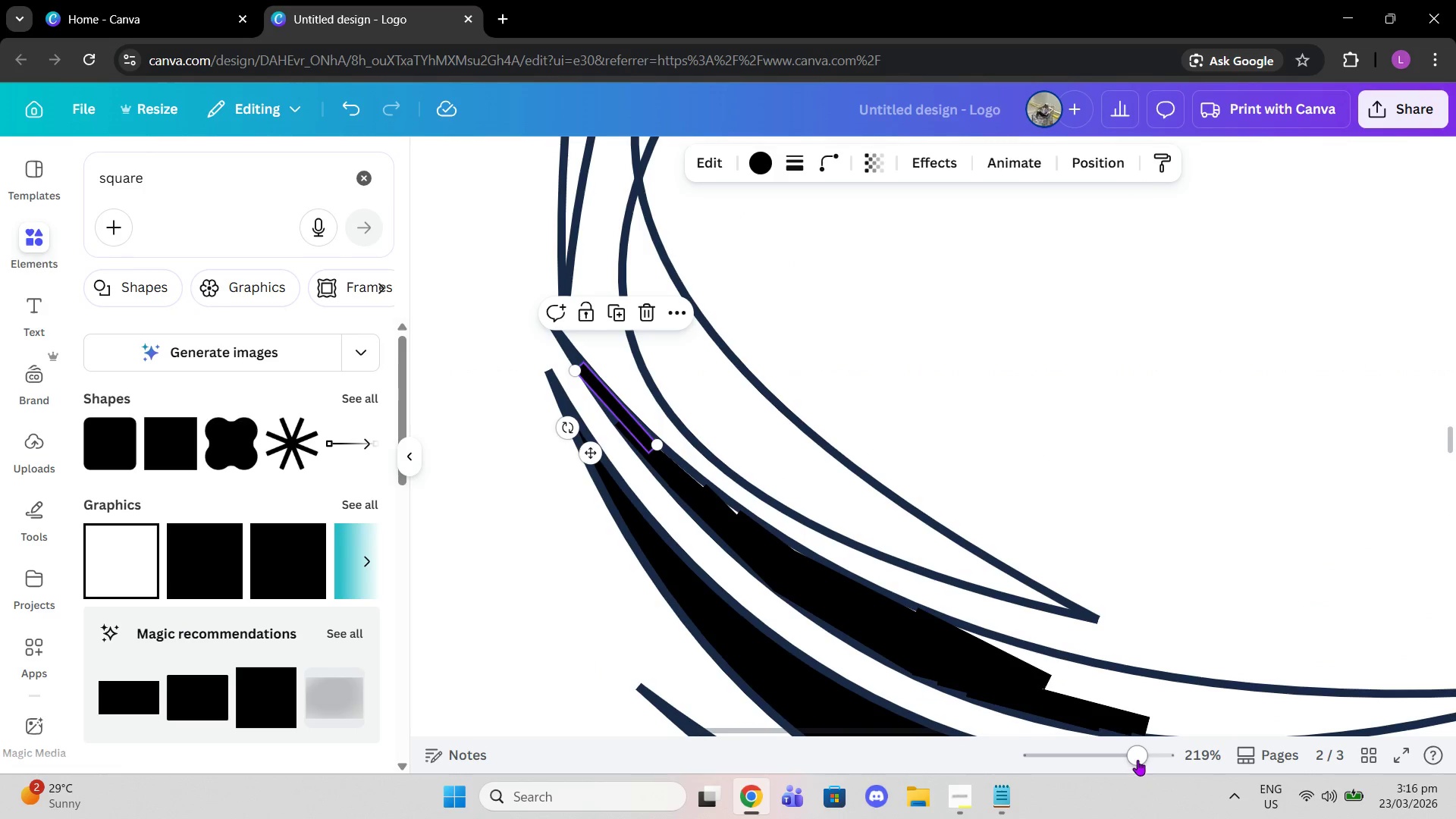 
left_click_drag(start_coordinate=[1137, 760], to_coordinate=[1245, 774])
 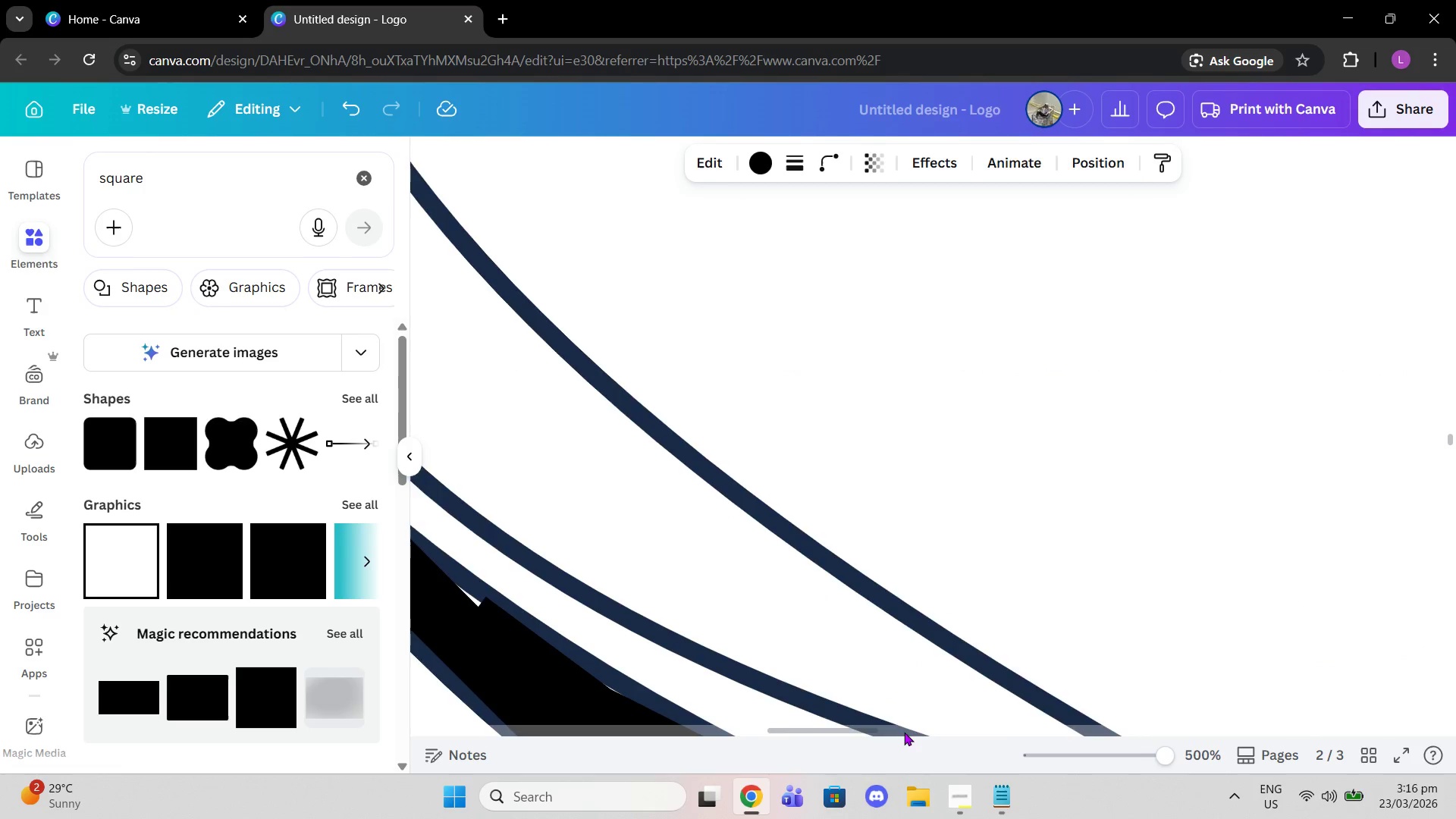 
left_click_drag(start_coordinate=[903, 731], to_coordinate=[711, 709])
 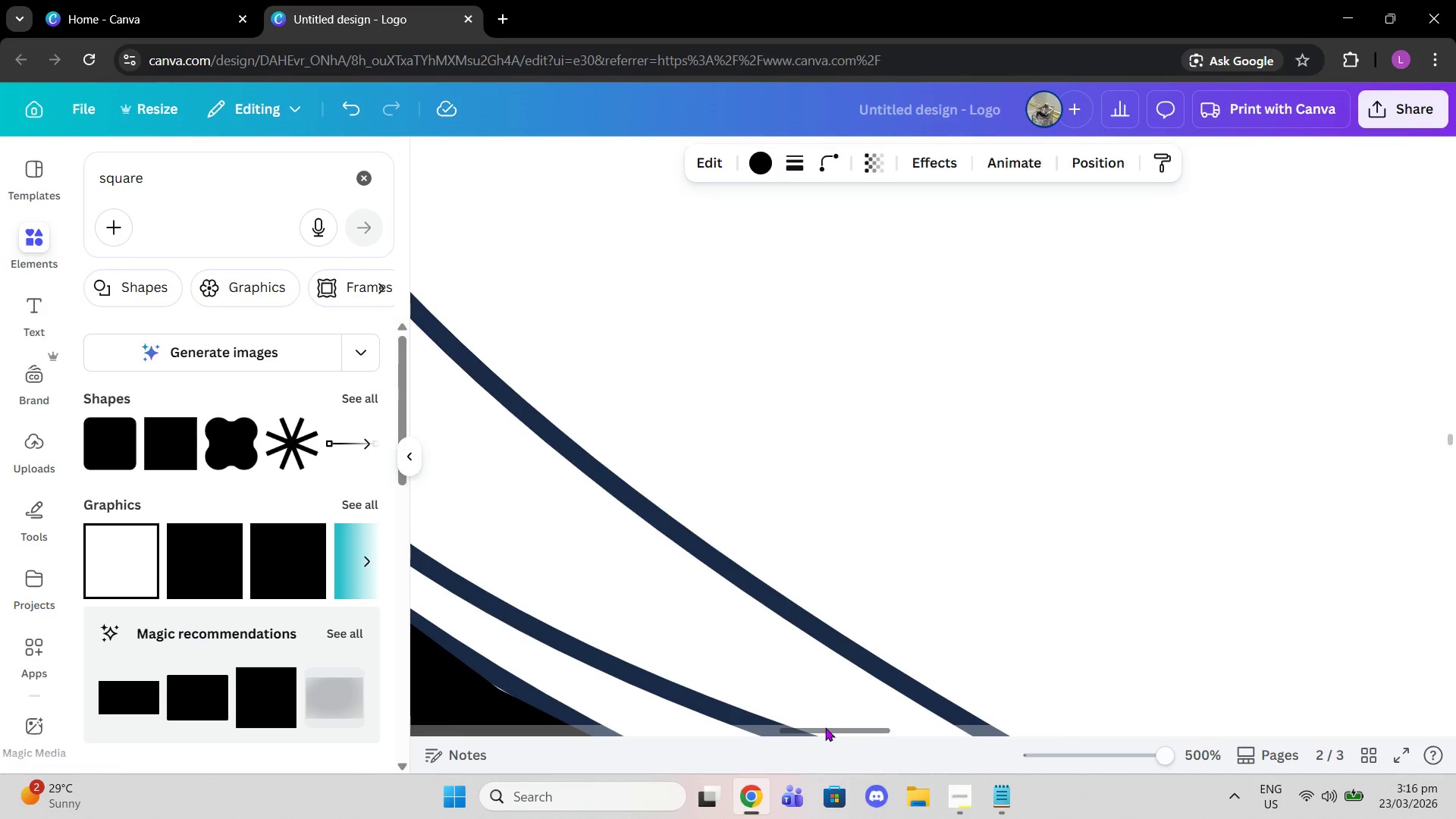 
left_click_drag(start_coordinate=[826, 729], to_coordinate=[761, 729])
 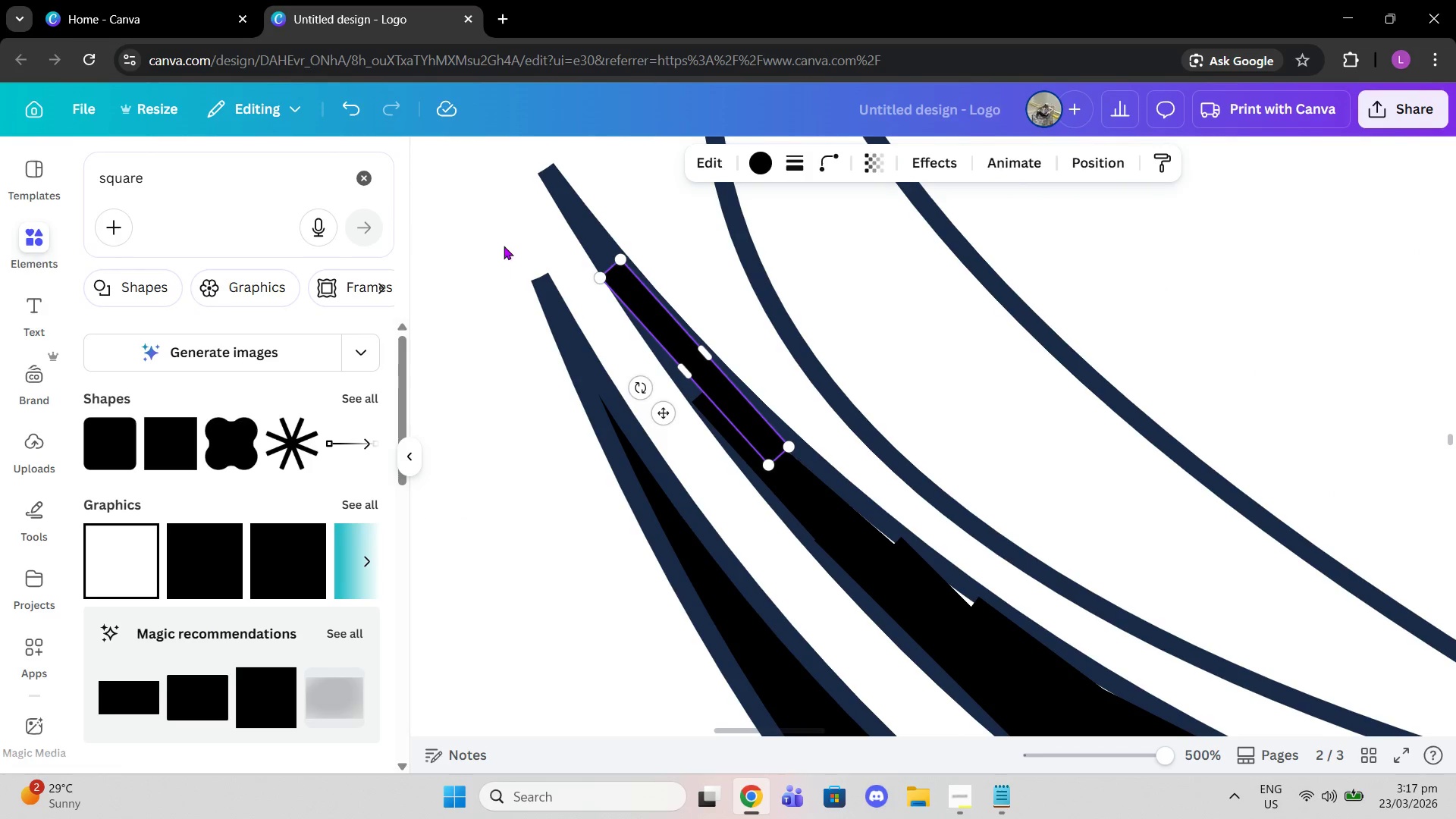 
left_click([510, 237])
 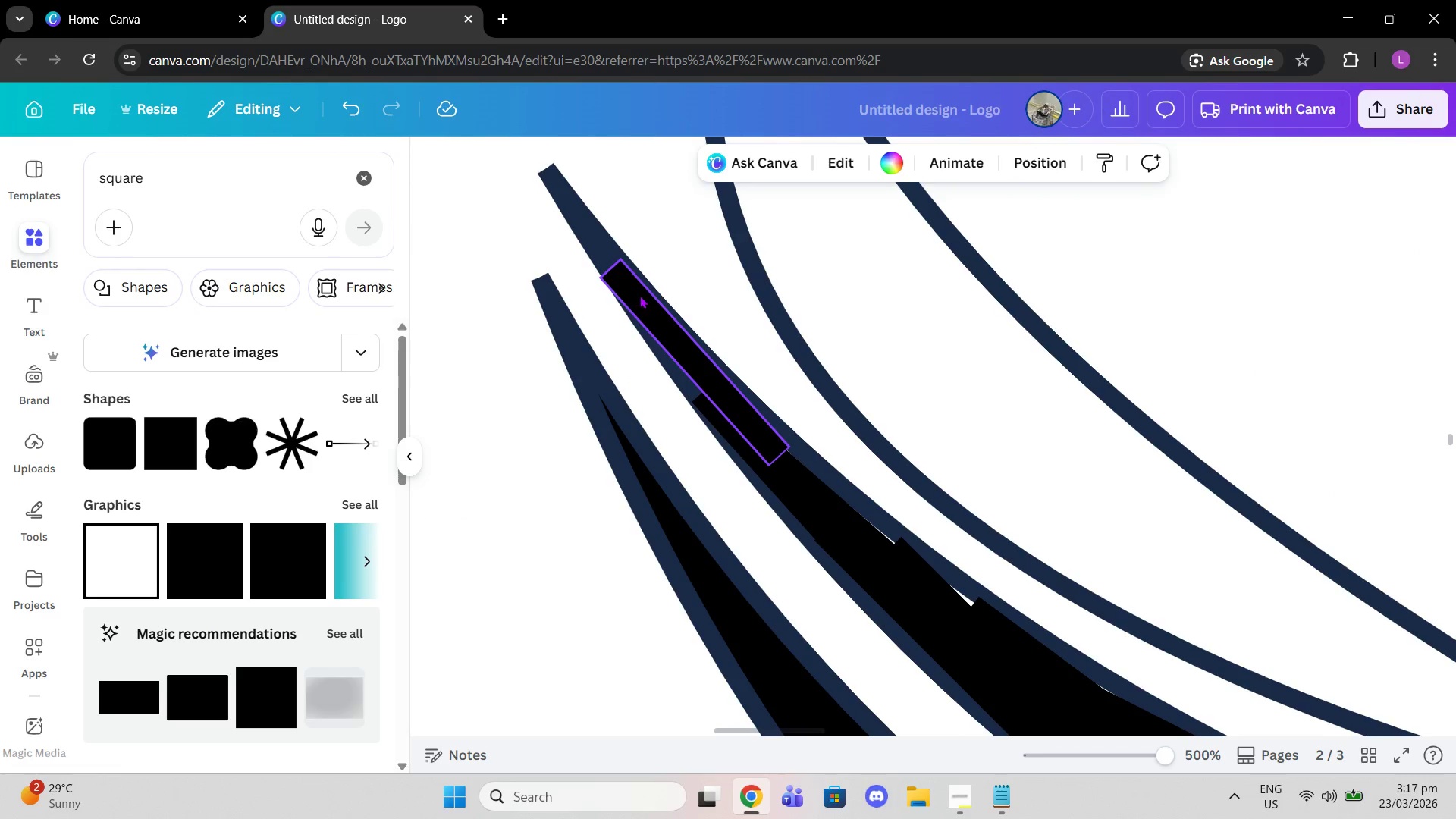 
left_click([639, 295])
 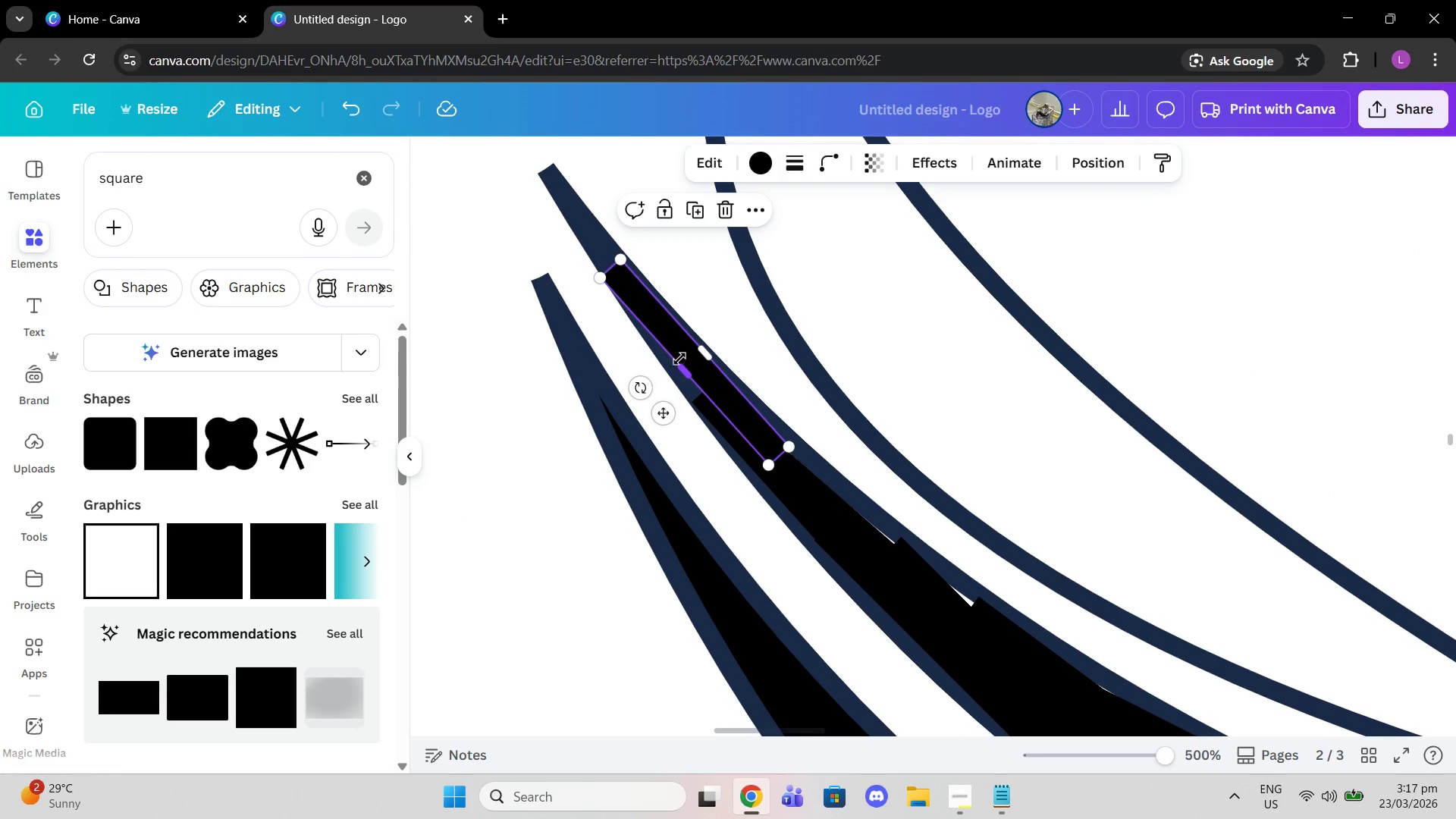 
left_click_drag(start_coordinate=[686, 366], to_coordinate=[719, 369])
 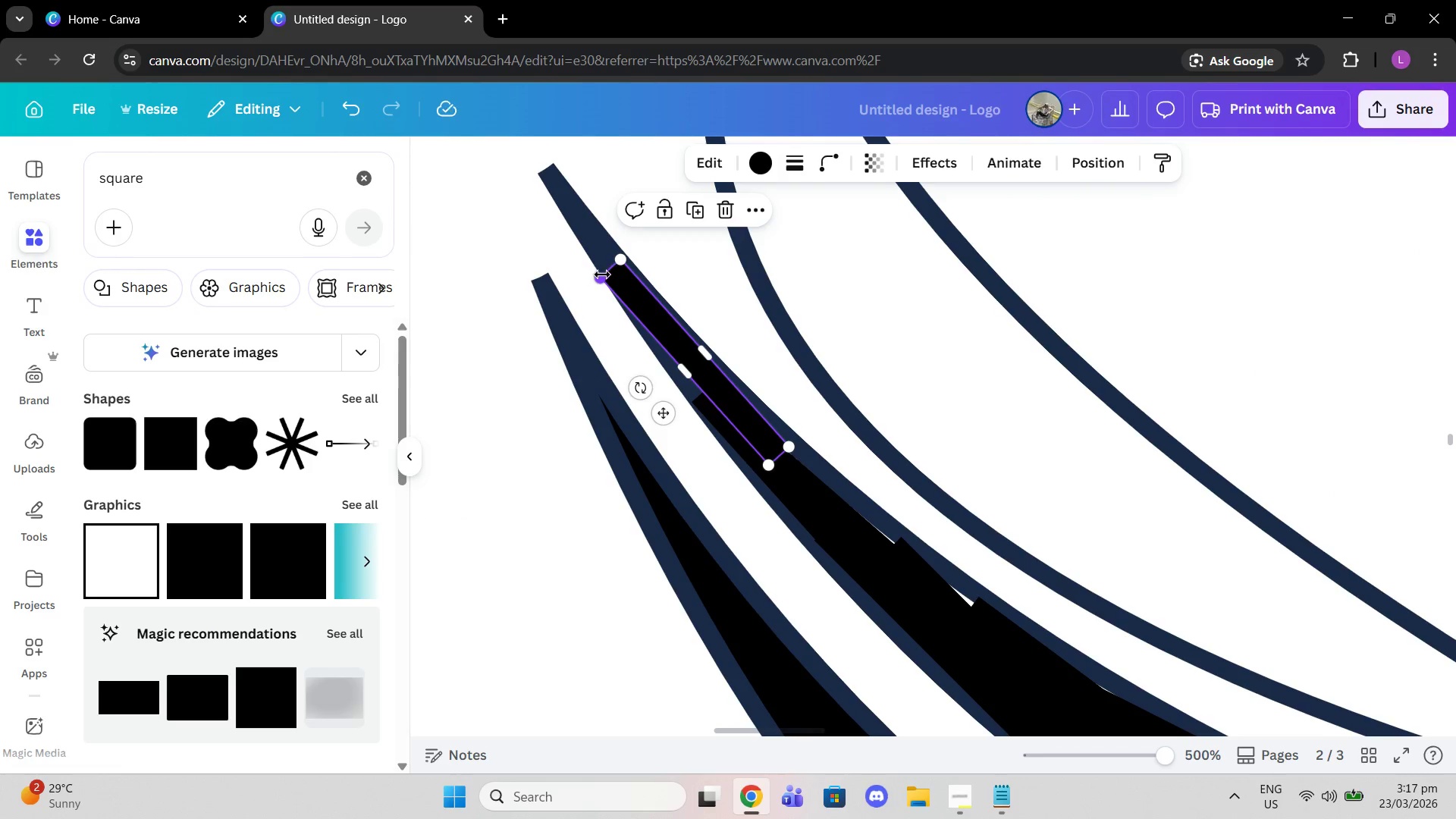 
left_click_drag(start_coordinate=[603, 278], to_coordinate=[628, 265])
 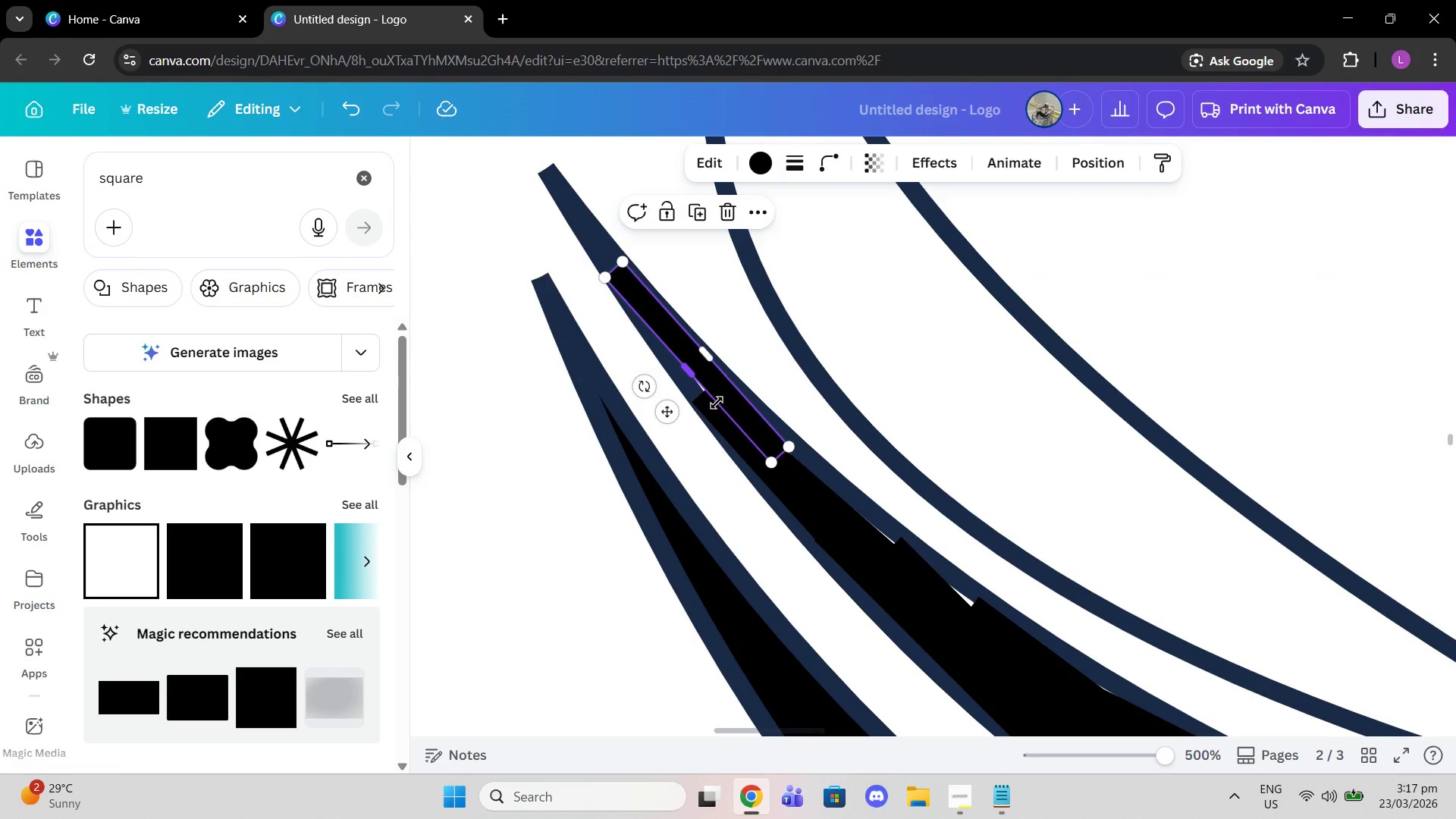 
left_click([717, 403])
 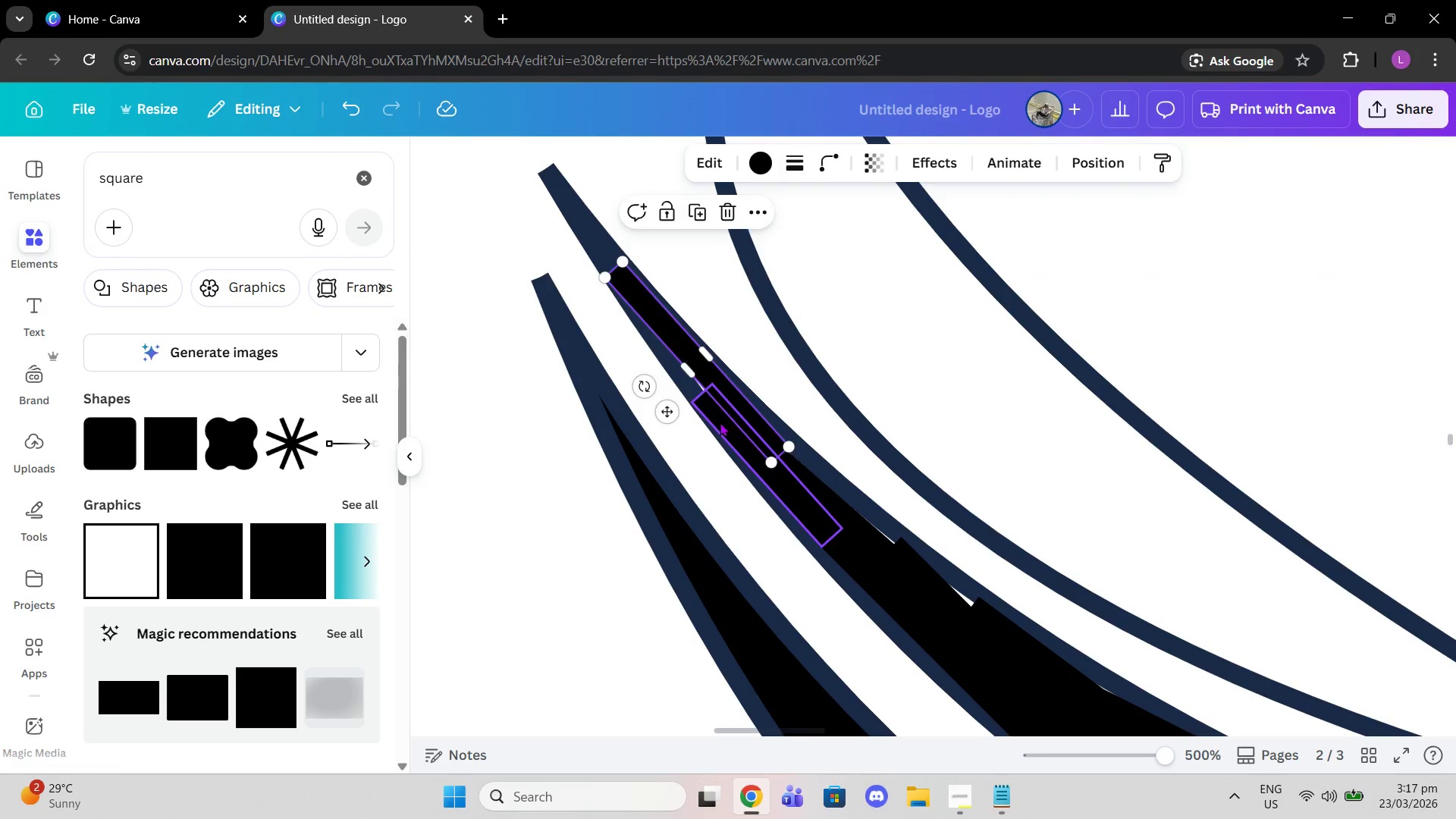 
left_click([720, 422])
 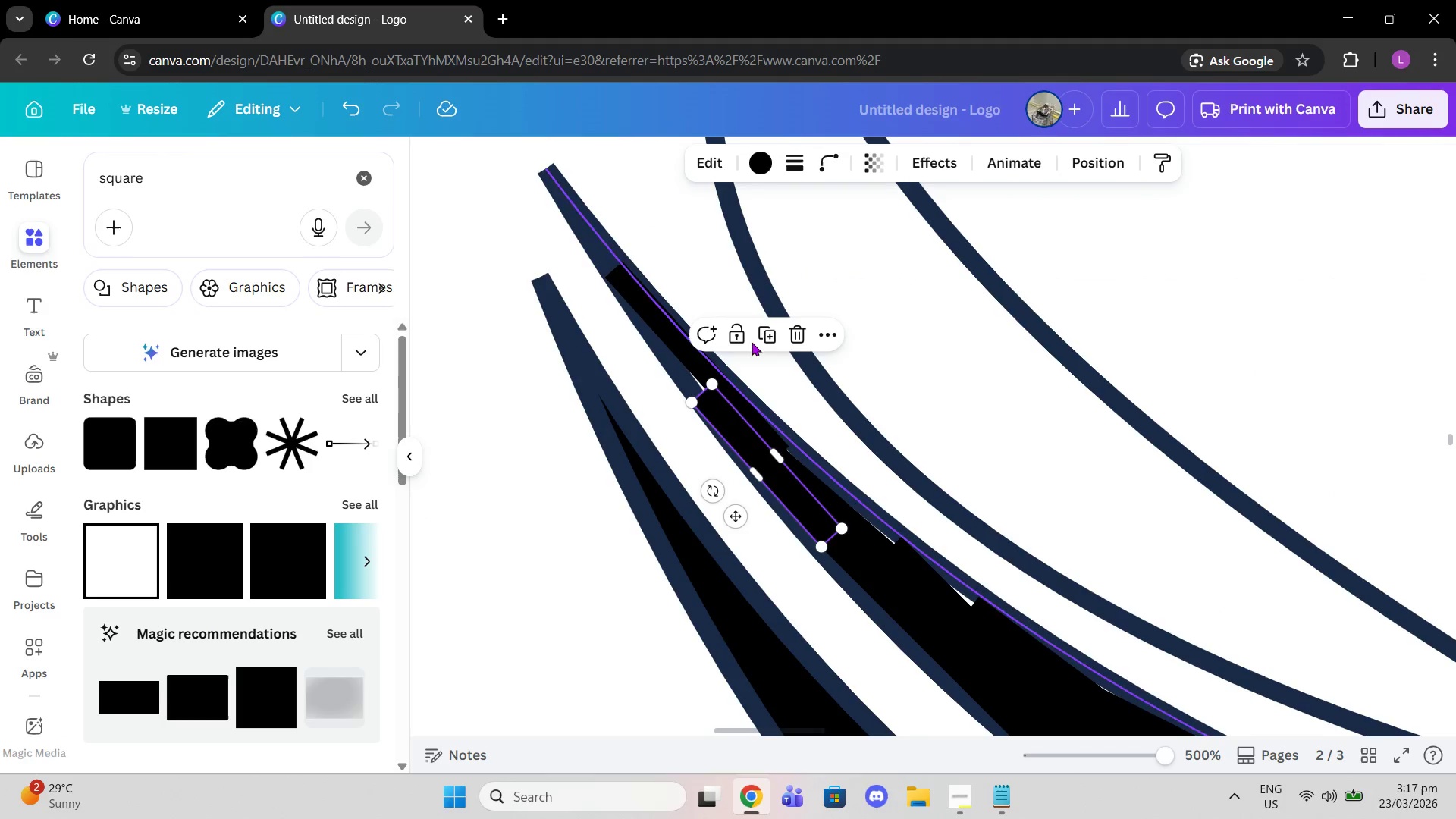 
left_click([768, 334])
 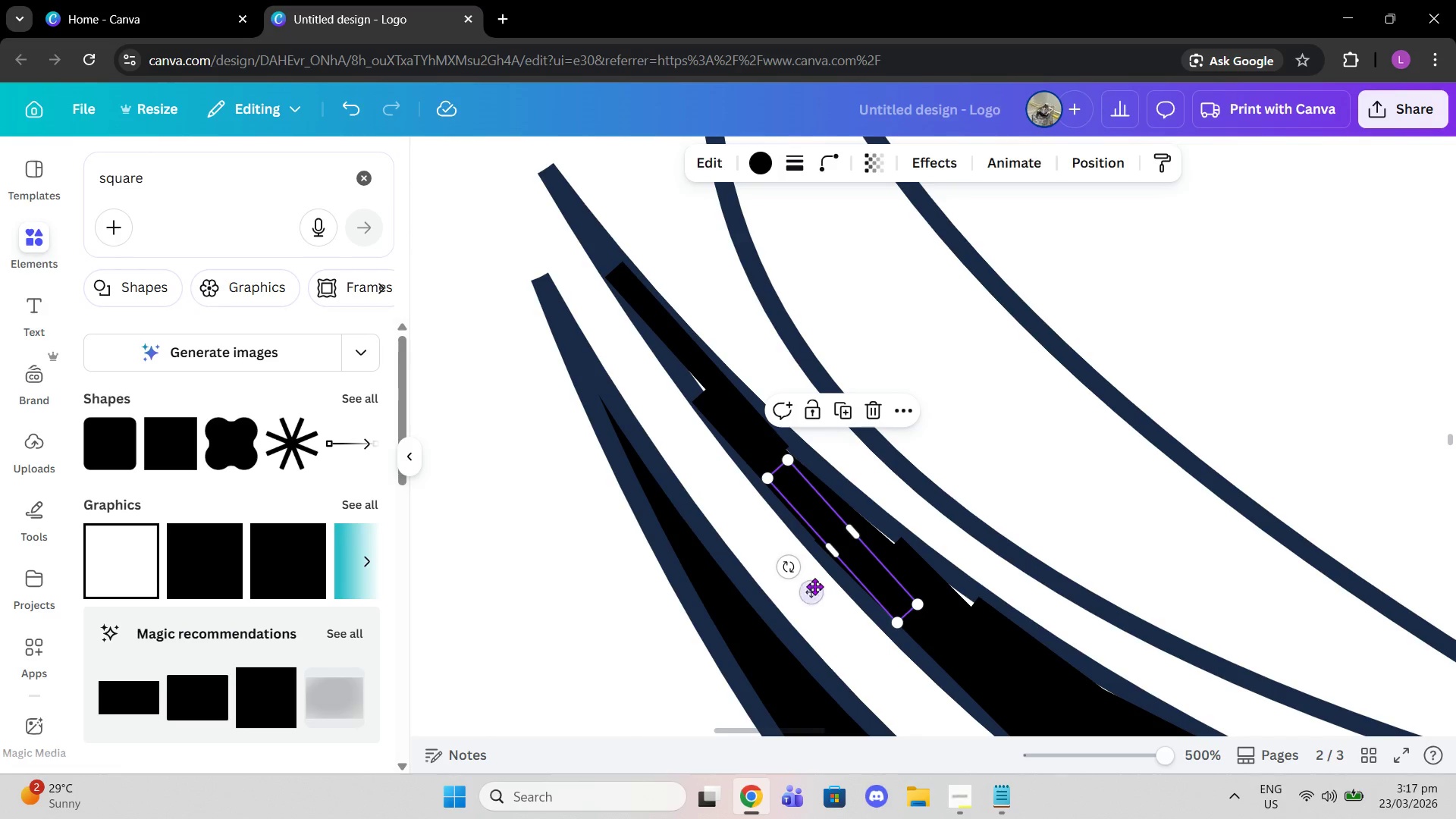 
left_click_drag(start_coordinate=[812, 592], to_coordinate=[714, 481])
 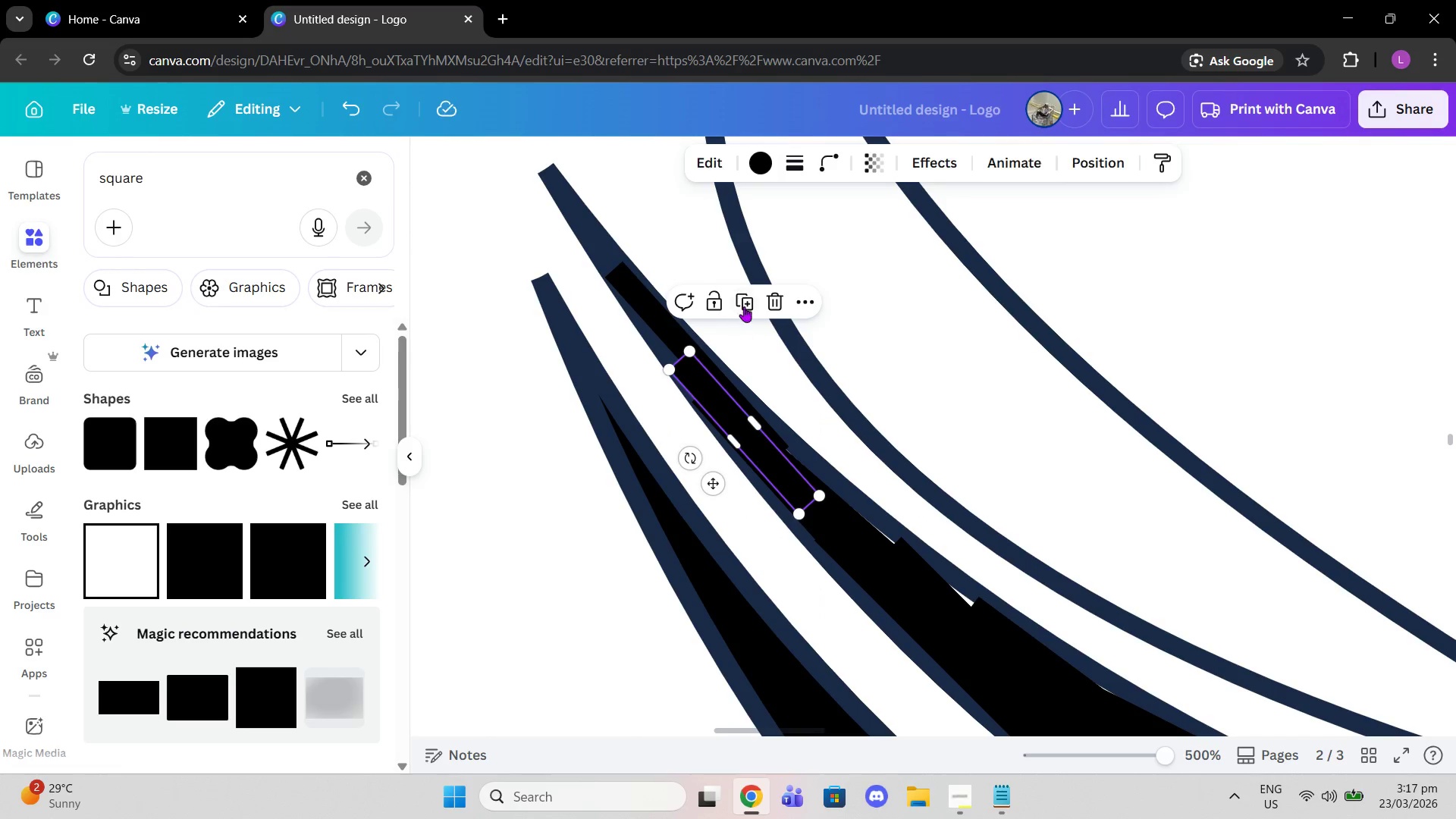 
left_click([744, 306])
 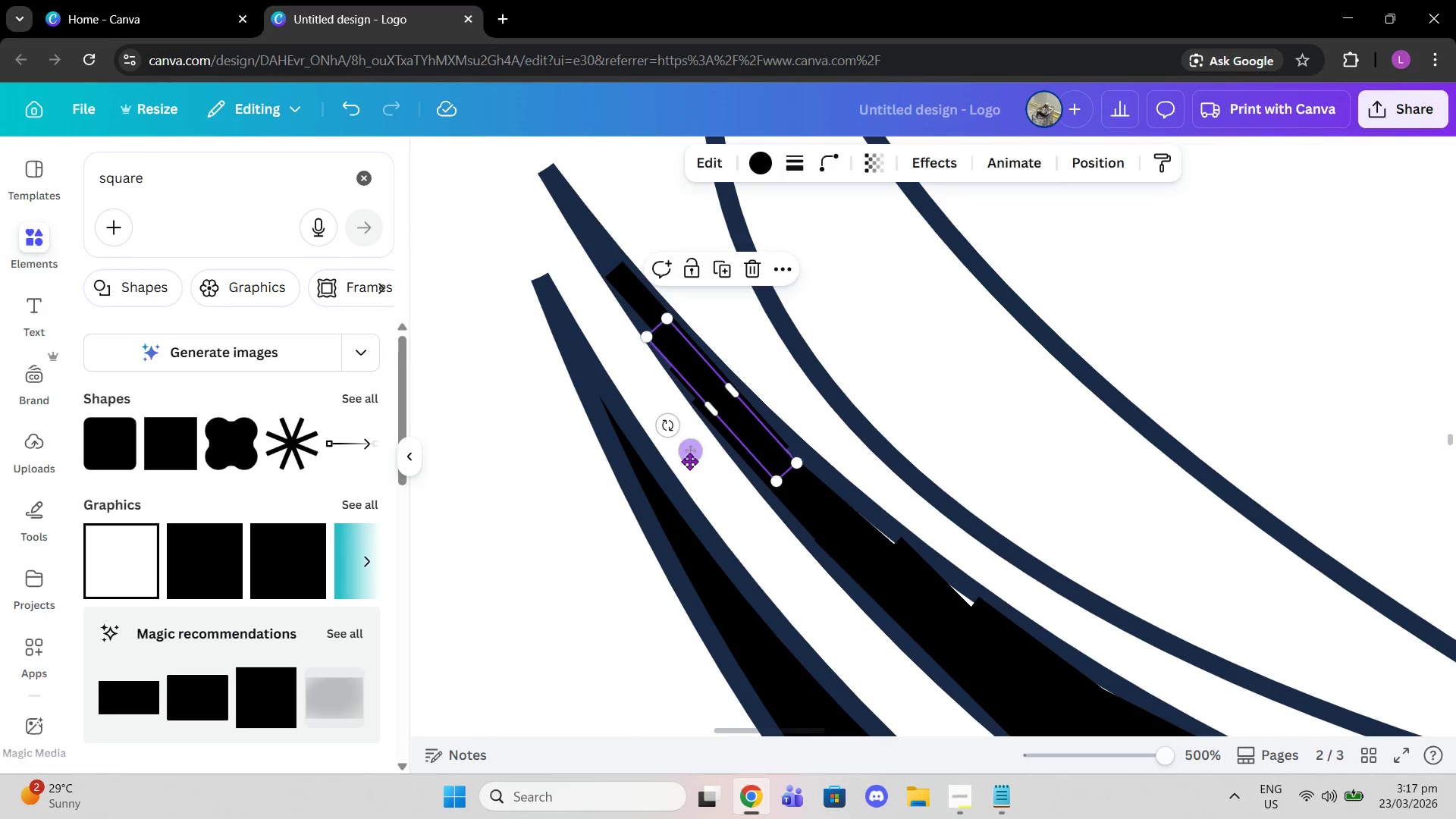 
left_click_drag(start_coordinate=[689, 450], to_coordinate=[810, 567])
 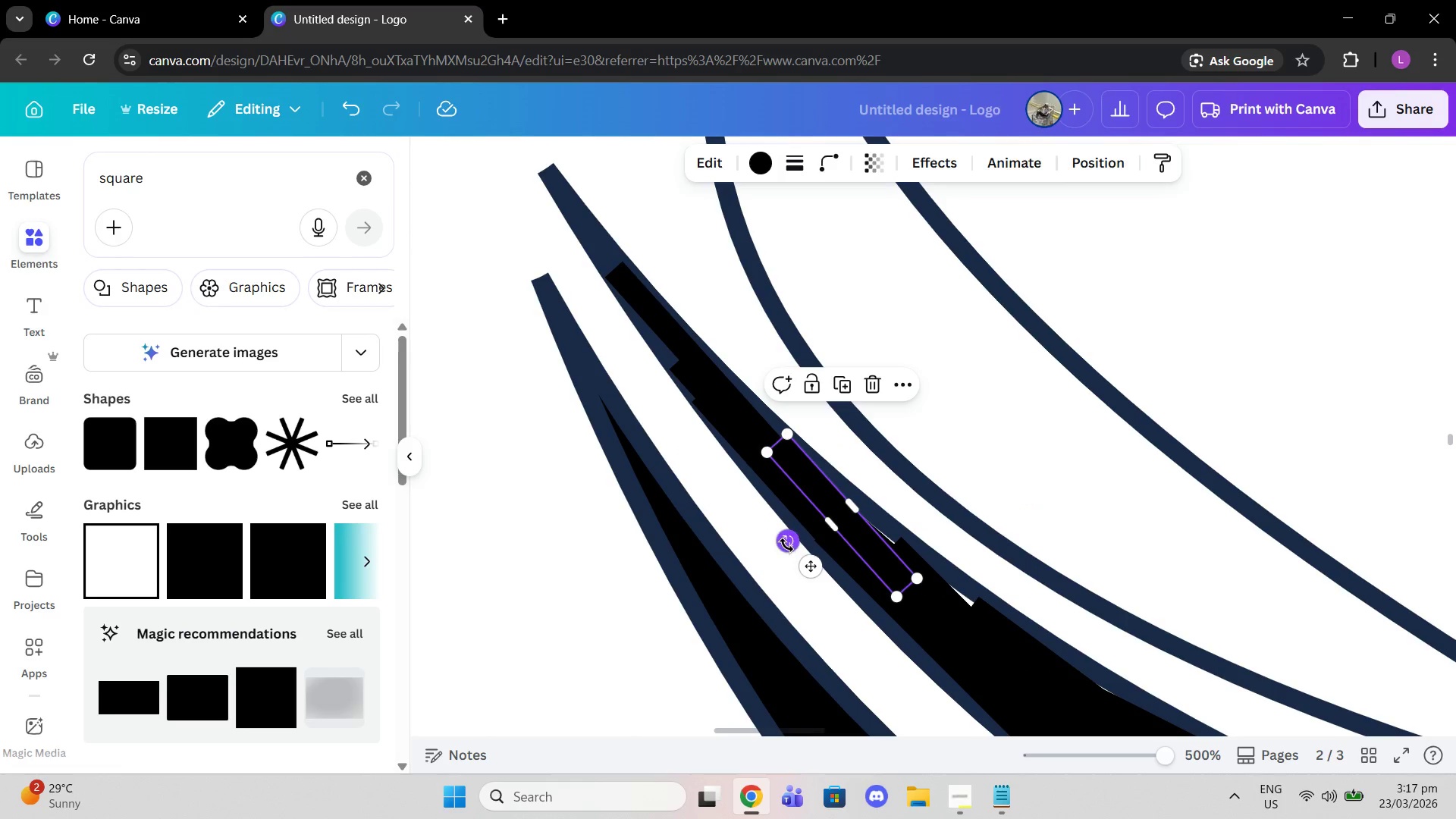 
left_click_drag(start_coordinate=[786, 545], to_coordinate=[793, 548])
 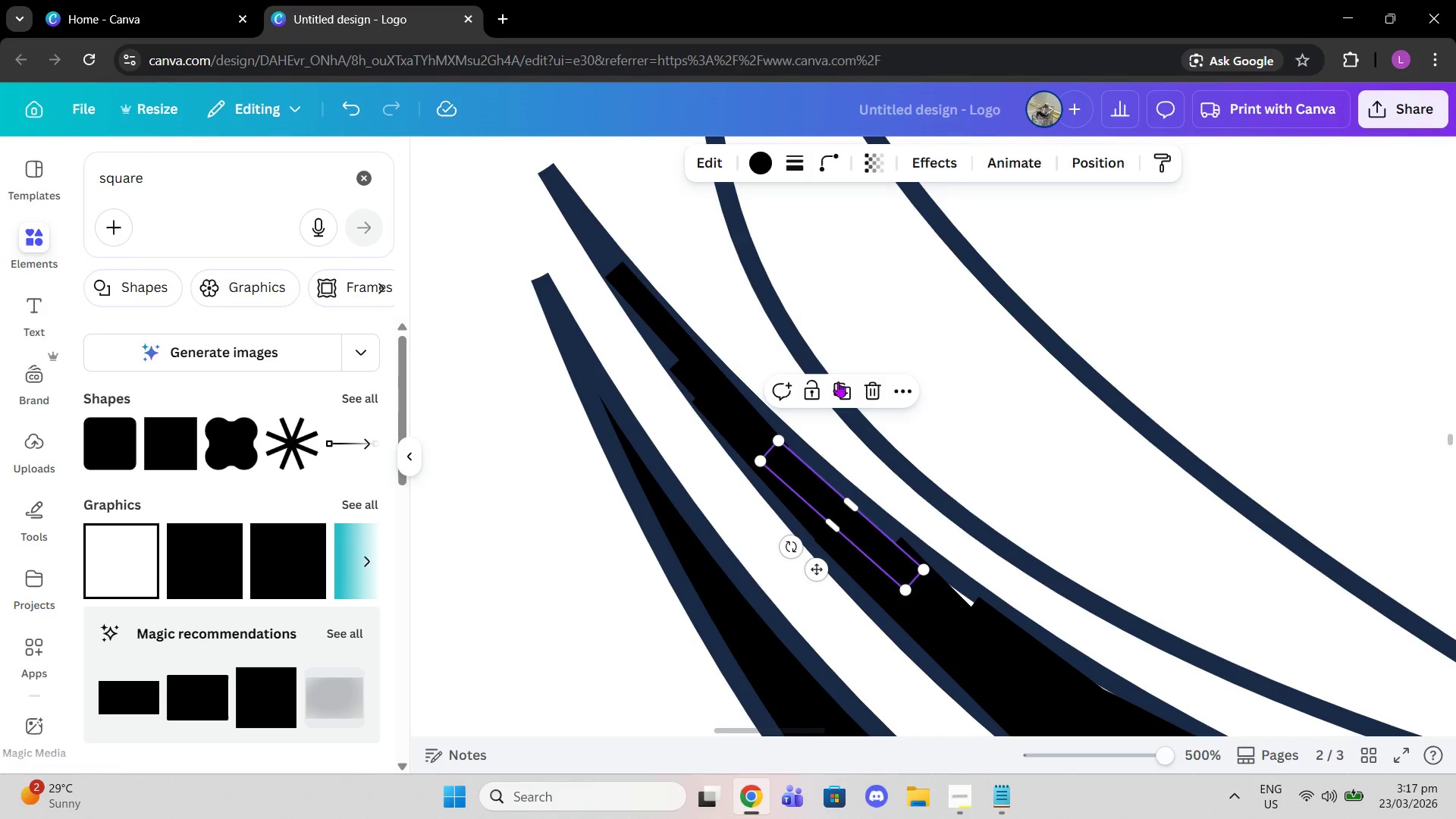 
left_click([839, 388])
 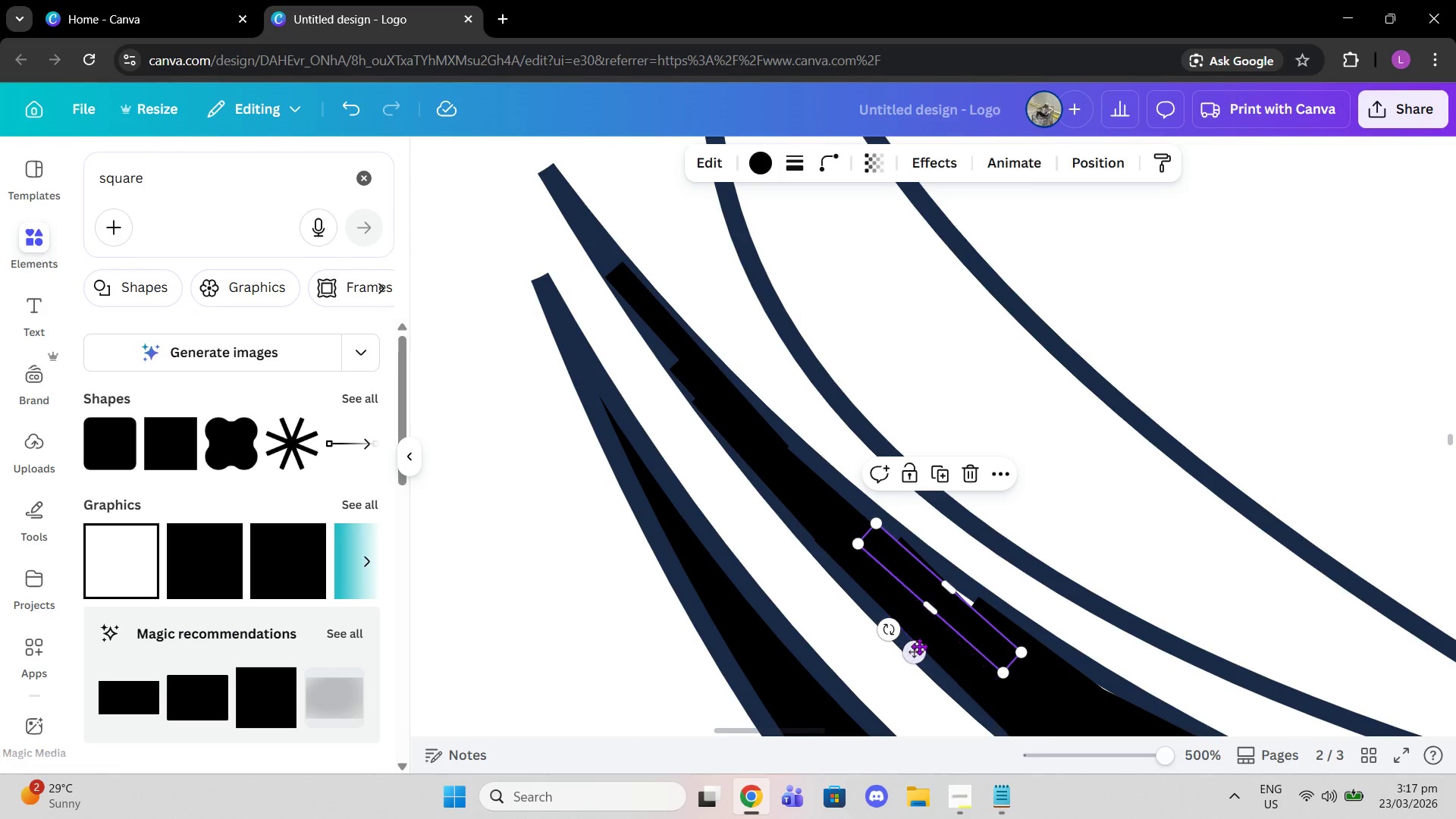 
left_click_drag(start_coordinate=[919, 649], to_coordinate=[921, 639])
 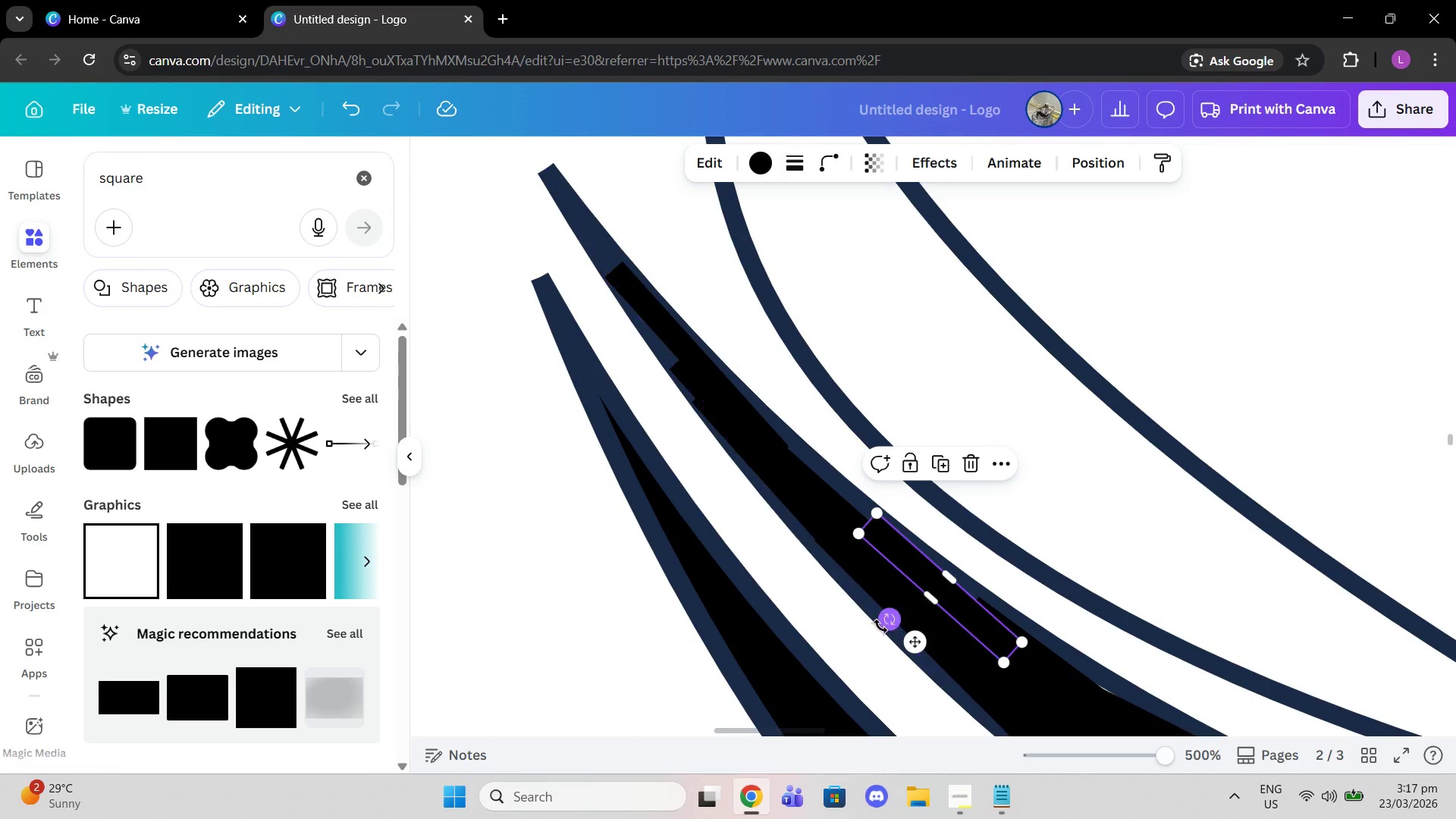 
left_click_drag(start_coordinate=[879, 626], to_coordinate=[885, 632])
 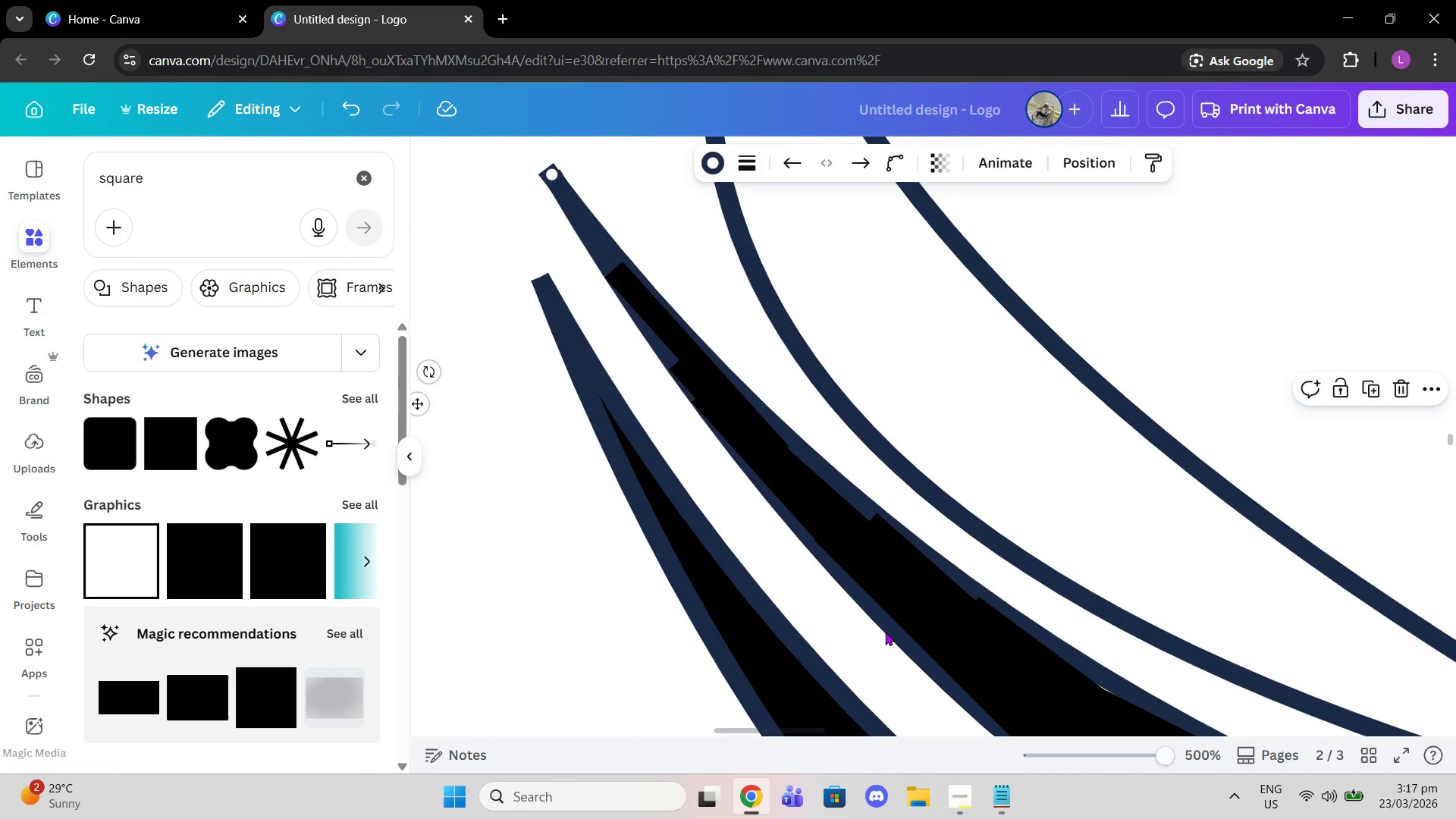 
key(Control+Z)
 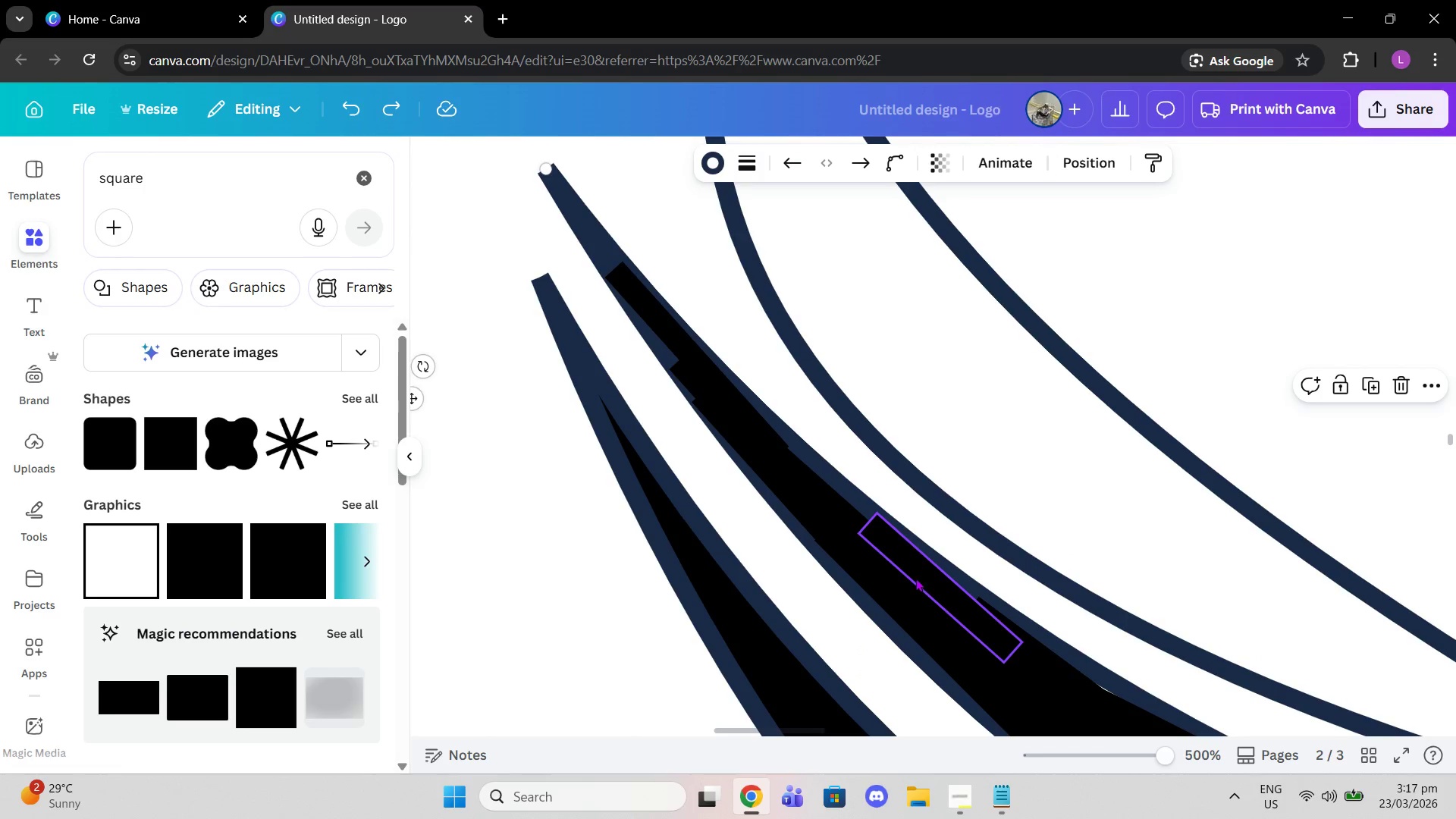 
left_click([915, 578])
 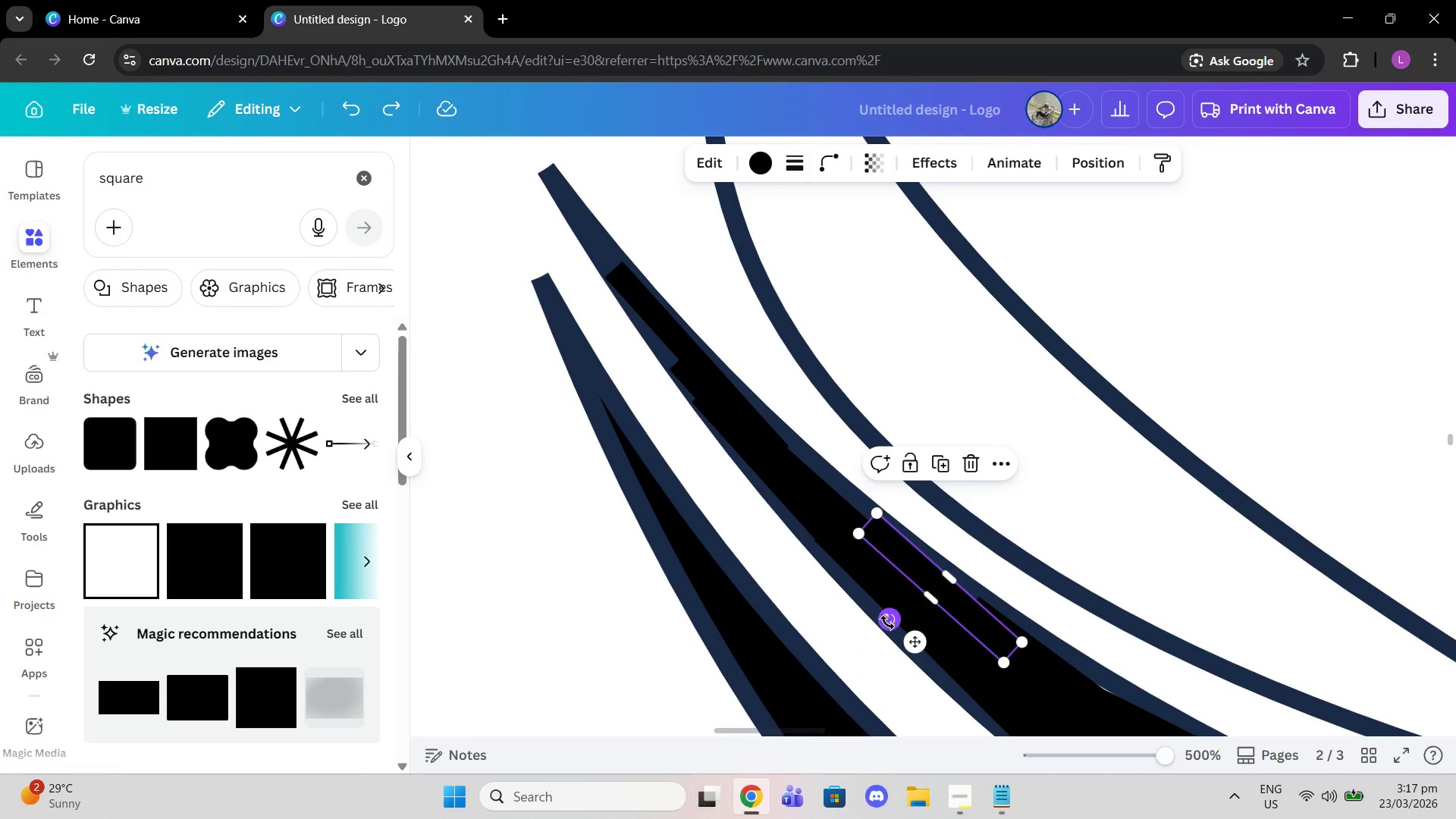 
left_click_drag(start_coordinate=[886, 623], to_coordinate=[890, 624])
 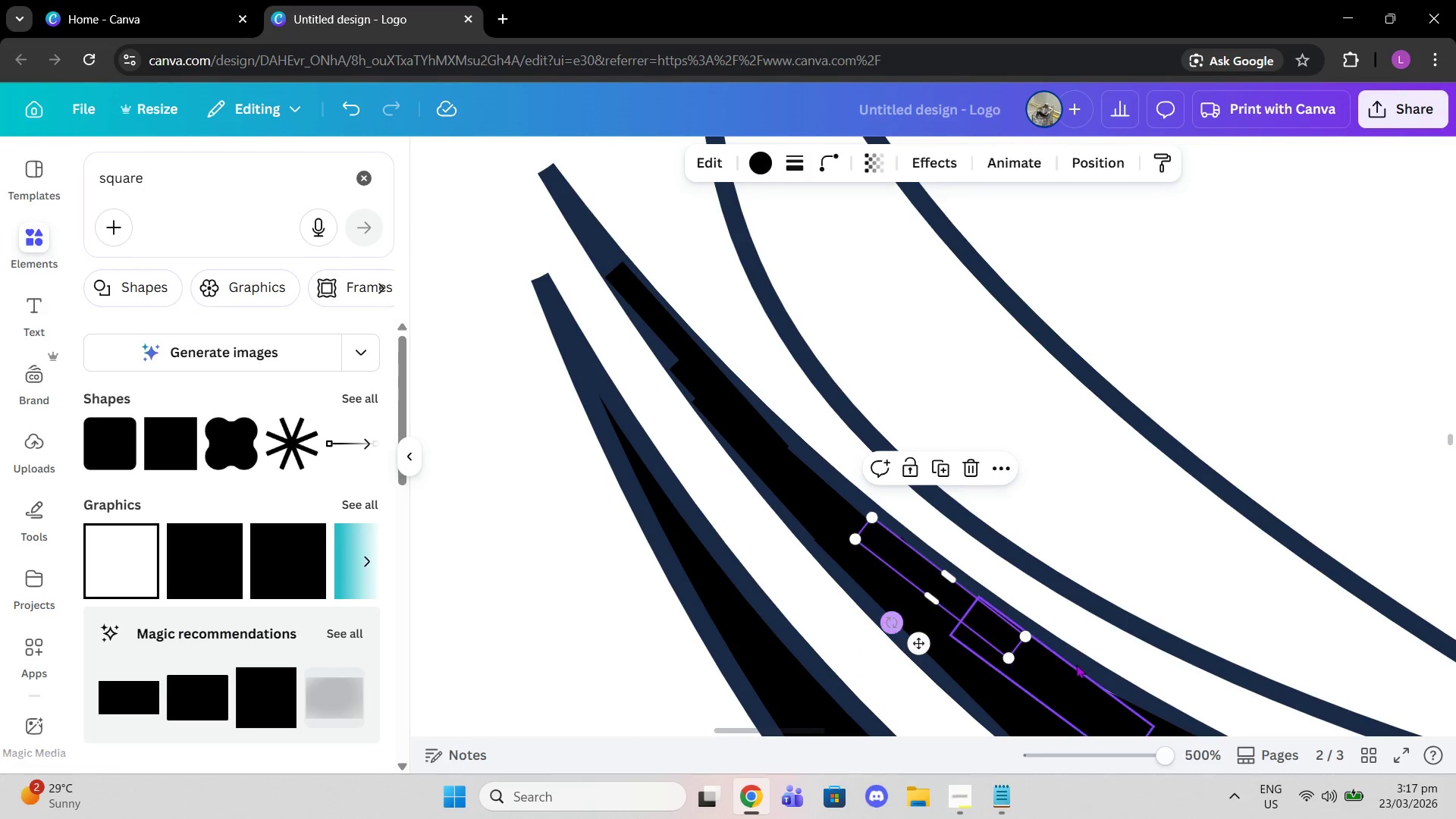 
scroll: coordinate [1116, 642], scroll_direction: down, amount: 2.0
 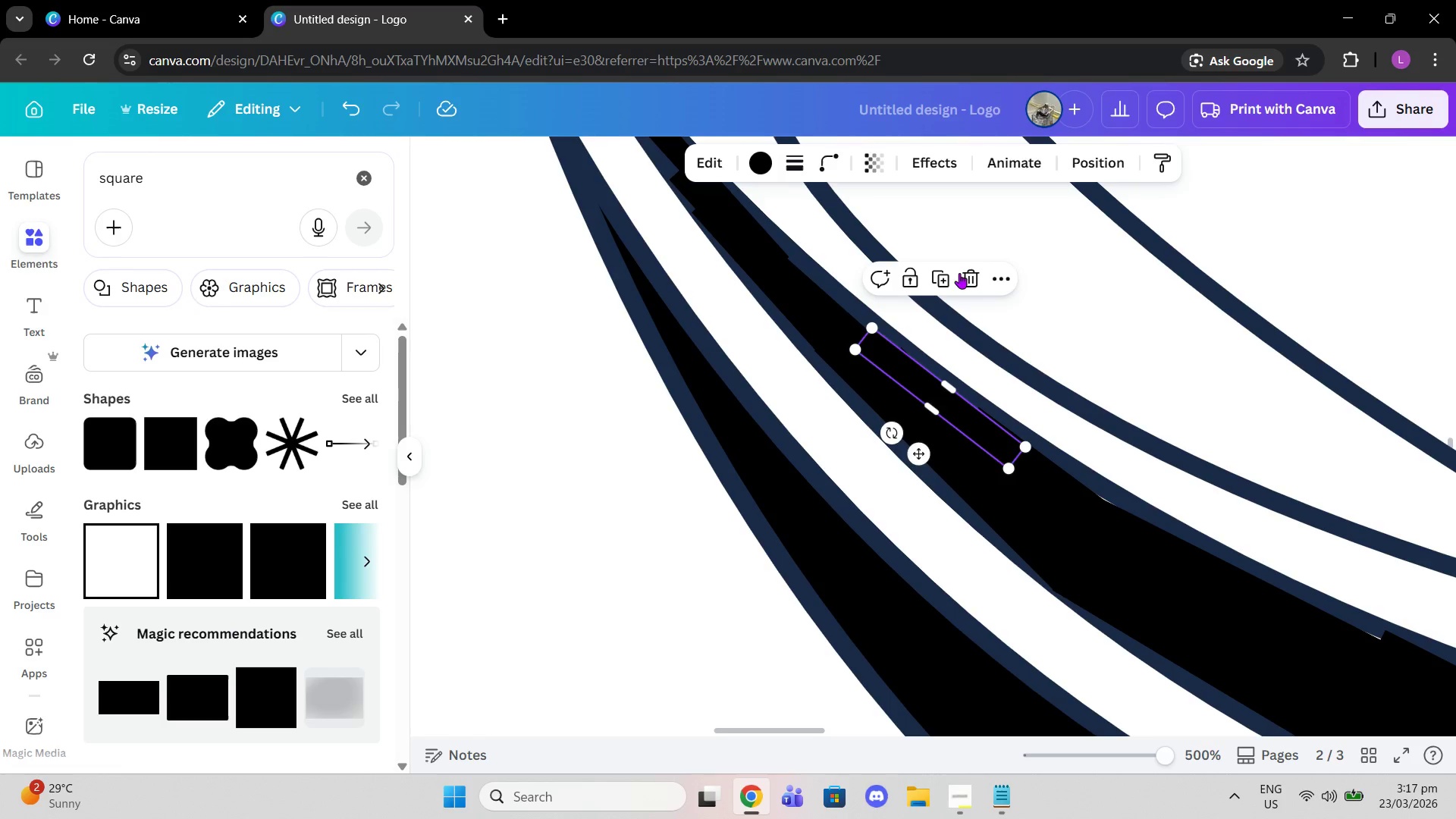 
left_click([945, 271])
 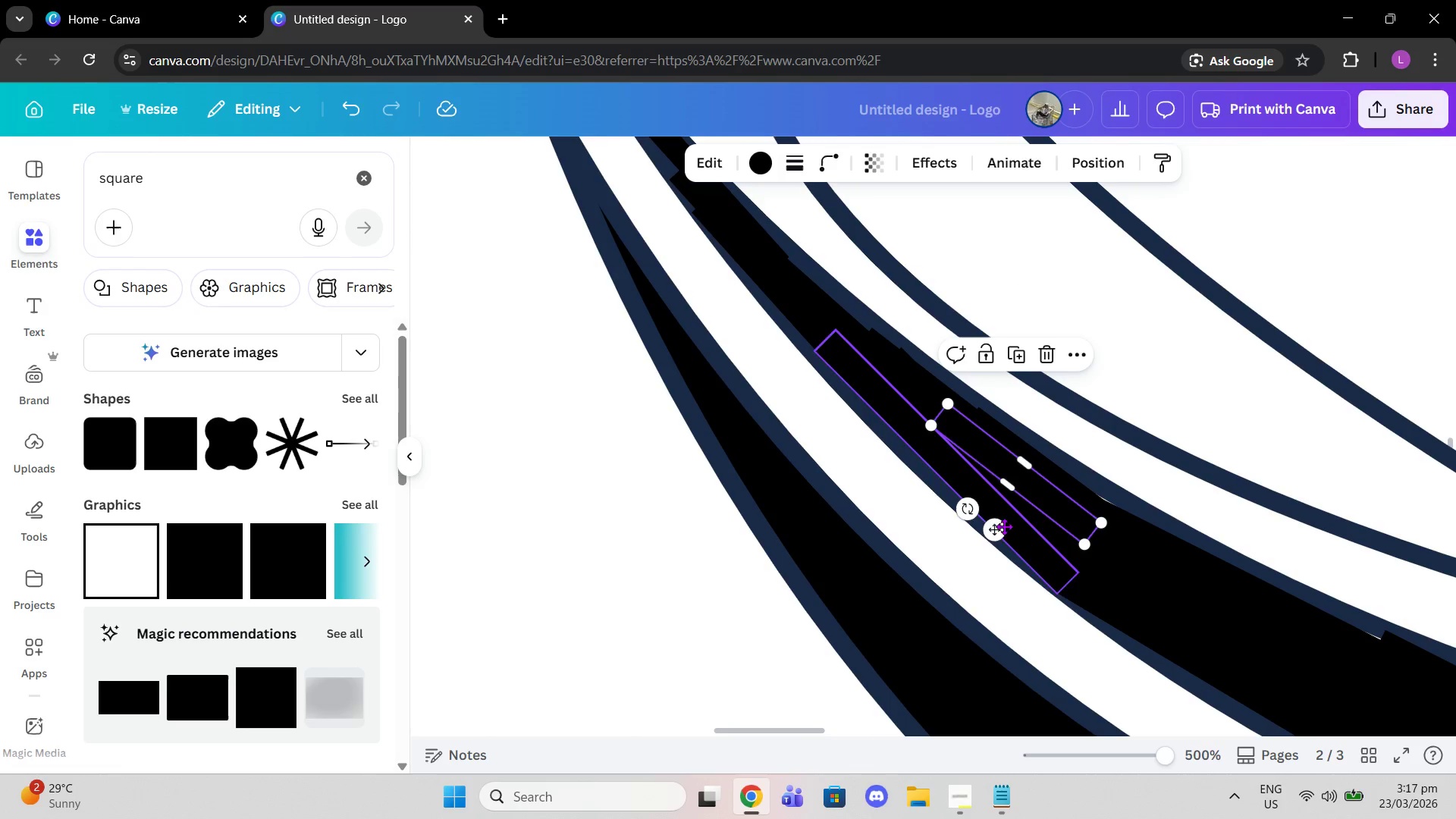 
left_click_drag(start_coordinate=[998, 533], to_coordinate=[1113, 586])
 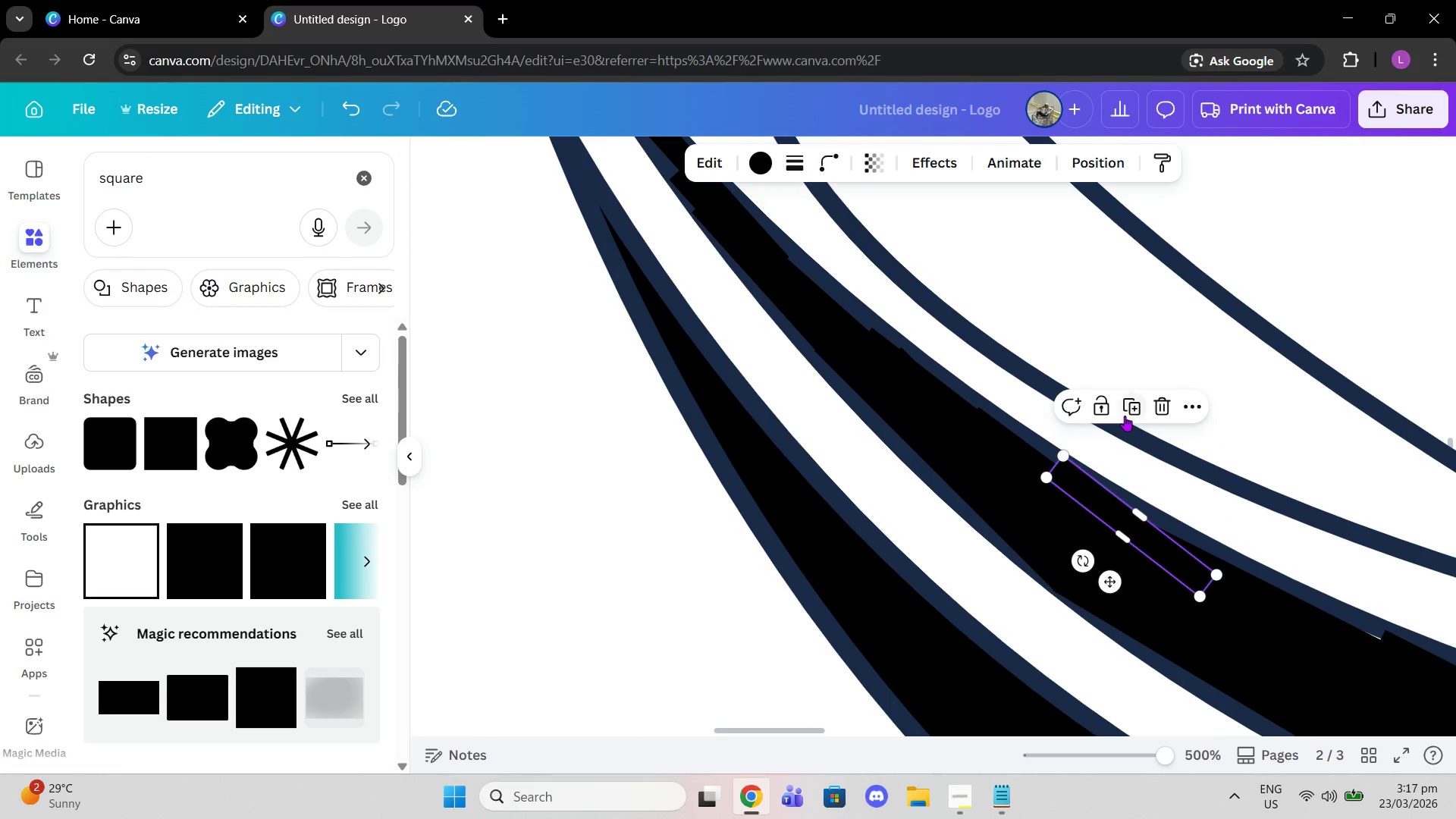 
left_click([1125, 416])
 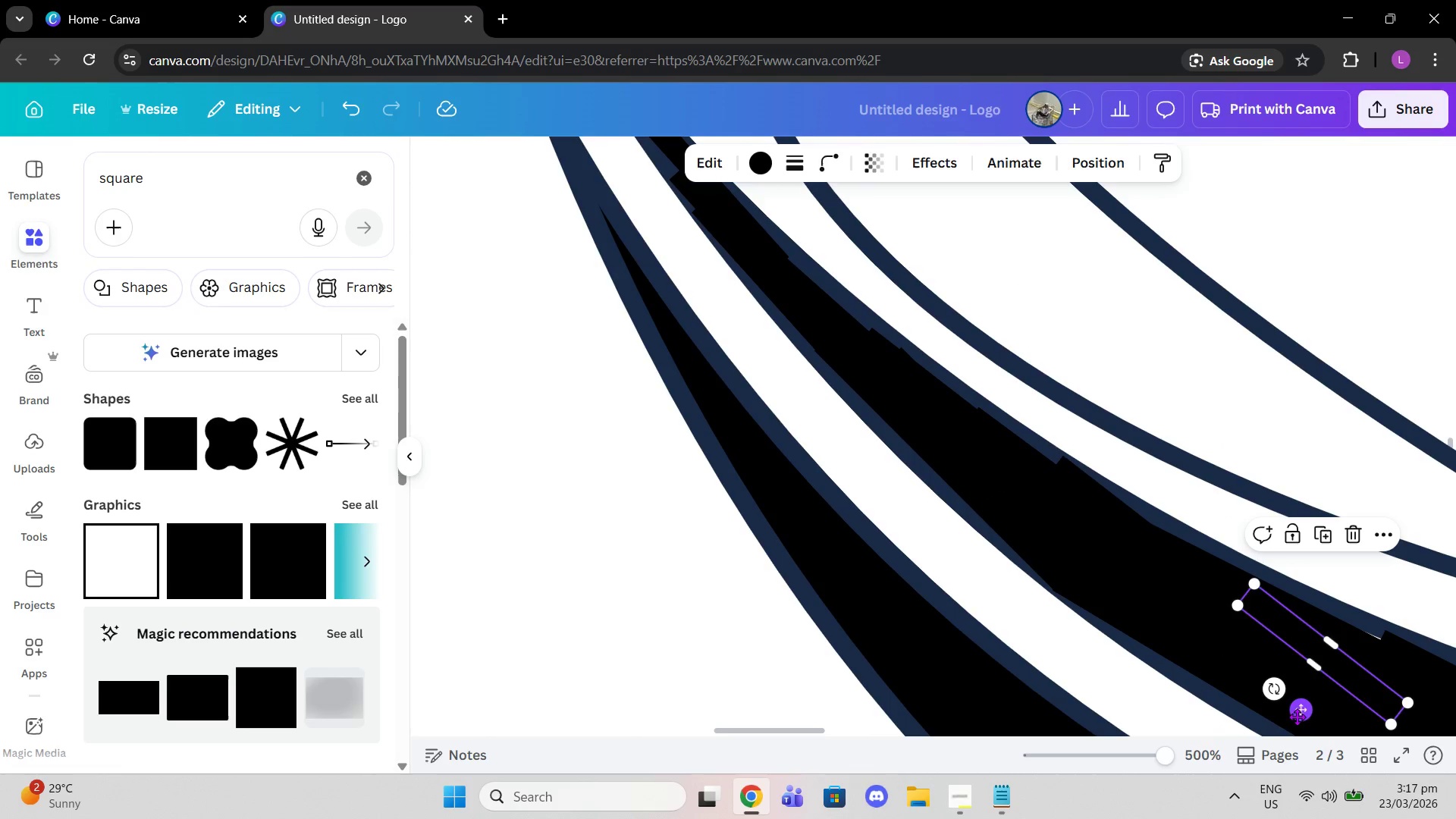 
left_click_drag(start_coordinate=[1298, 715], to_coordinate=[1395, 740])
 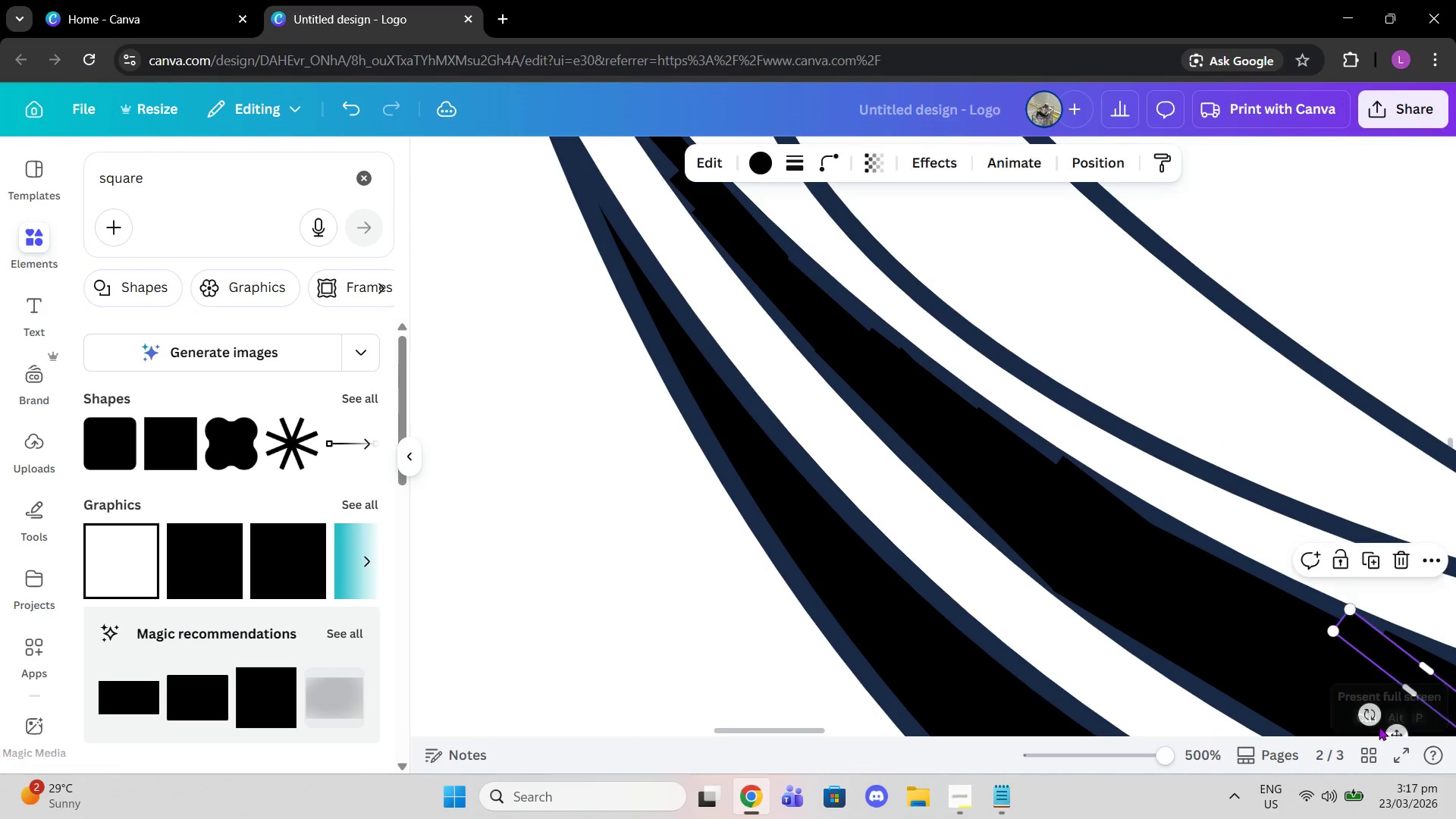 
scroll: coordinate [1379, 726], scroll_direction: down, amount: 2.0
 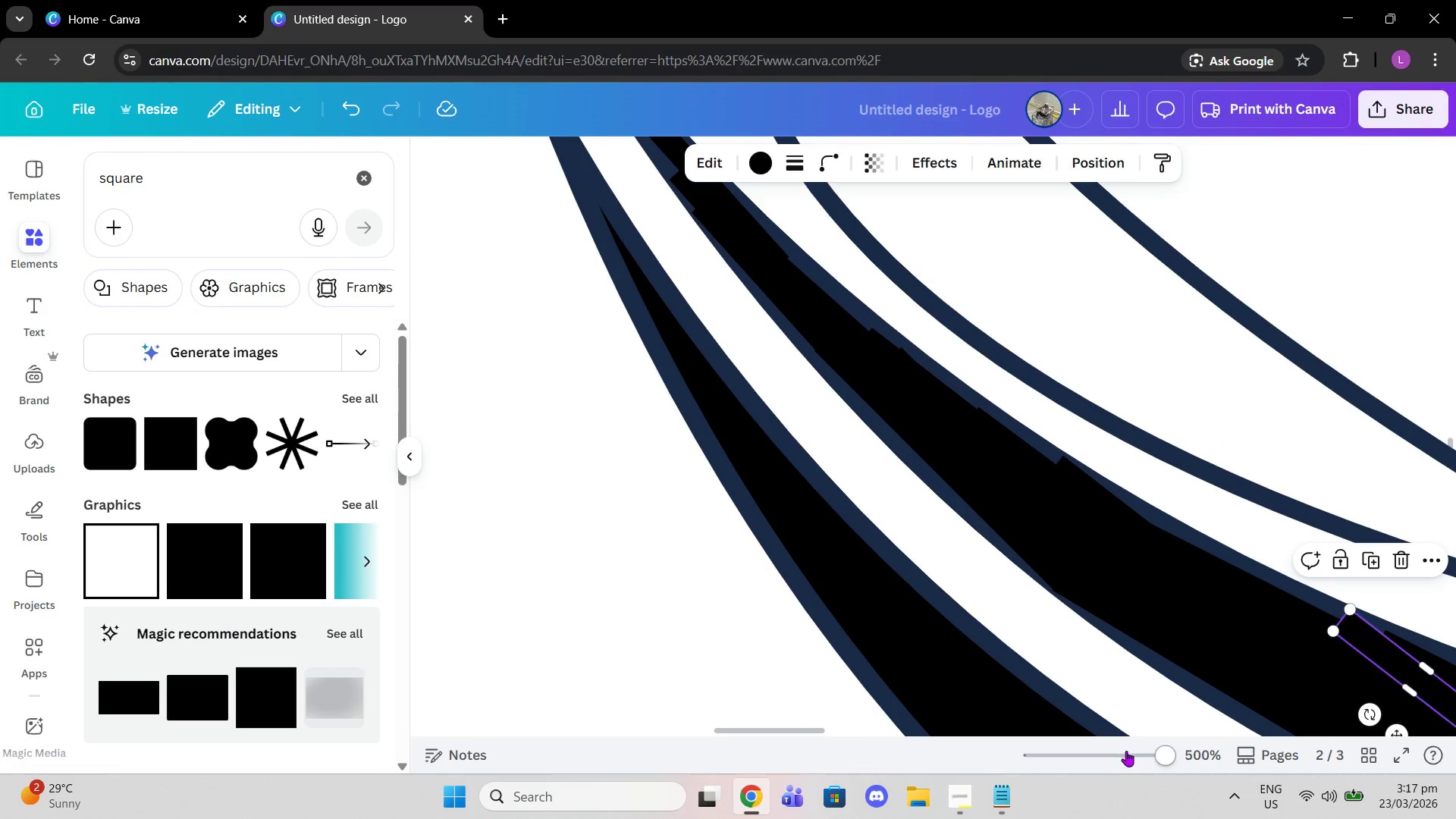 
left_click_drag(start_coordinate=[1149, 752], to_coordinate=[1148, 761])
 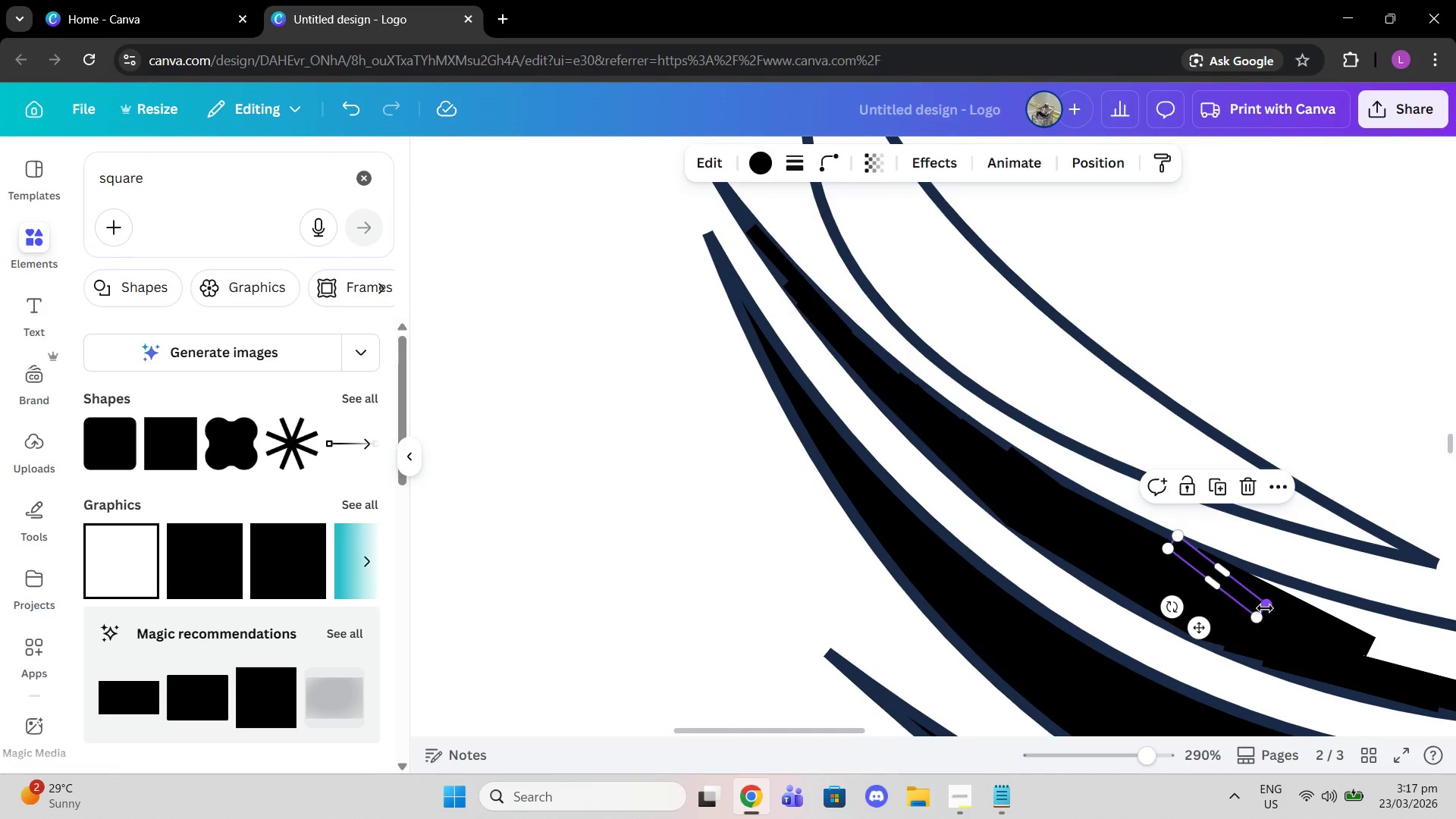 
left_click_drag(start_coordinate=[1265, 608], to_coordinate=[1203, 563])
 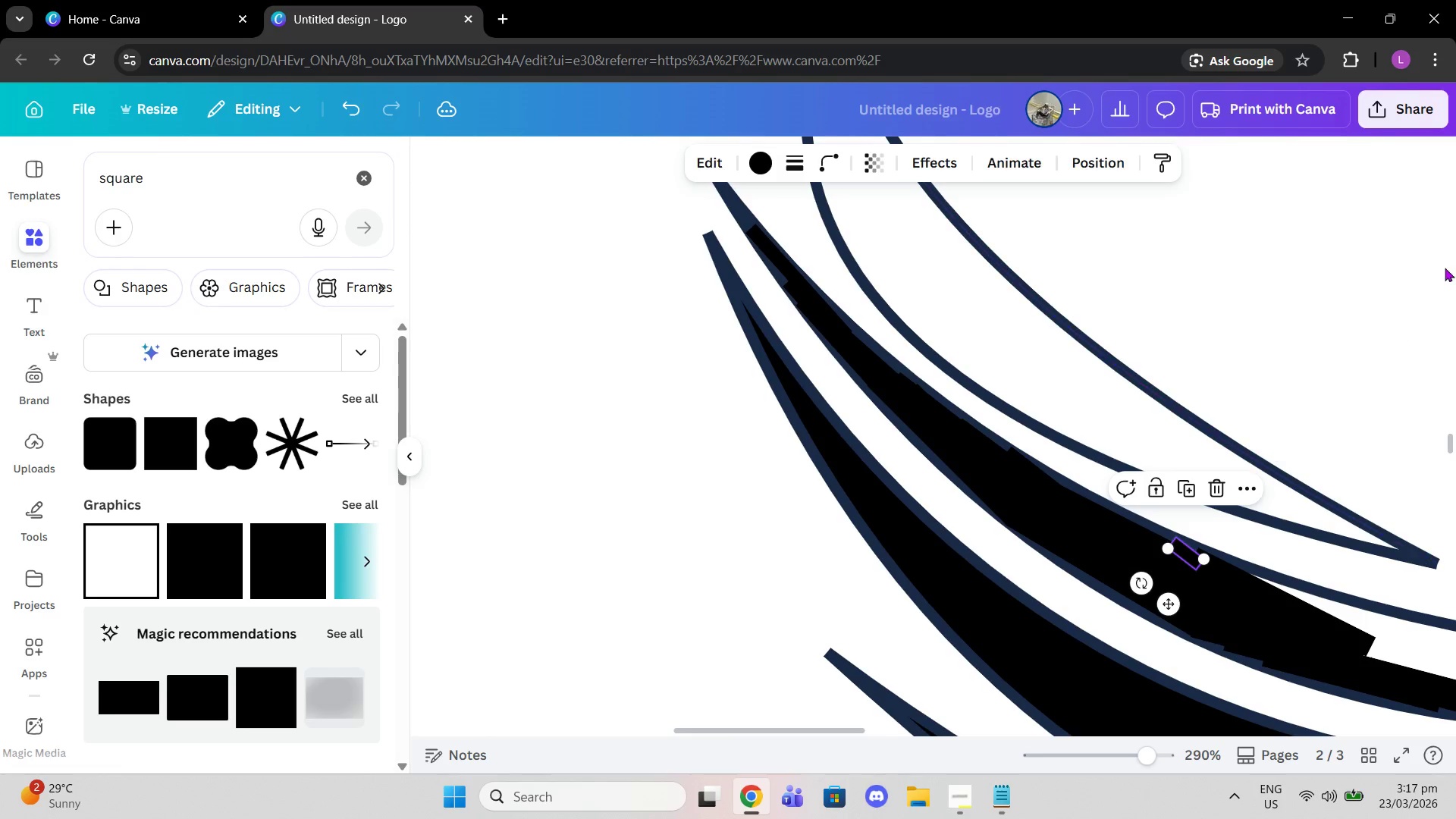 
left_click([1445, 268])
 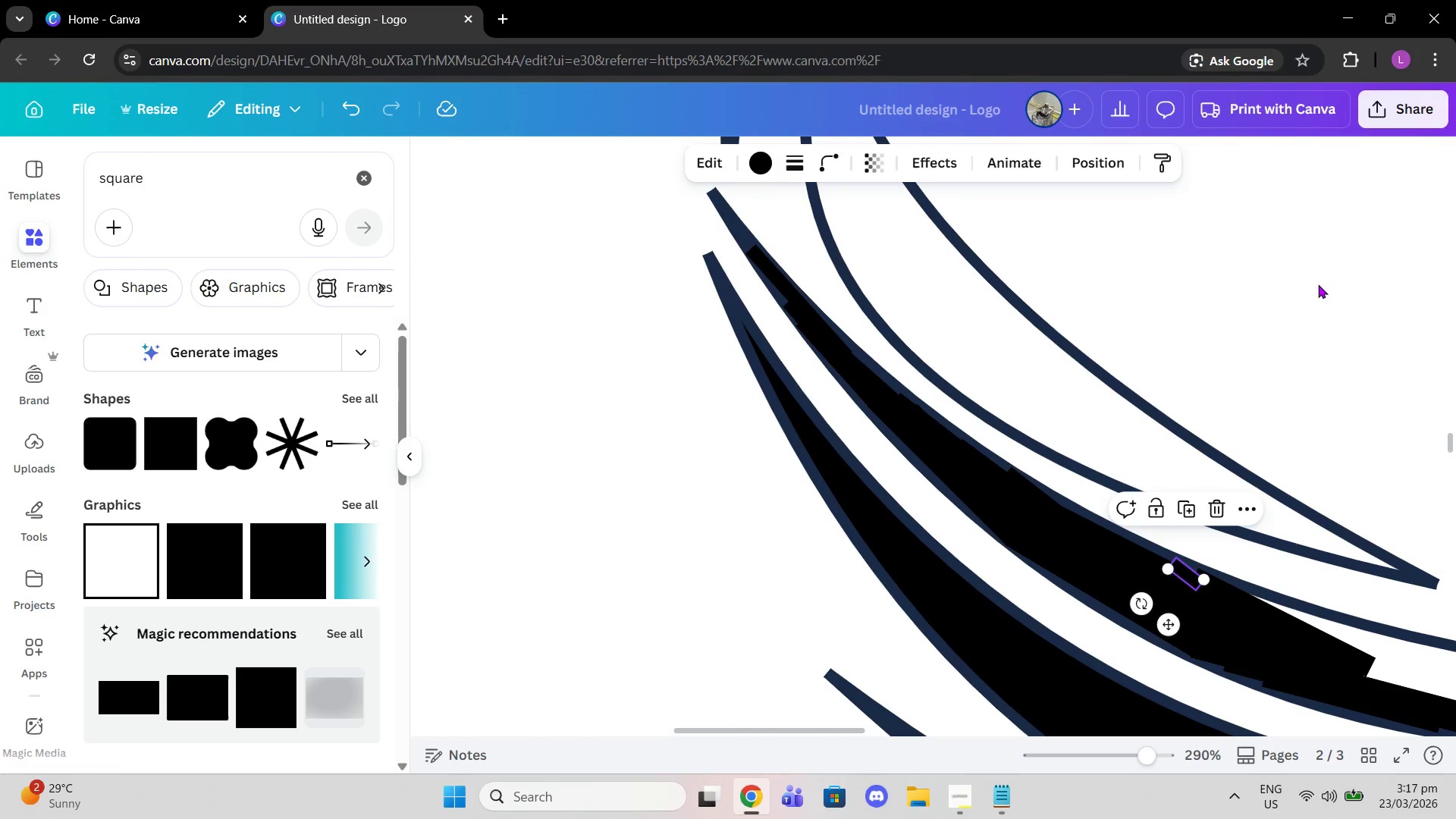 
wait(7.31)
 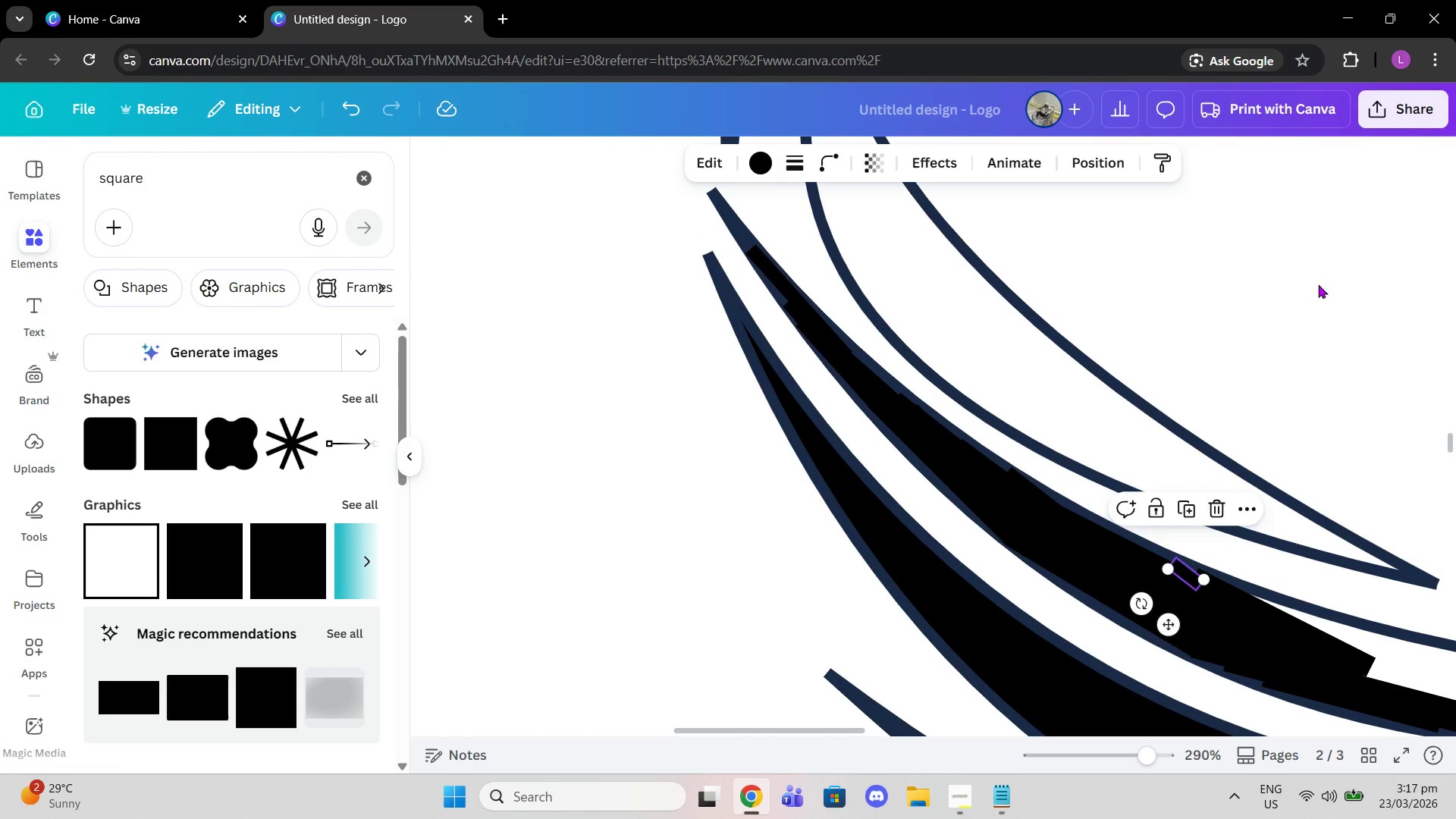 
left_click_drag(start_coordinate=[1143, 759], to_coordinate=[1096, 749])
 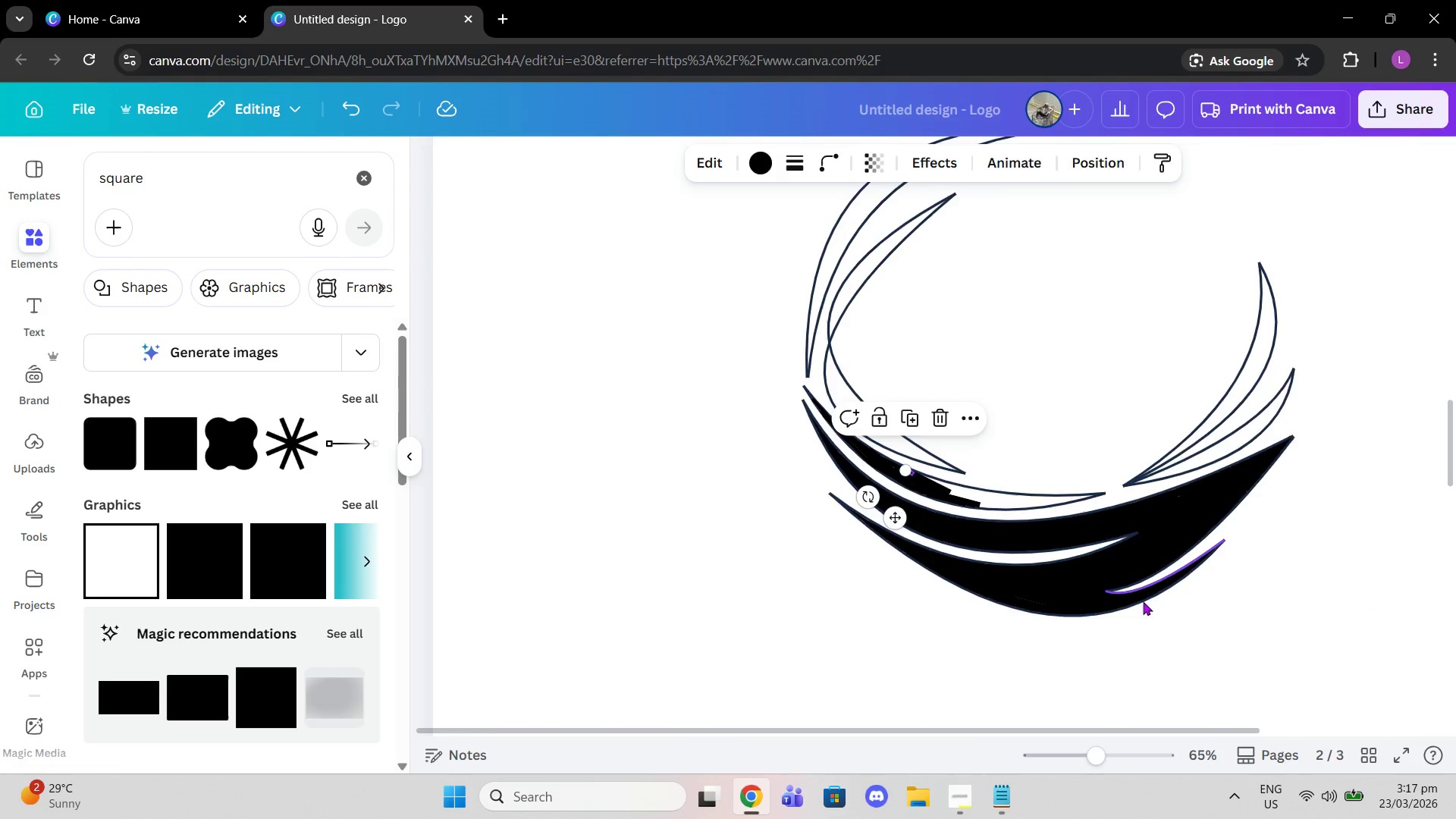 
scroll: coordinate [1160, 555], scroll_direction: none, amount: 0.0
 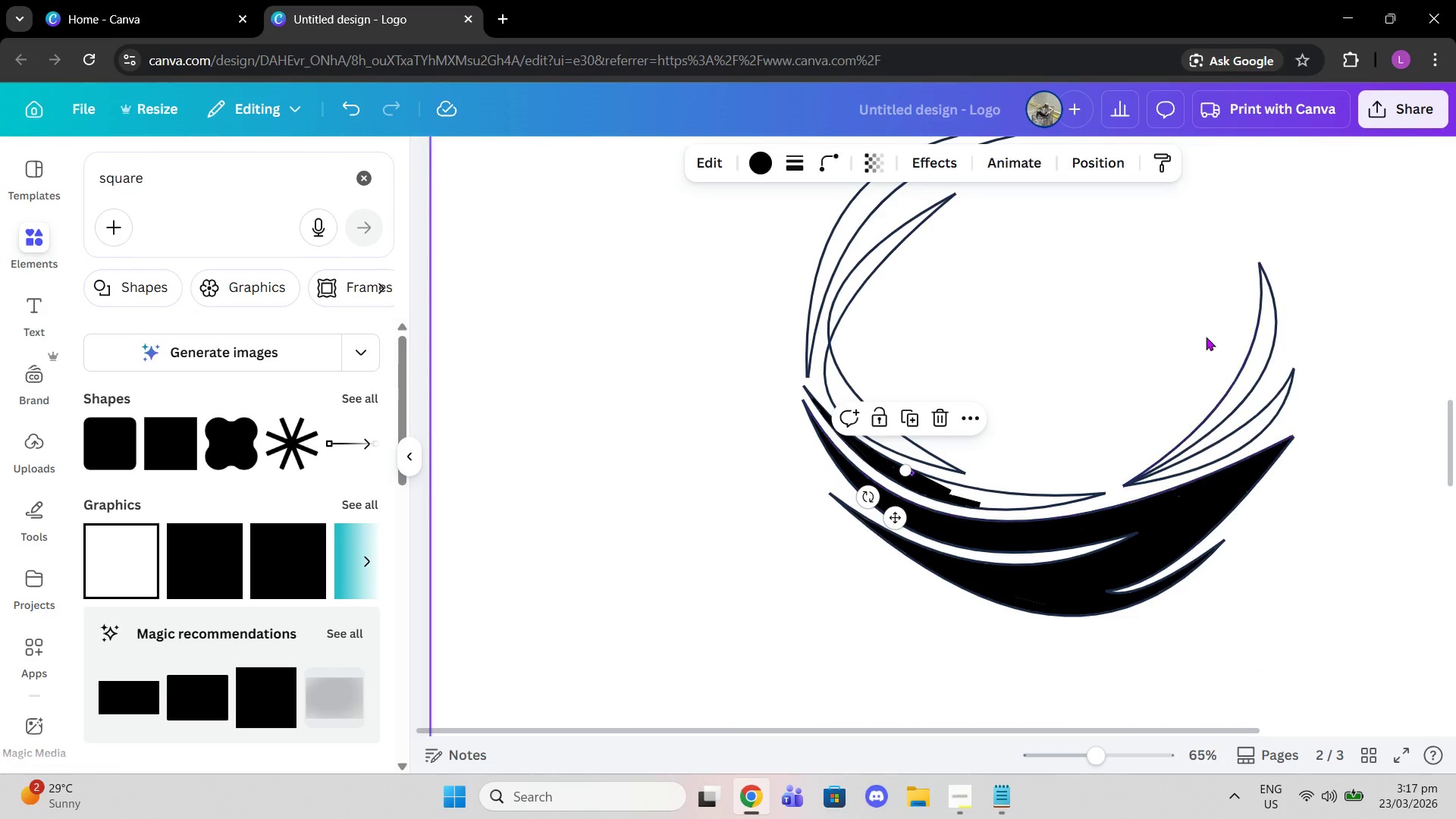 
scroll: coordinate [1196, 315], scroll_direction: up, amount: 2.0
 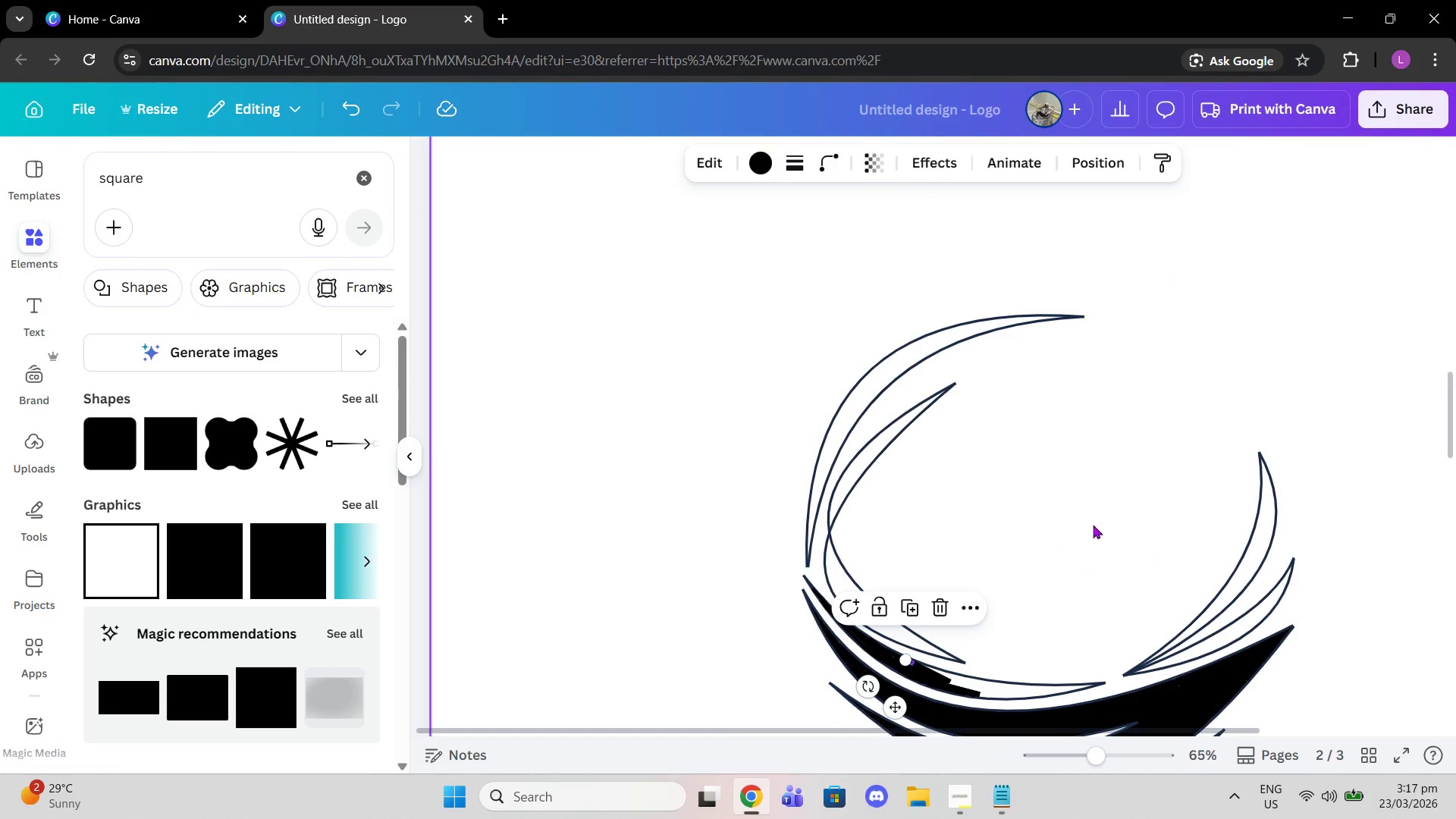 
left_click_drag(start_coordinate=[1100, 757], to_coordinate=[1122, 757])
 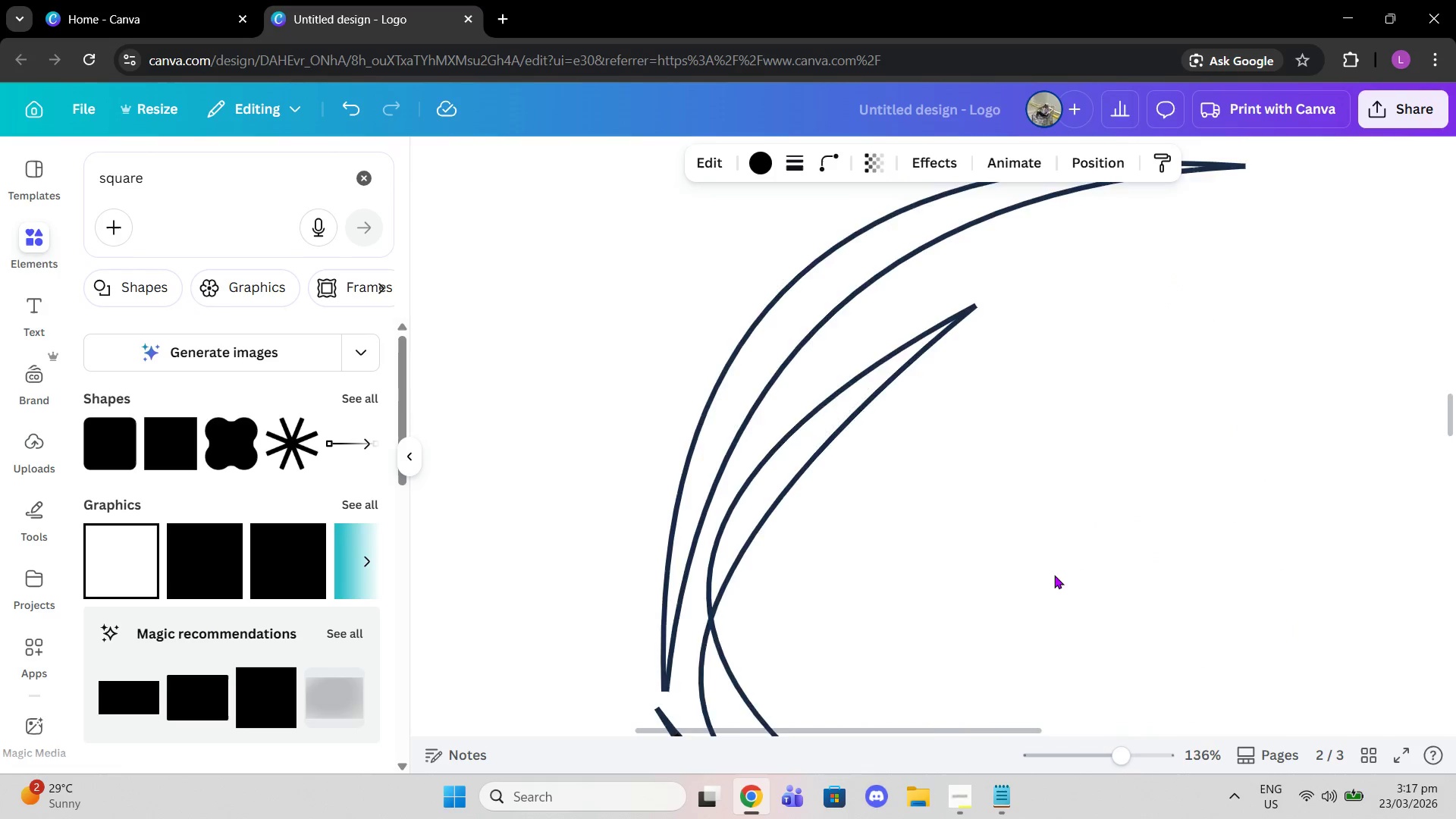 
scroll: coordinate [1054, 575], scroll_direction: down, amount: 5.0
 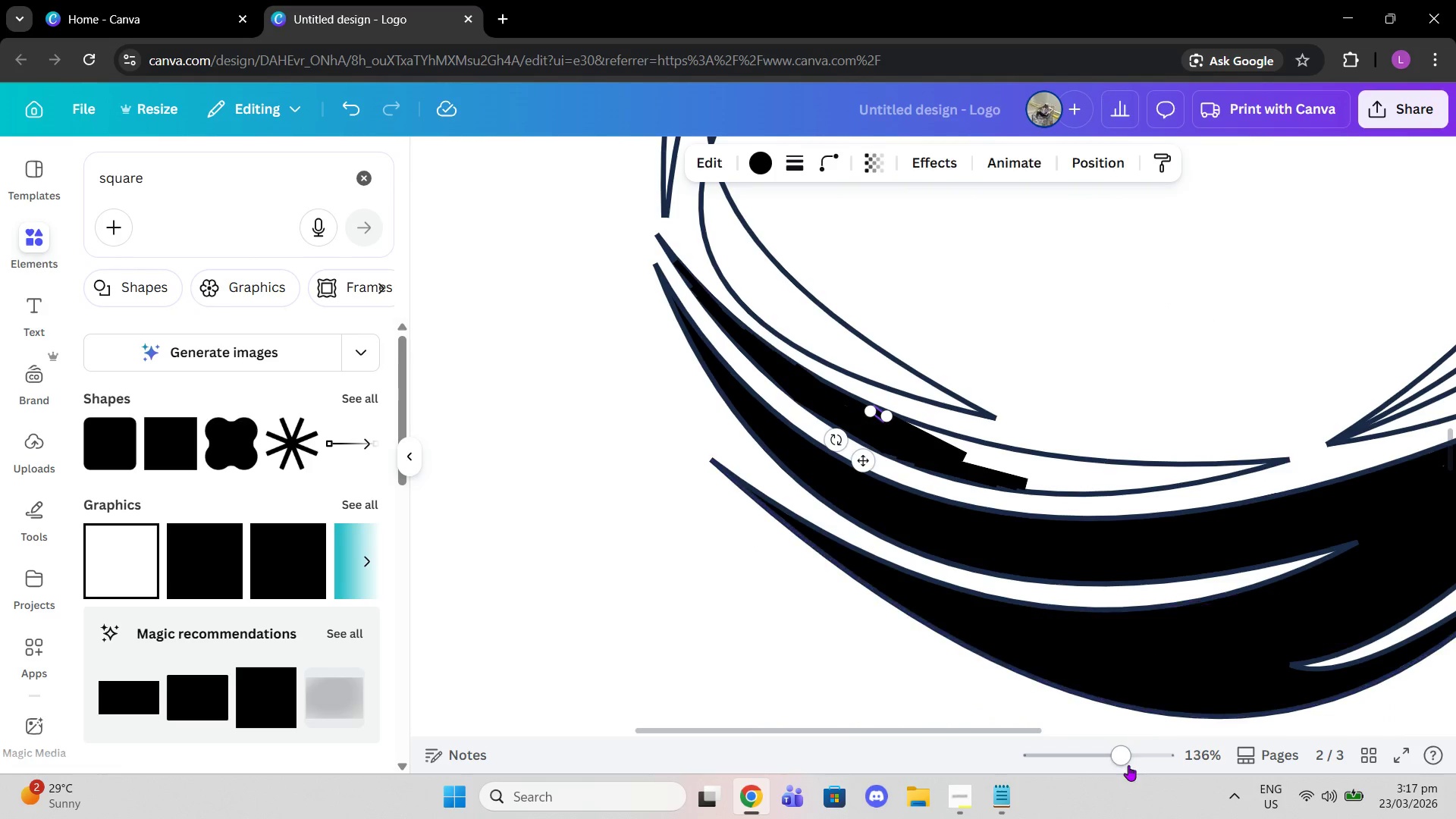 
left_click_drag(start_coordinate=[1122, 767], to_coordinate=[1163, 774])
 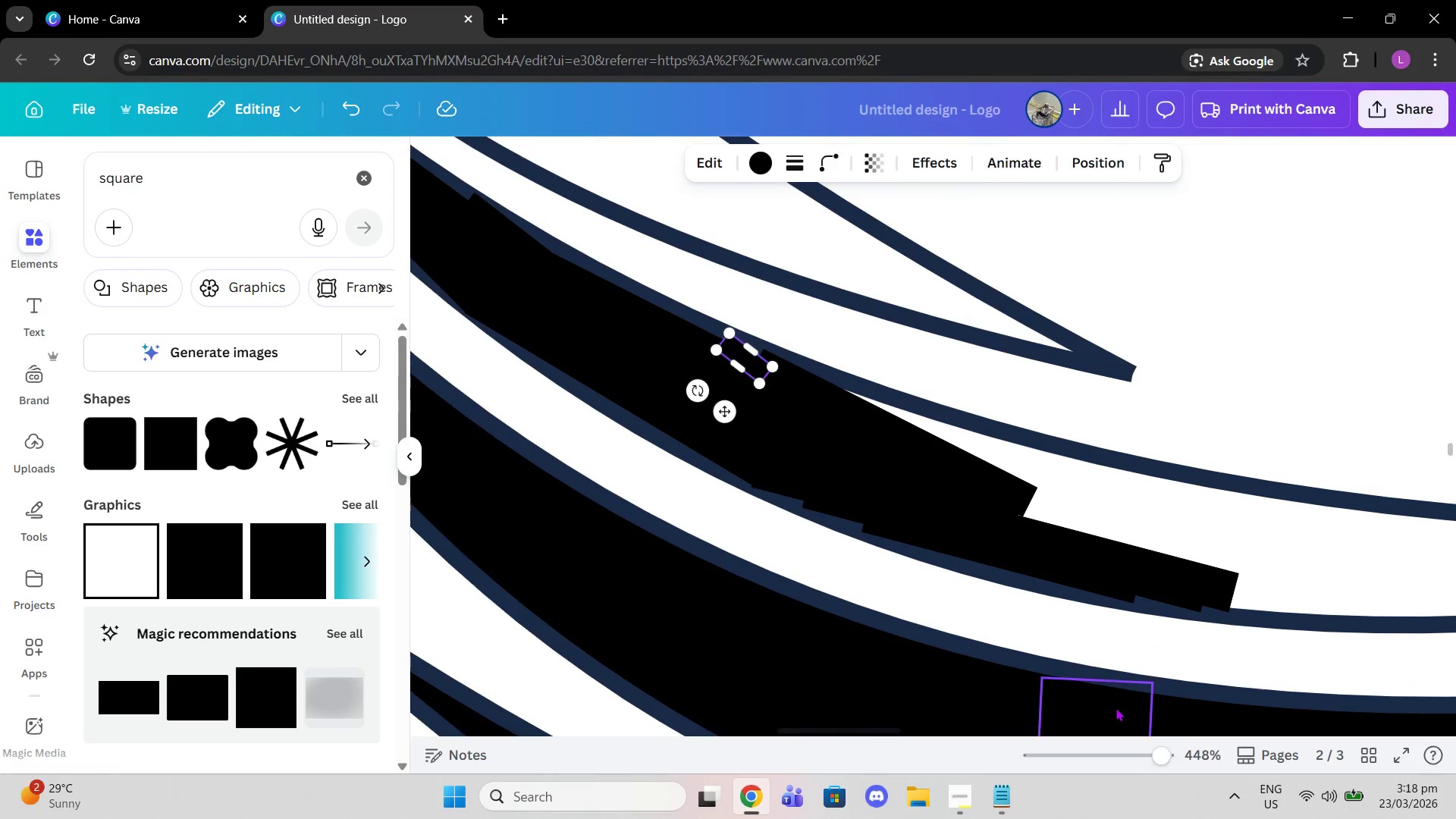 
scroll: coordinate [1116, 708], scroll_direction: up, amount: 2.0
 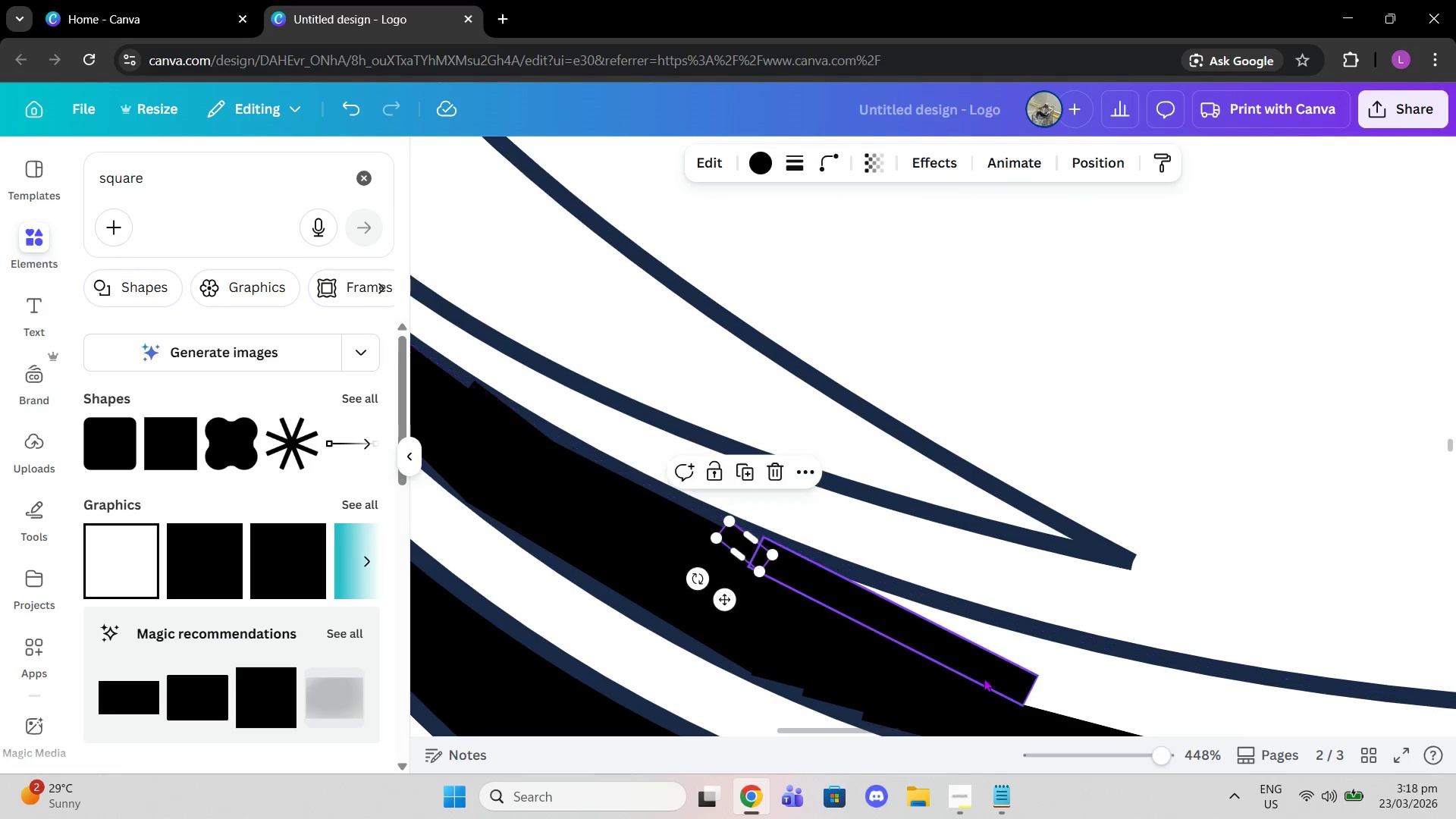 
left_click([984, 678])
 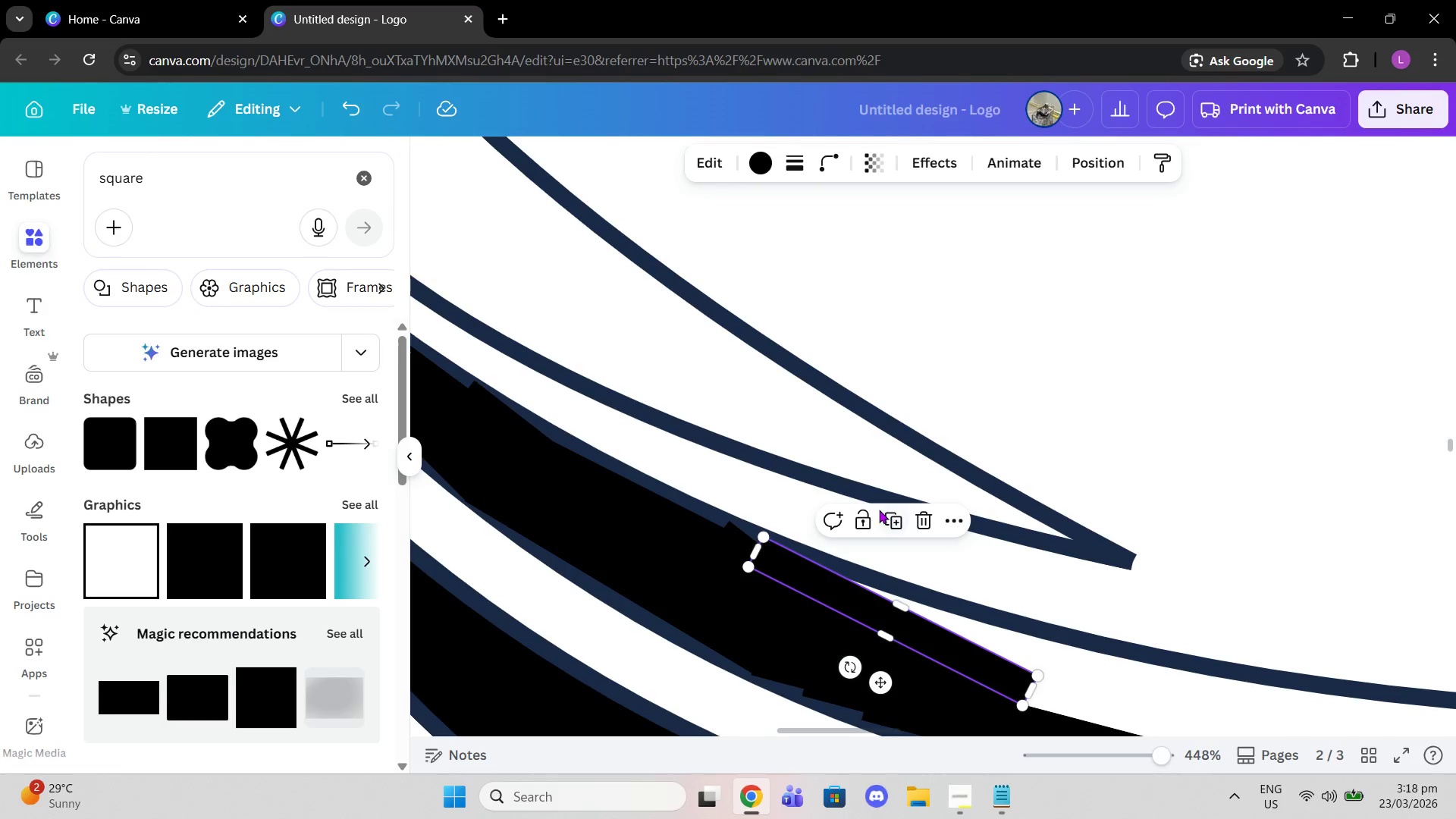 
left_click([896, 520])
 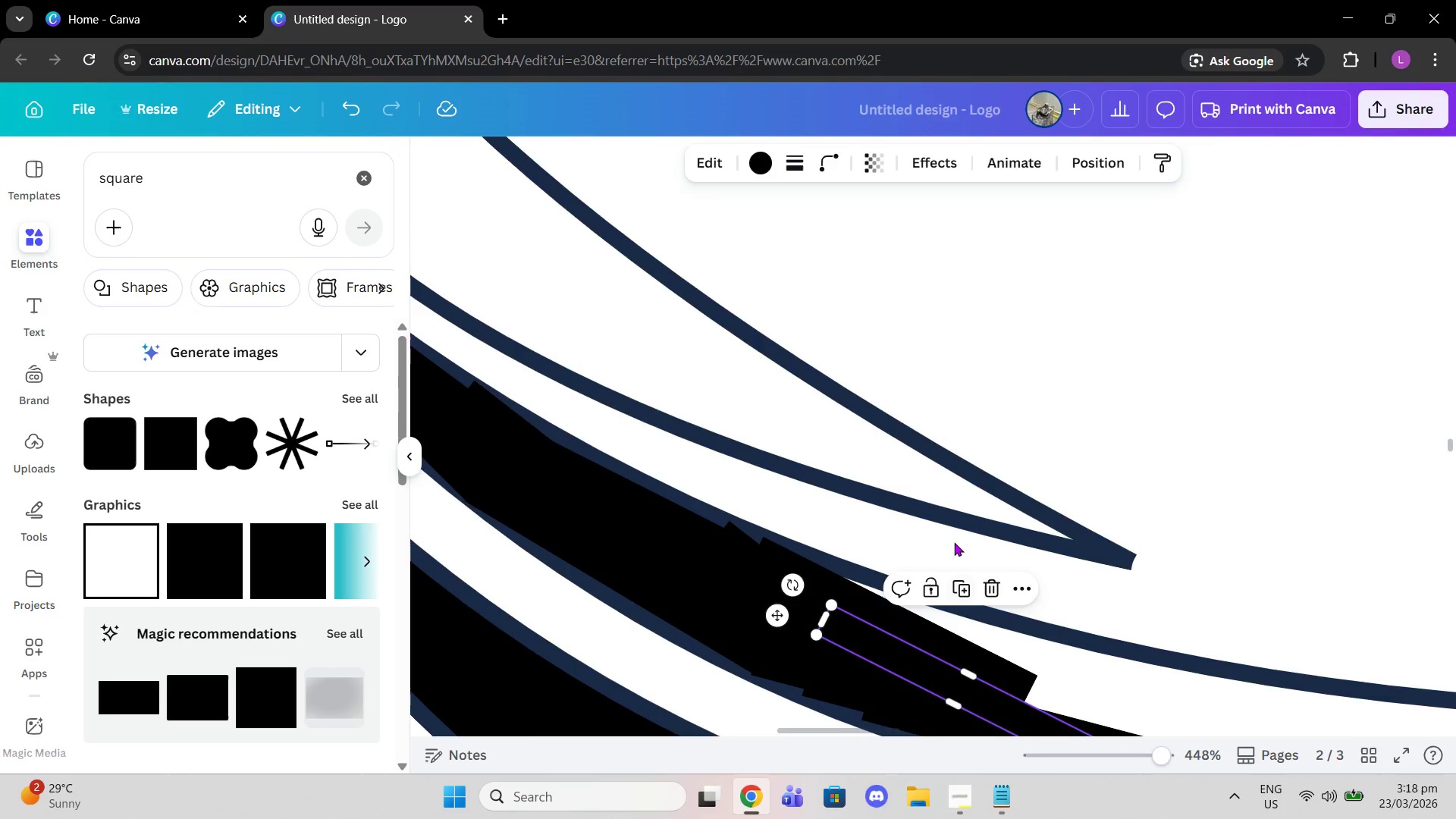 
scroll: coordinate [954, 542], scroll_direction: down, amount: 2.0
 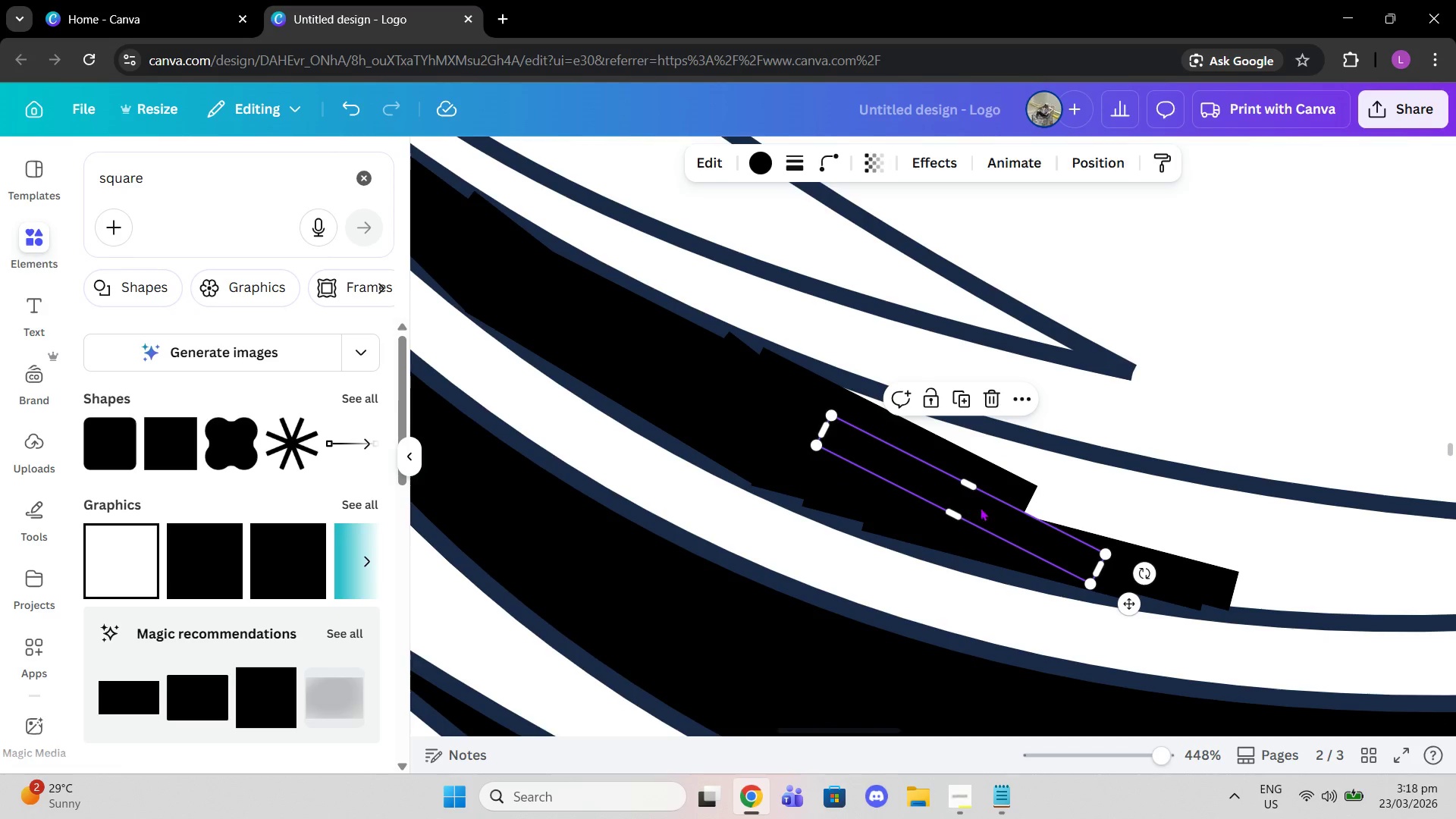 
left_click_drag(start_coordinate=[987, 505], to_coordinate=[1168, 548])
 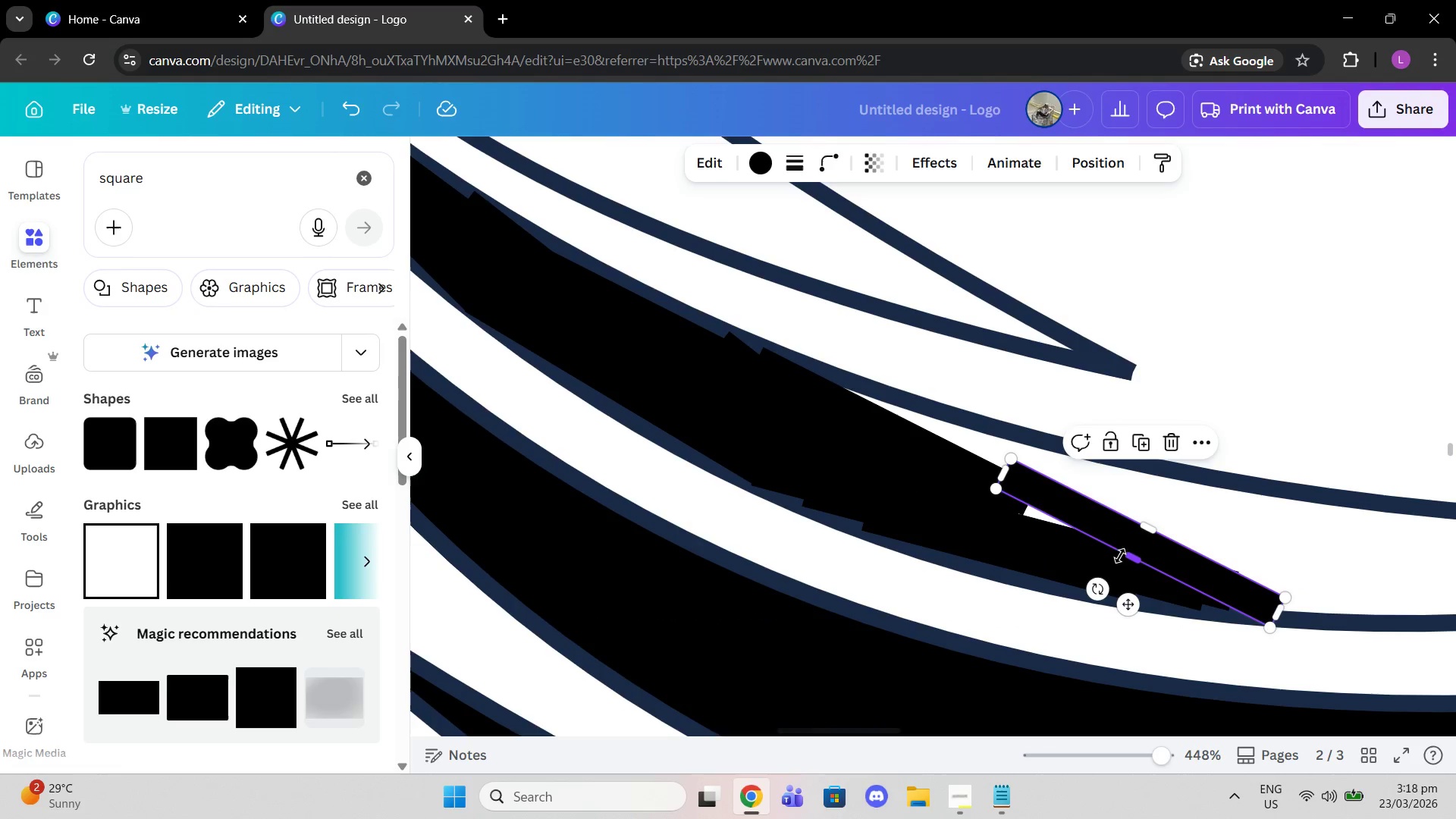 
left_click_drag(start_coordinate=[1120, 556], to_coordinate=[1112, 569])
 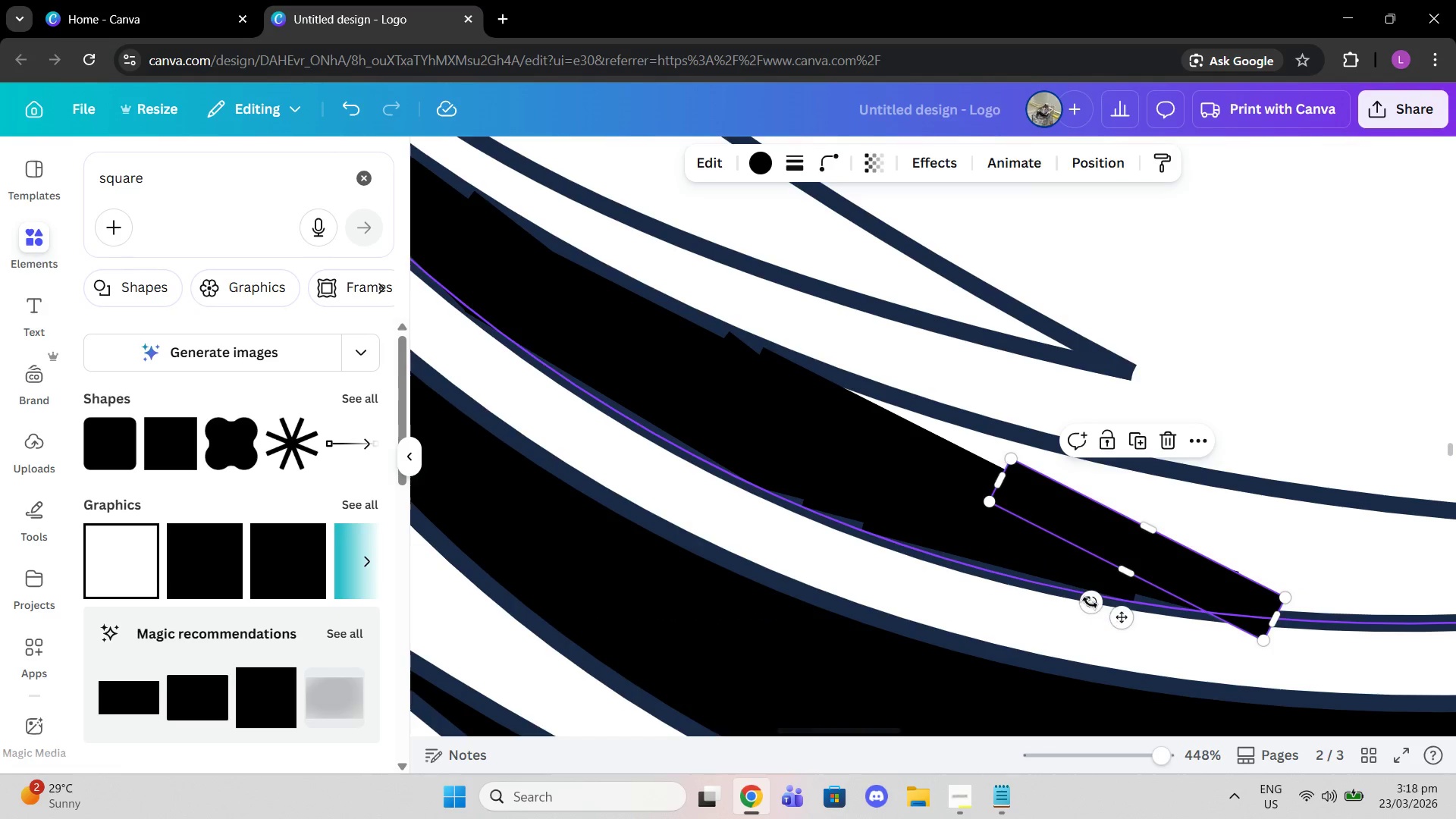 
left_click_drag(start_coordinate=[1090, 601], to_coordinate=[1106, 614])
 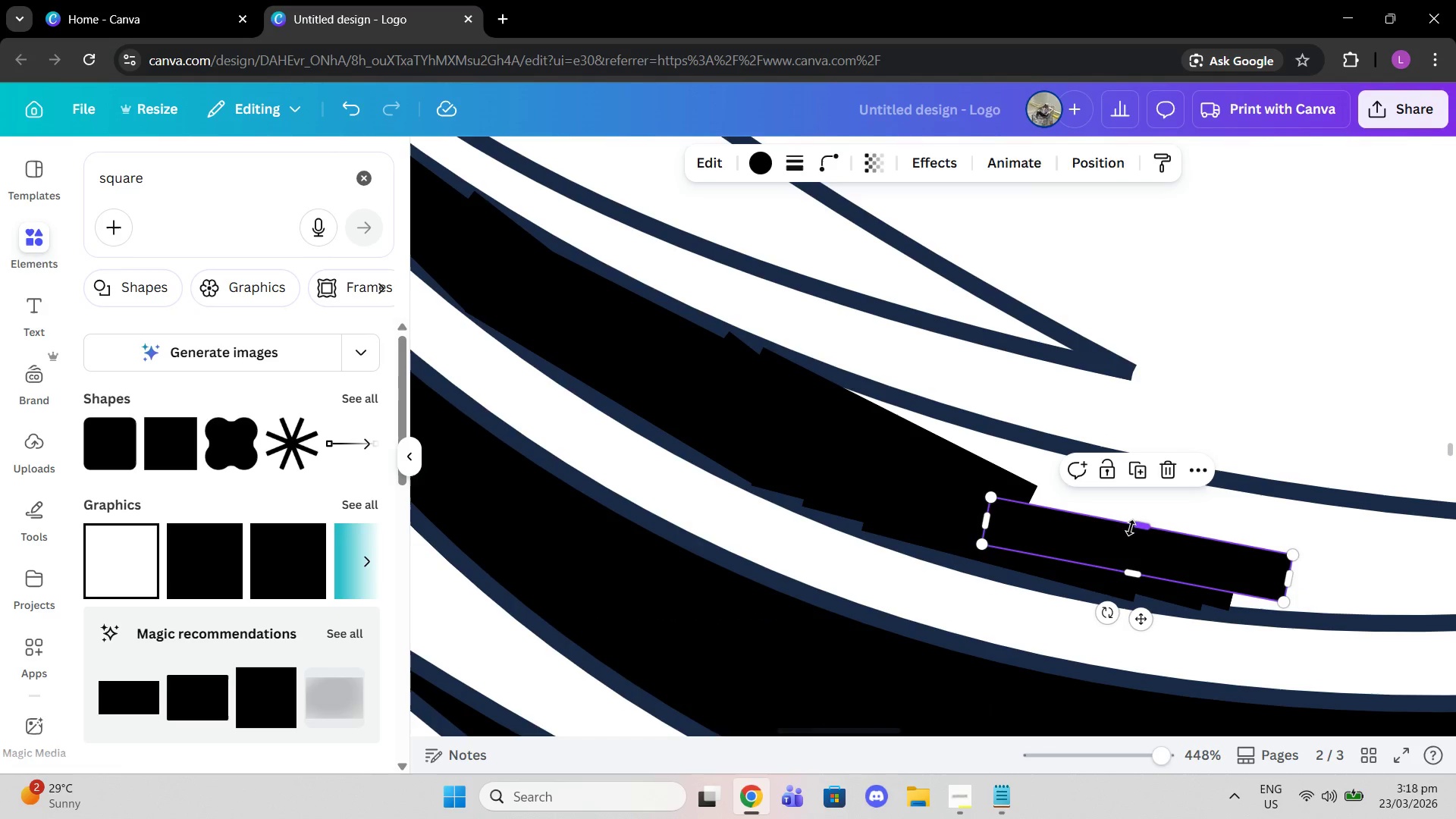 
left_click_drag(start_coordinate=[1133, 525], to_coordinate=[1131, 469])
 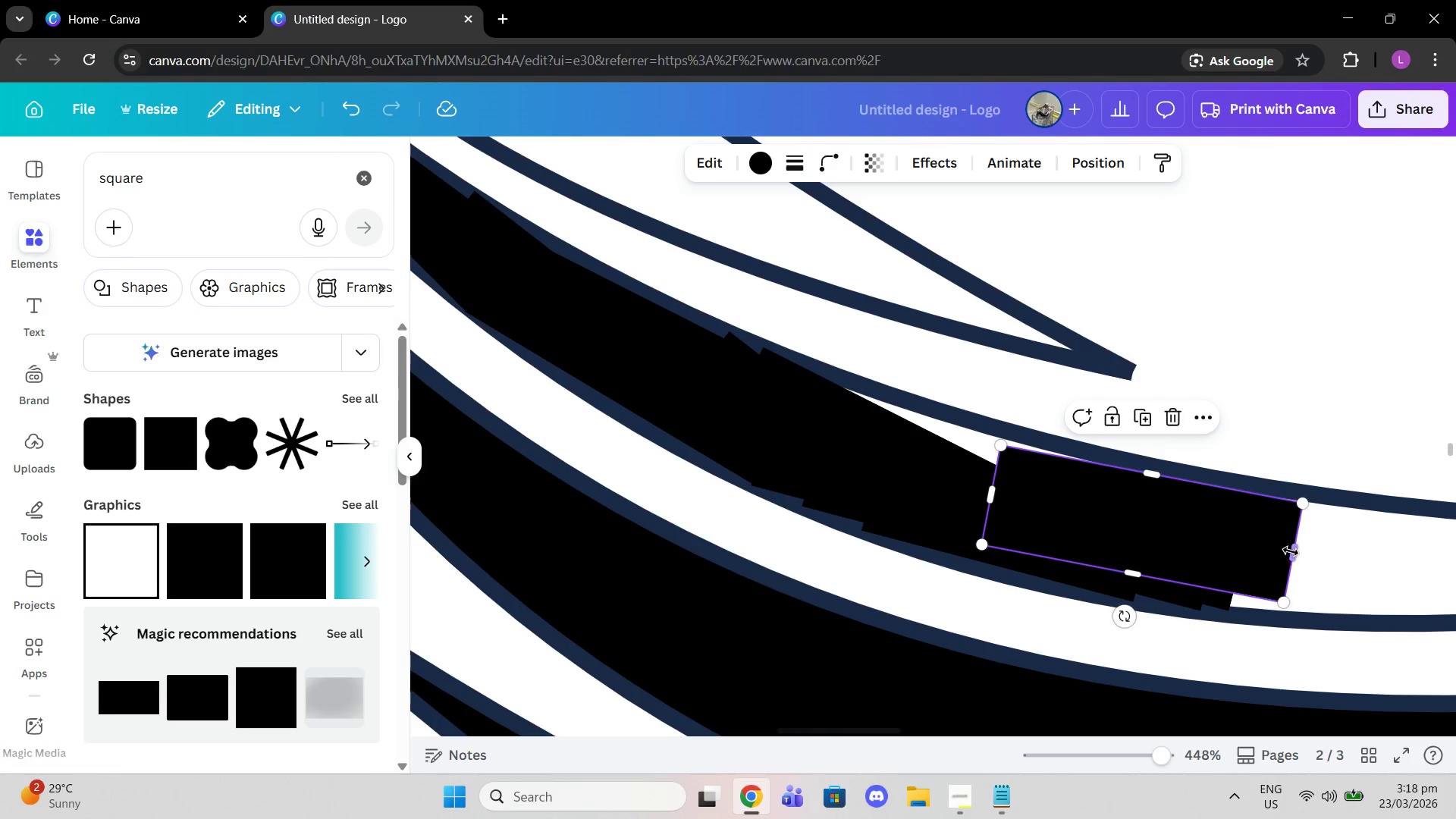 
left_click_drag(start_coordinate=[1291, 551], to_coordinate=[1376, 551])
 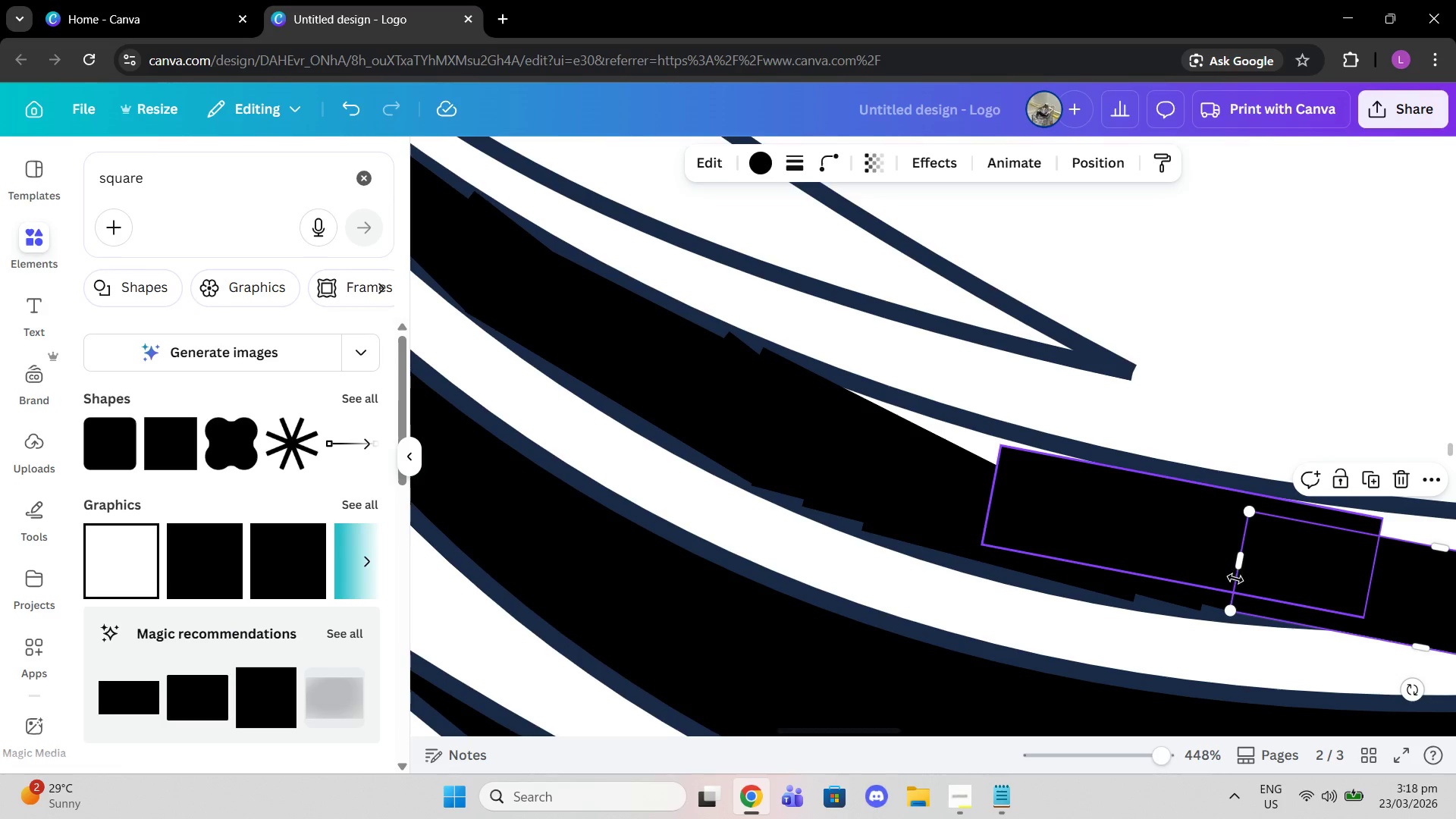 
left_click_drag(start_coordinate=[1323, 574], to_coordinate=[832, 431])
 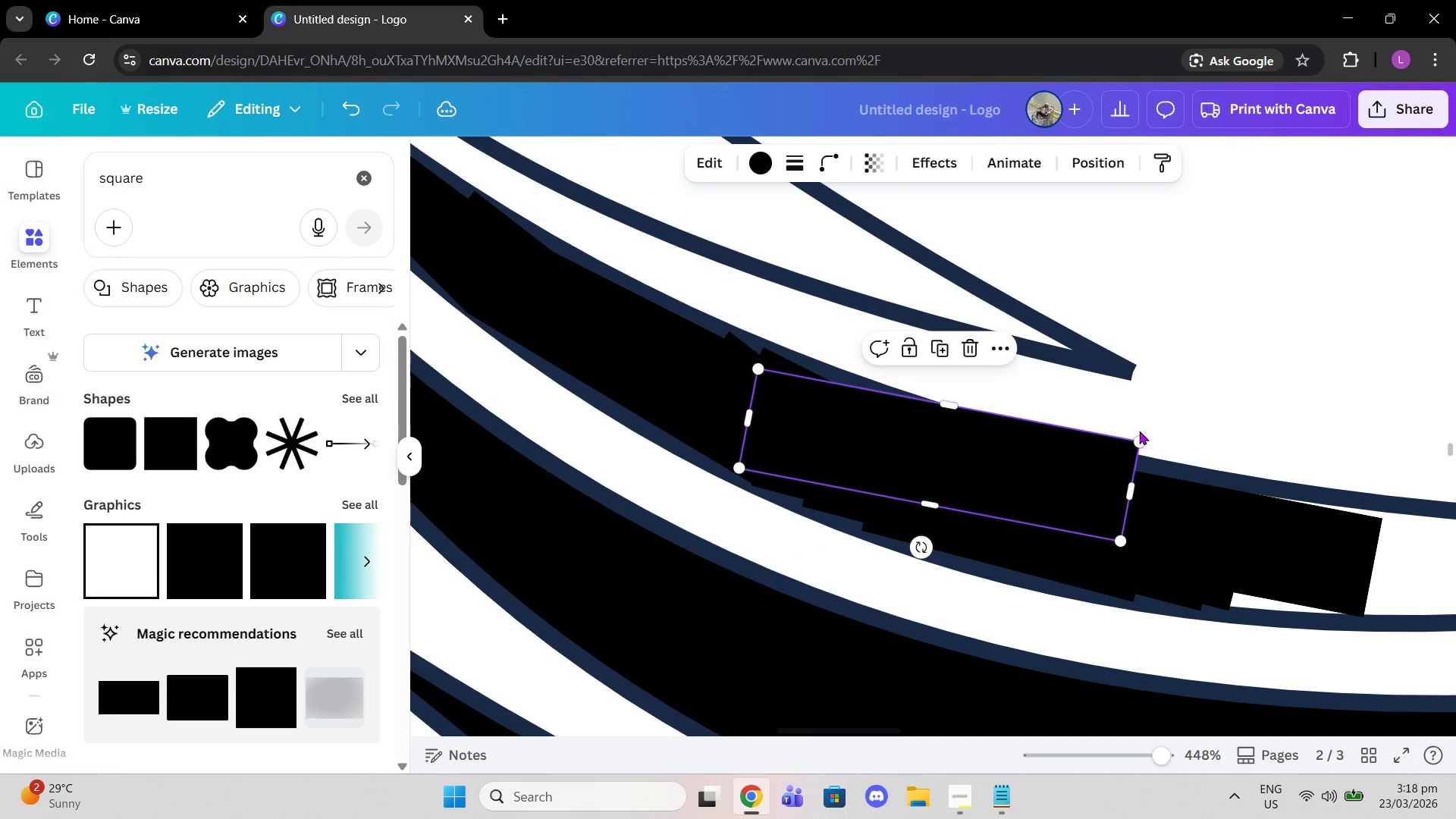 
left_click_drag(start_coordinate=[1139, 431], to_coordinate=[1139, 444])
 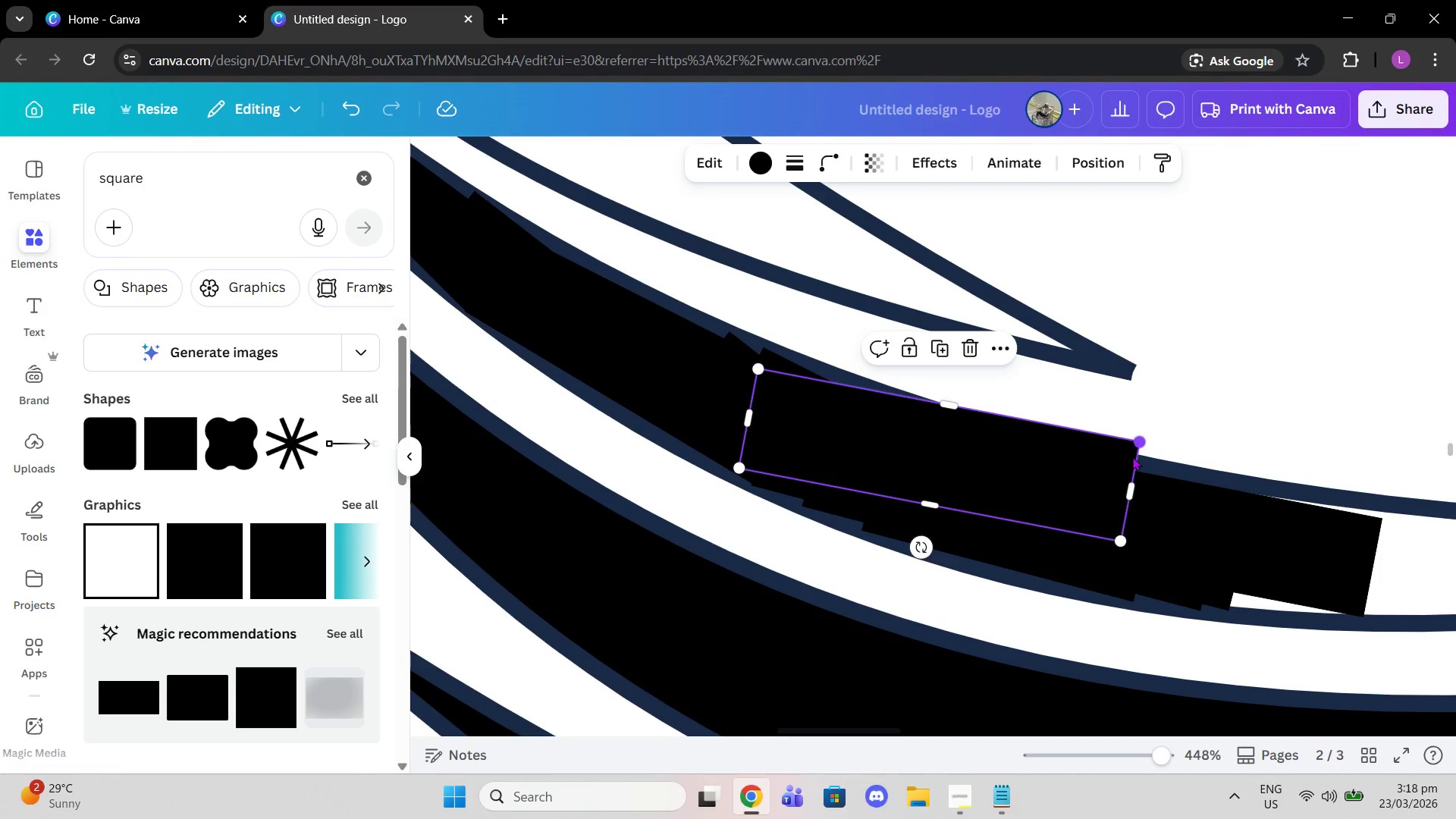 
left_click_drag(start_coordinate=[1139, 444], to_coordinate=[1131, 468])
 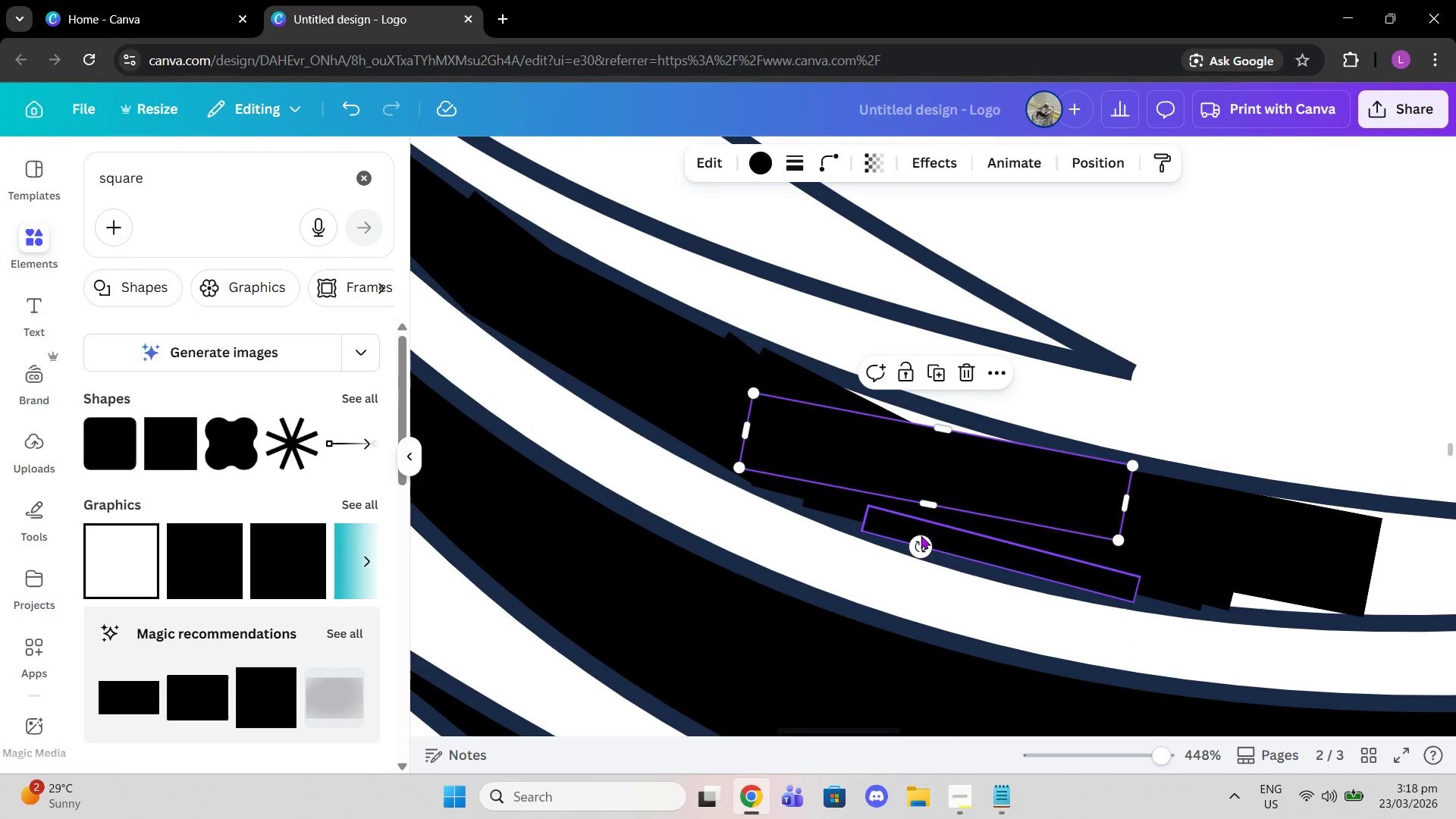 
left_click_drag(start_coordinate=[925, 547], to_coordinate=[919, 540])
 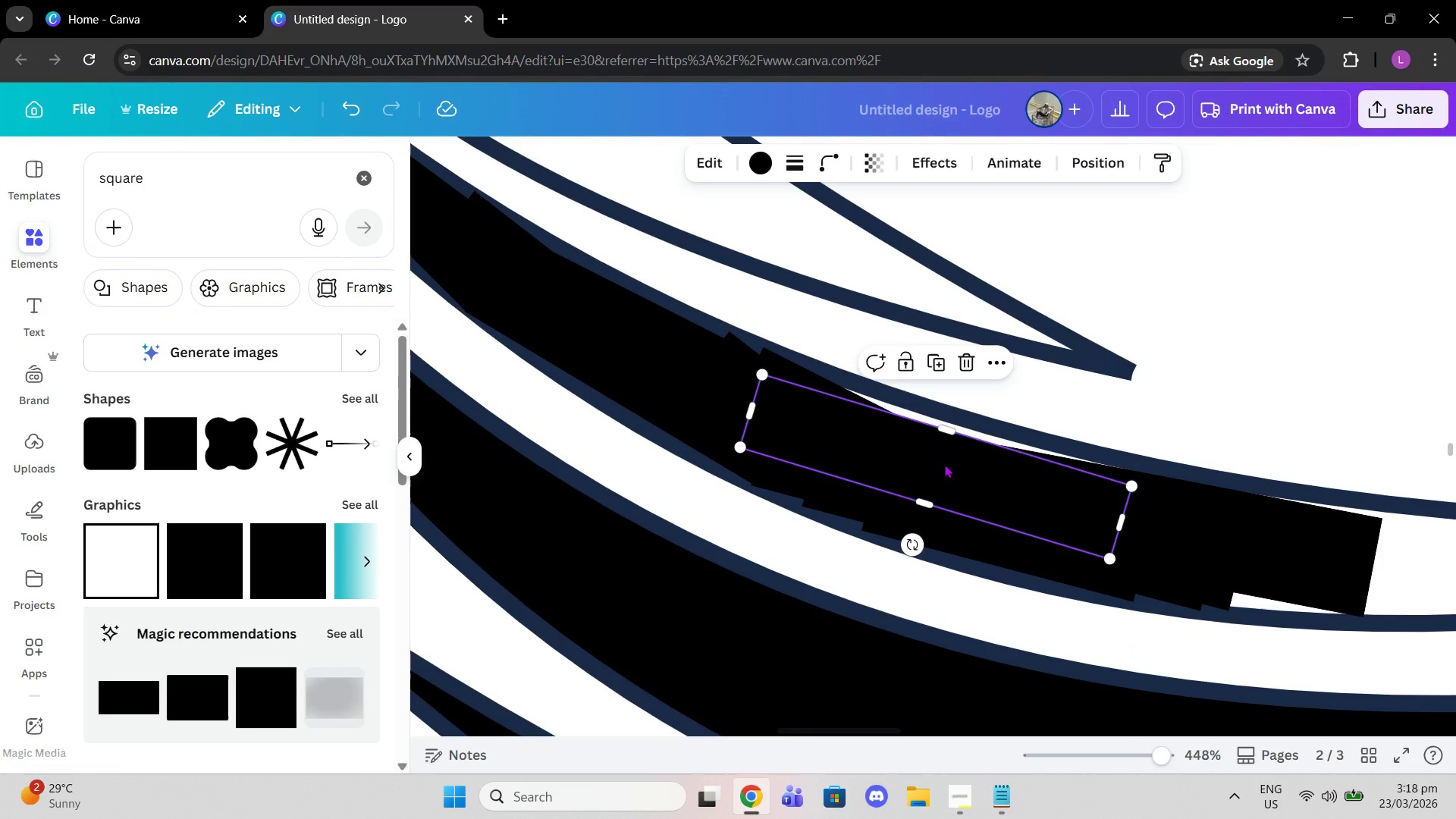 
left_click_drag(start_coordinate=[943, 466], to_coordinate=[944, 451])
 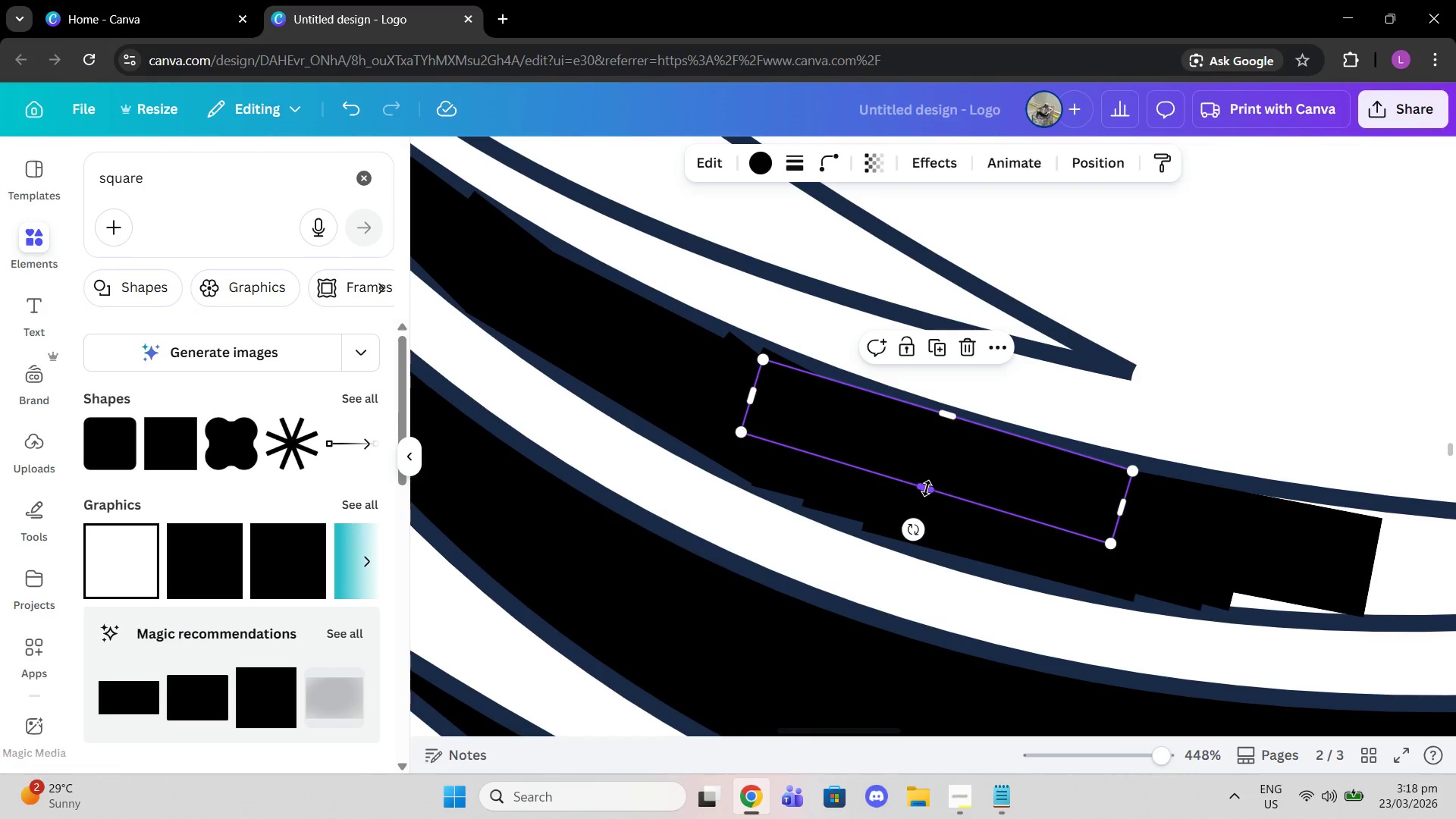 
left_click_drag(start_coordinate=[927, 488], to_coordinate=[960, 466])
 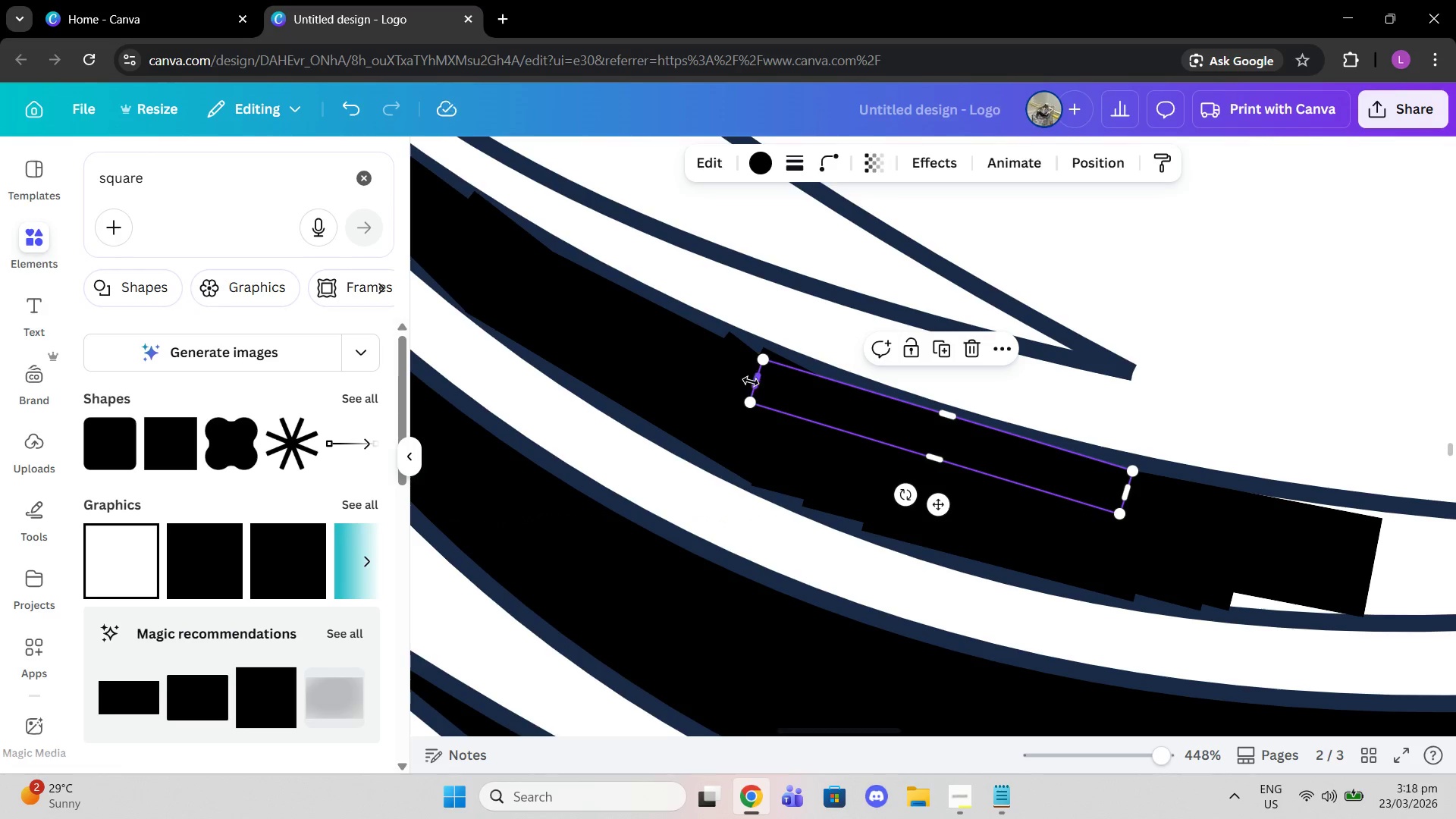 
left_click_drag(start_coordinate=[751, 381], to_coordinate=[824, 408])
 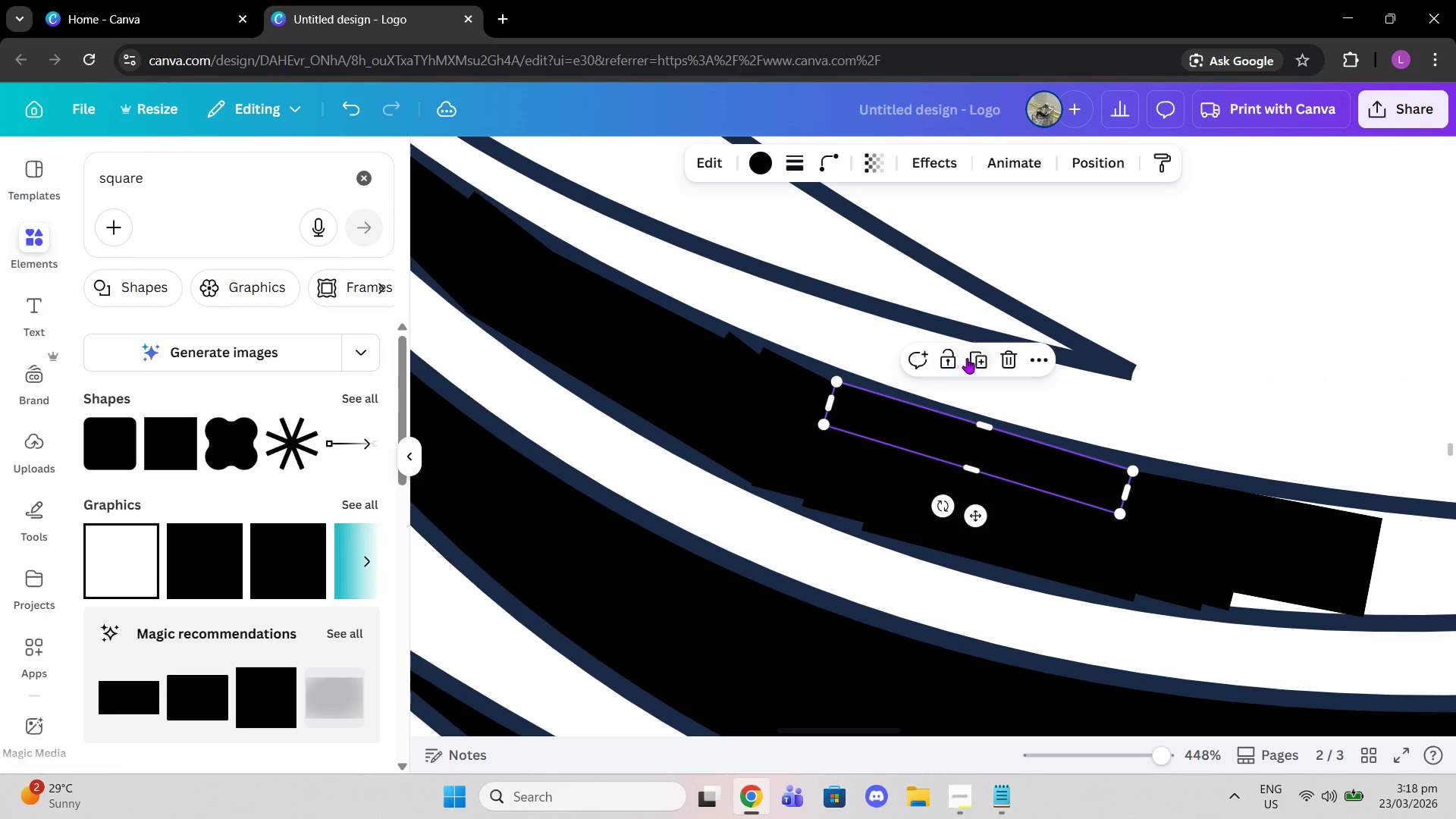 
left_click([973, 358])
 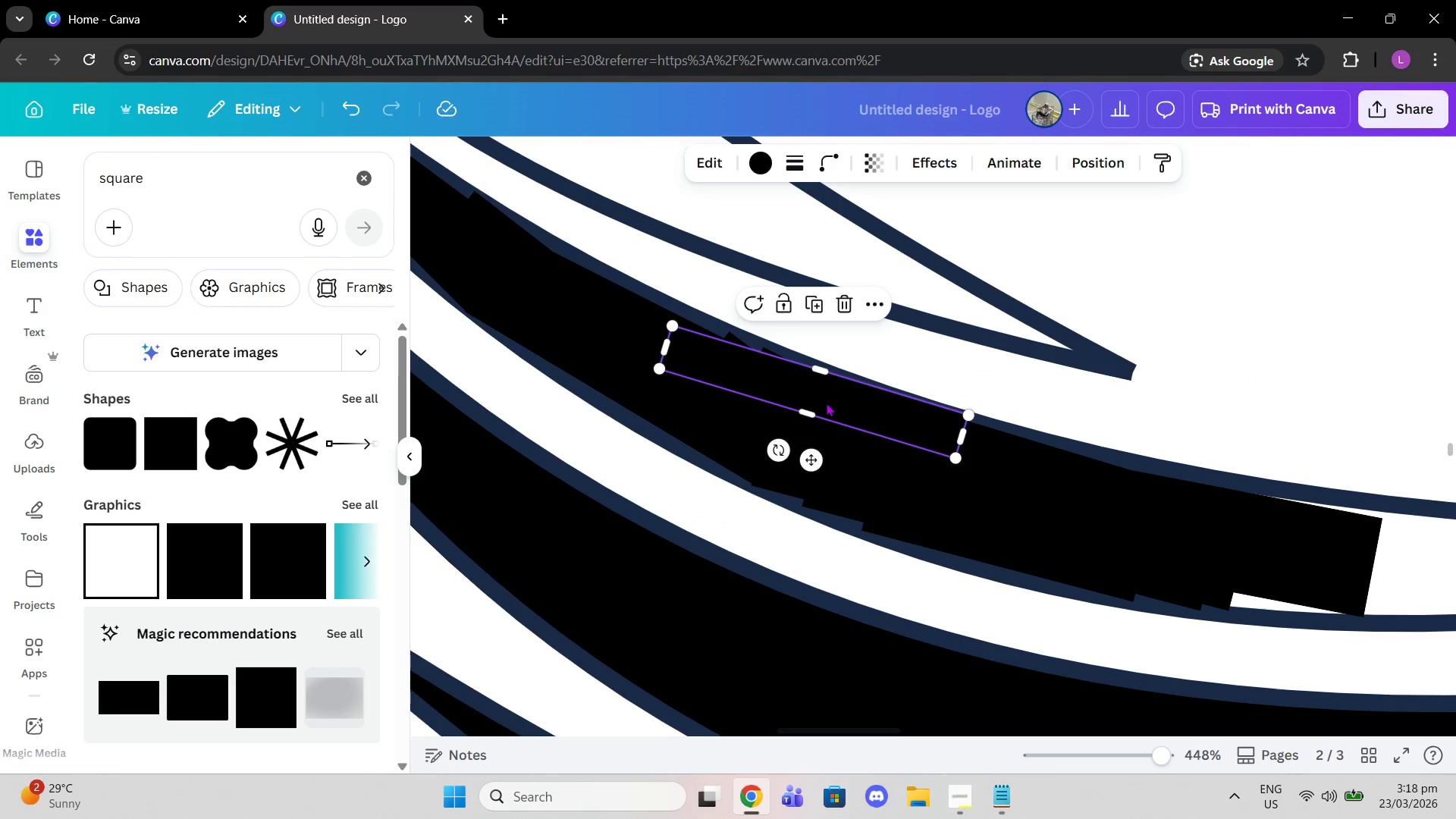 
left_click_drag(start_coordinate=[799, 389], to_coordinate=[1326, 620])
 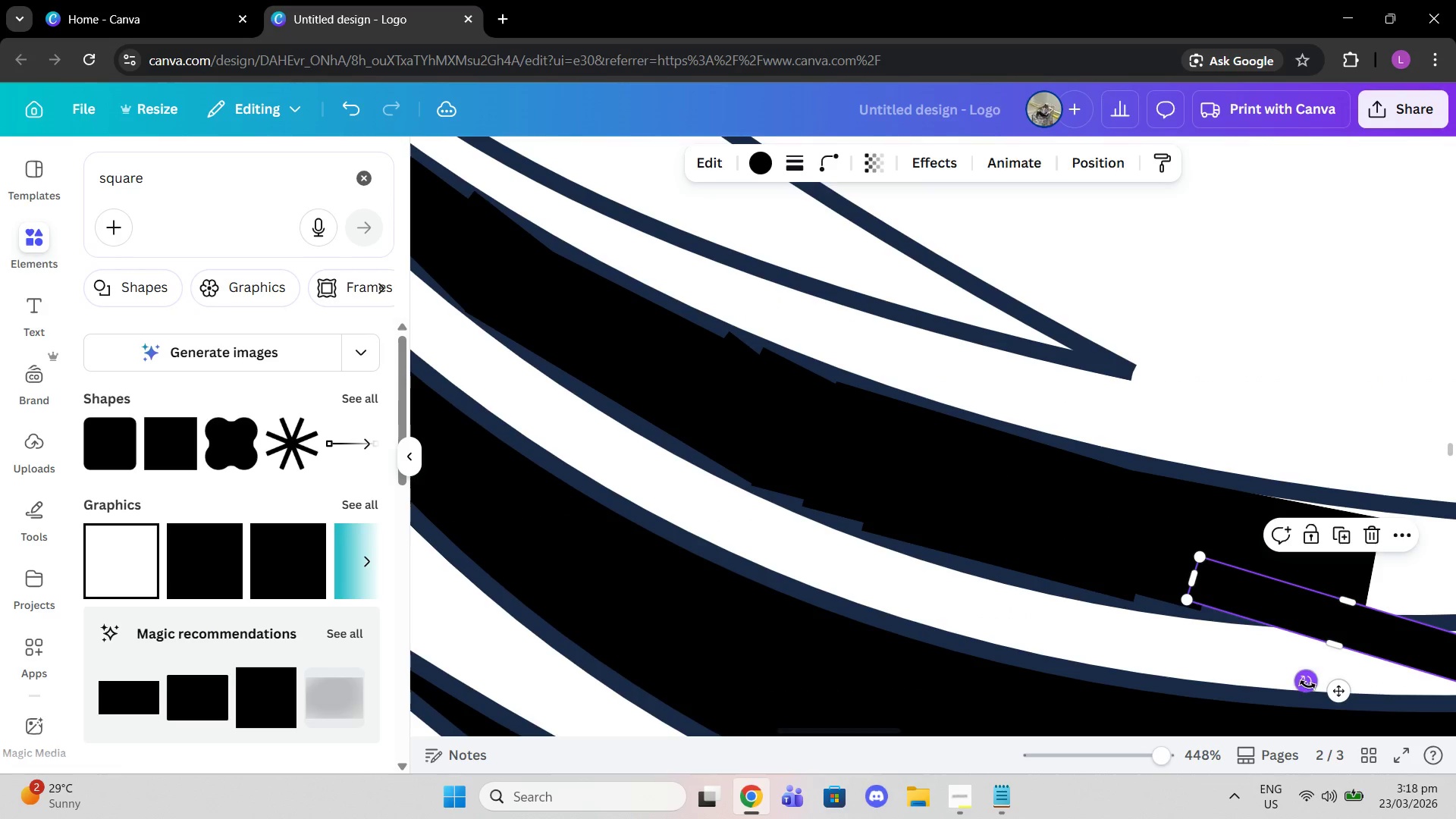 
left_click_drag(start_coordinate=[1304, 685], to_coordinate=[1321, 693])
 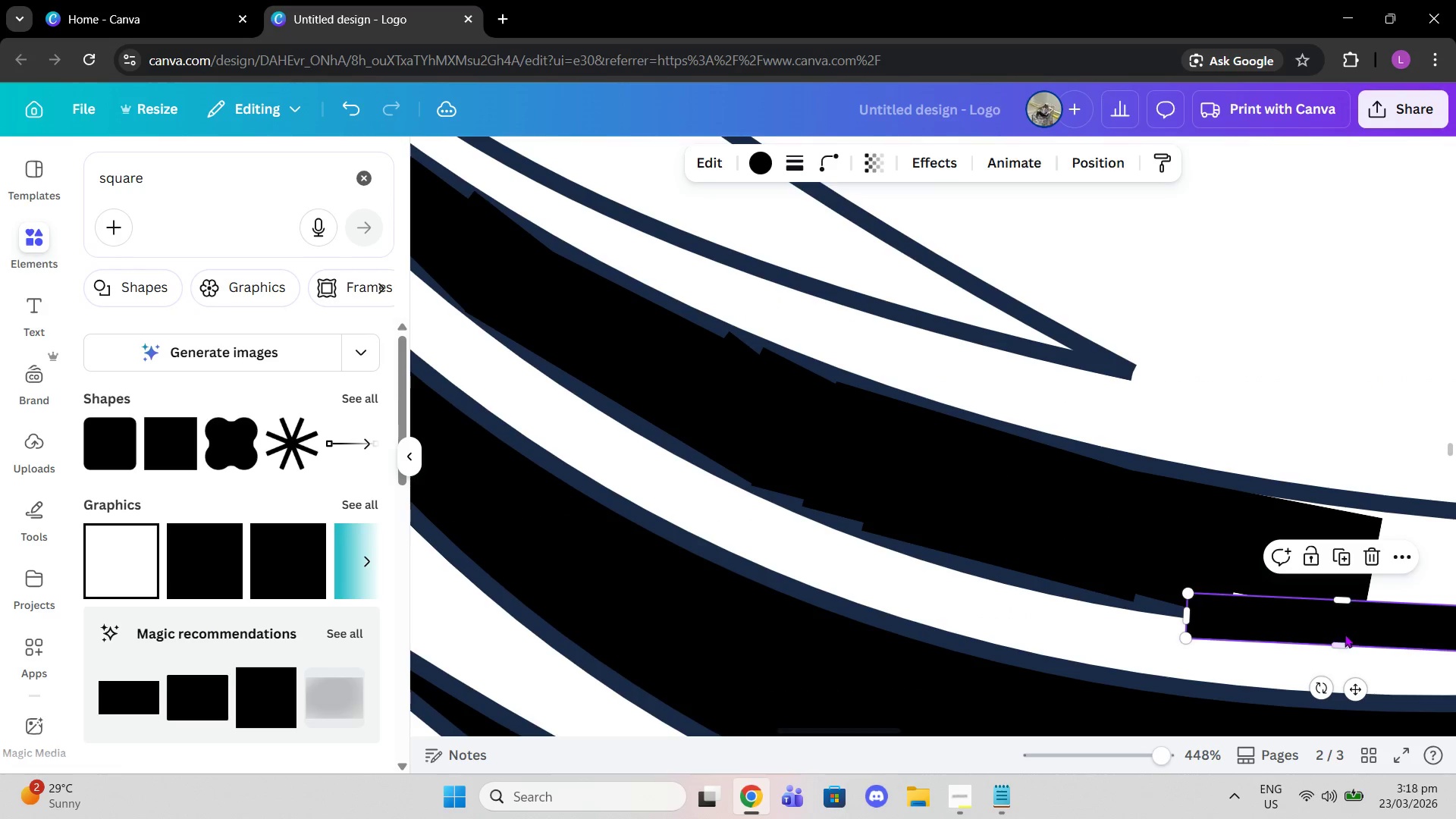 
left_click_drag(start_coordinate=[1345, 634], to_coordinate=[1344, 607])
 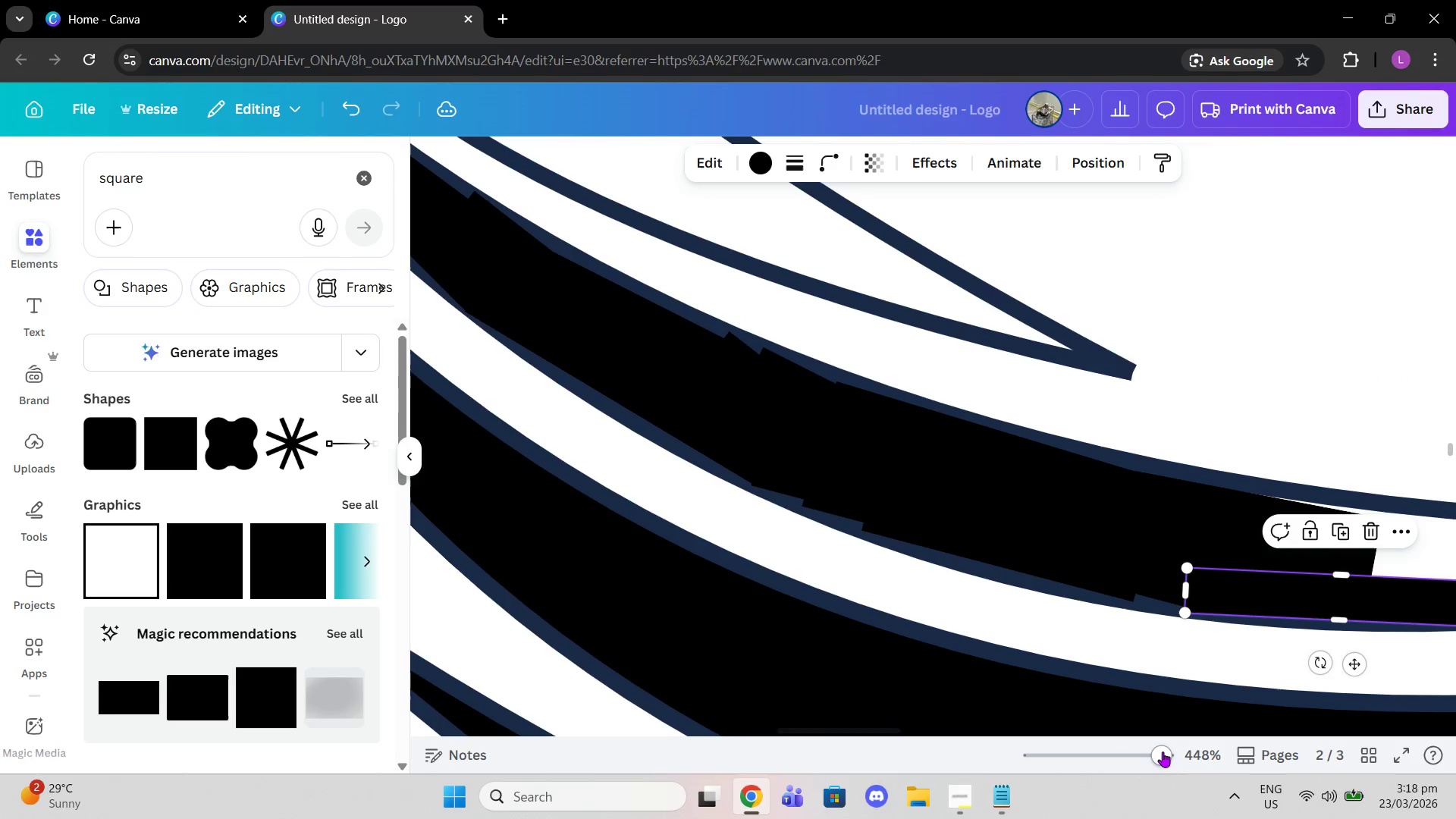 
left_click_drag(start_coordinate=[1163, 752], to_coordinate=[1169, 753])
 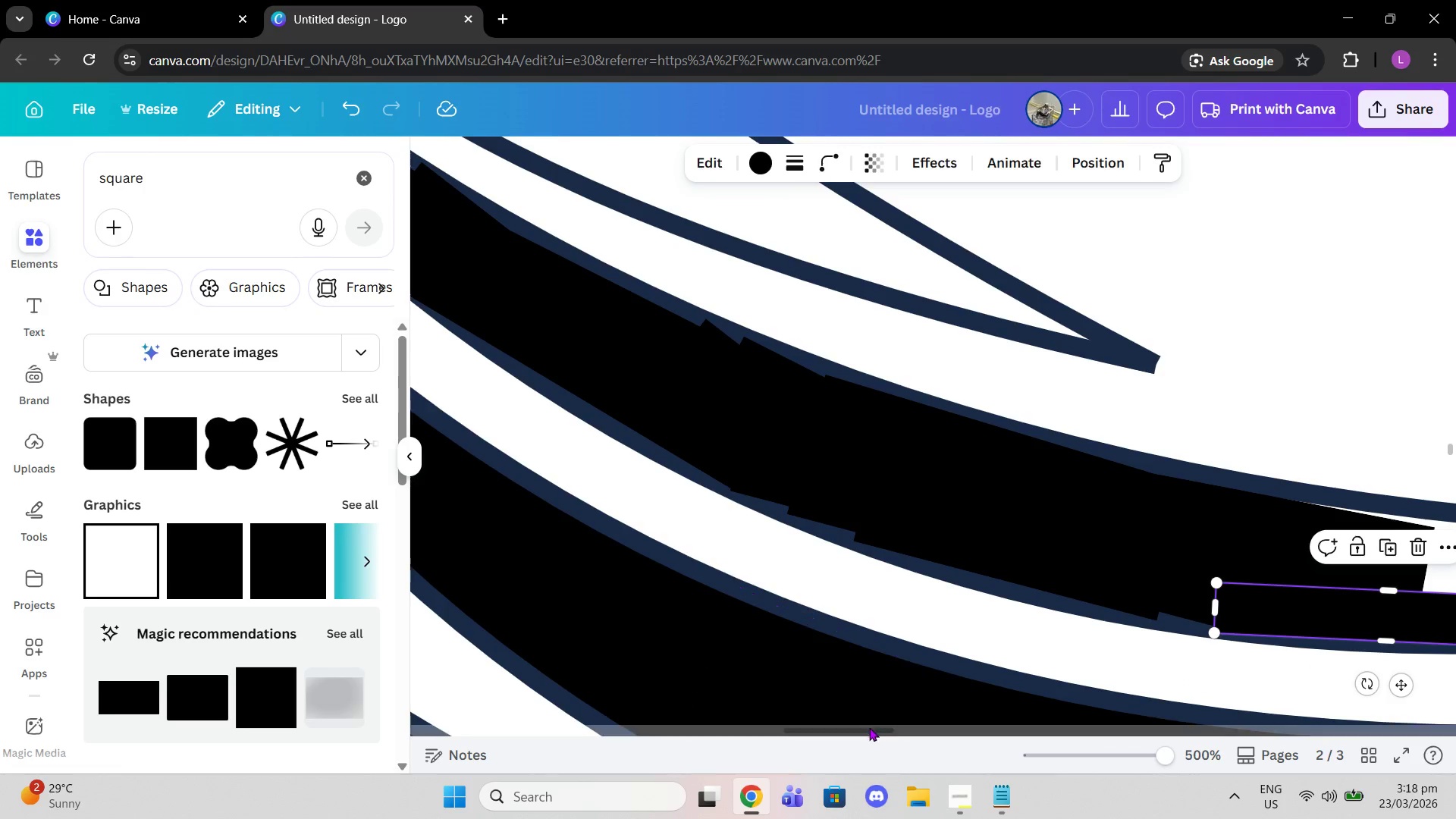 
left_click_drag(start_coordinate=[869, 728], to_coordinate=[946, 721])
 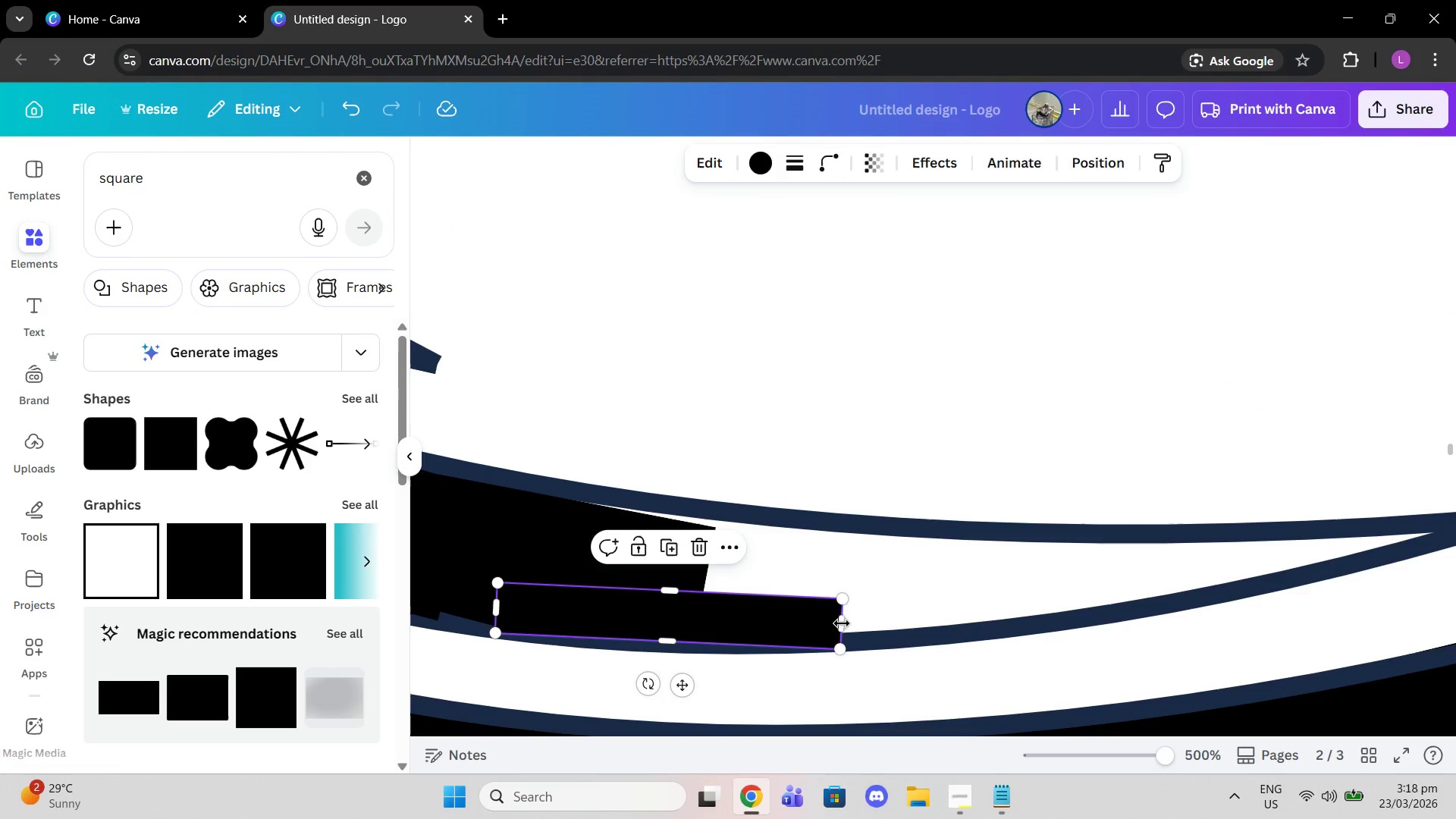 
left_click_drag(start_coordinate=[840, 624], to_coordinate=[769, 573])
 